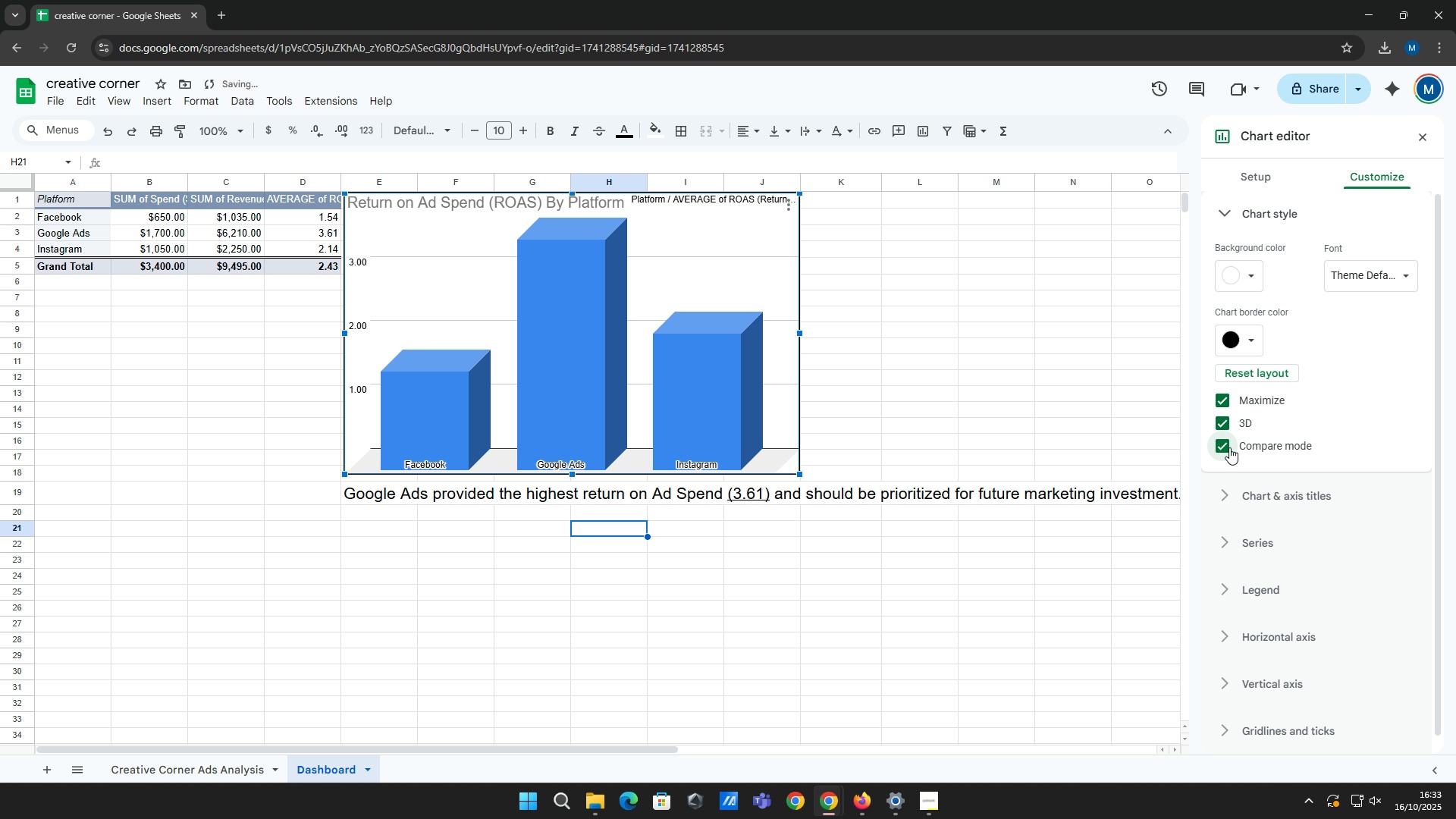 
left_click([1229, 447])
 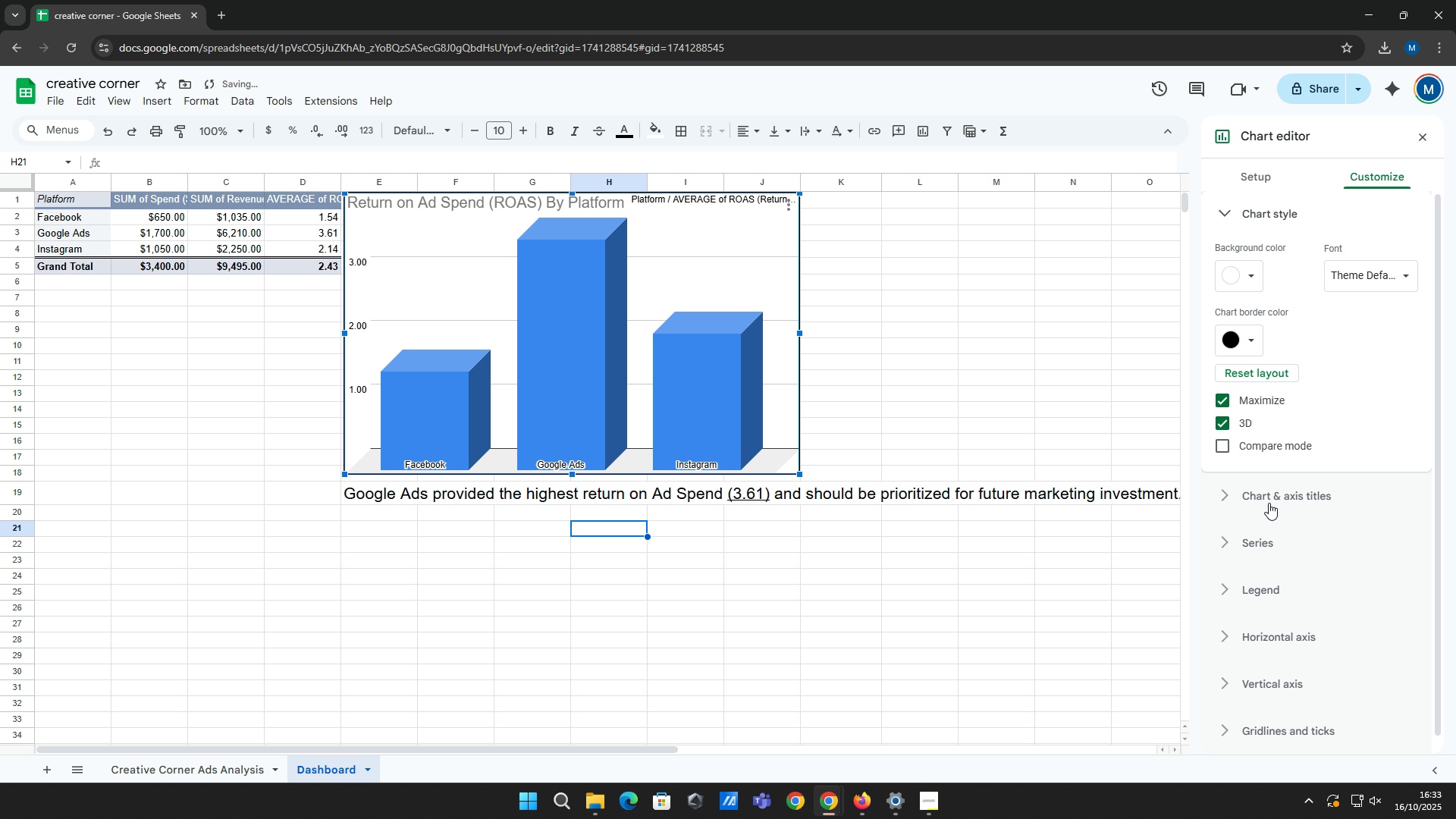 
left_click([1269, 503])
 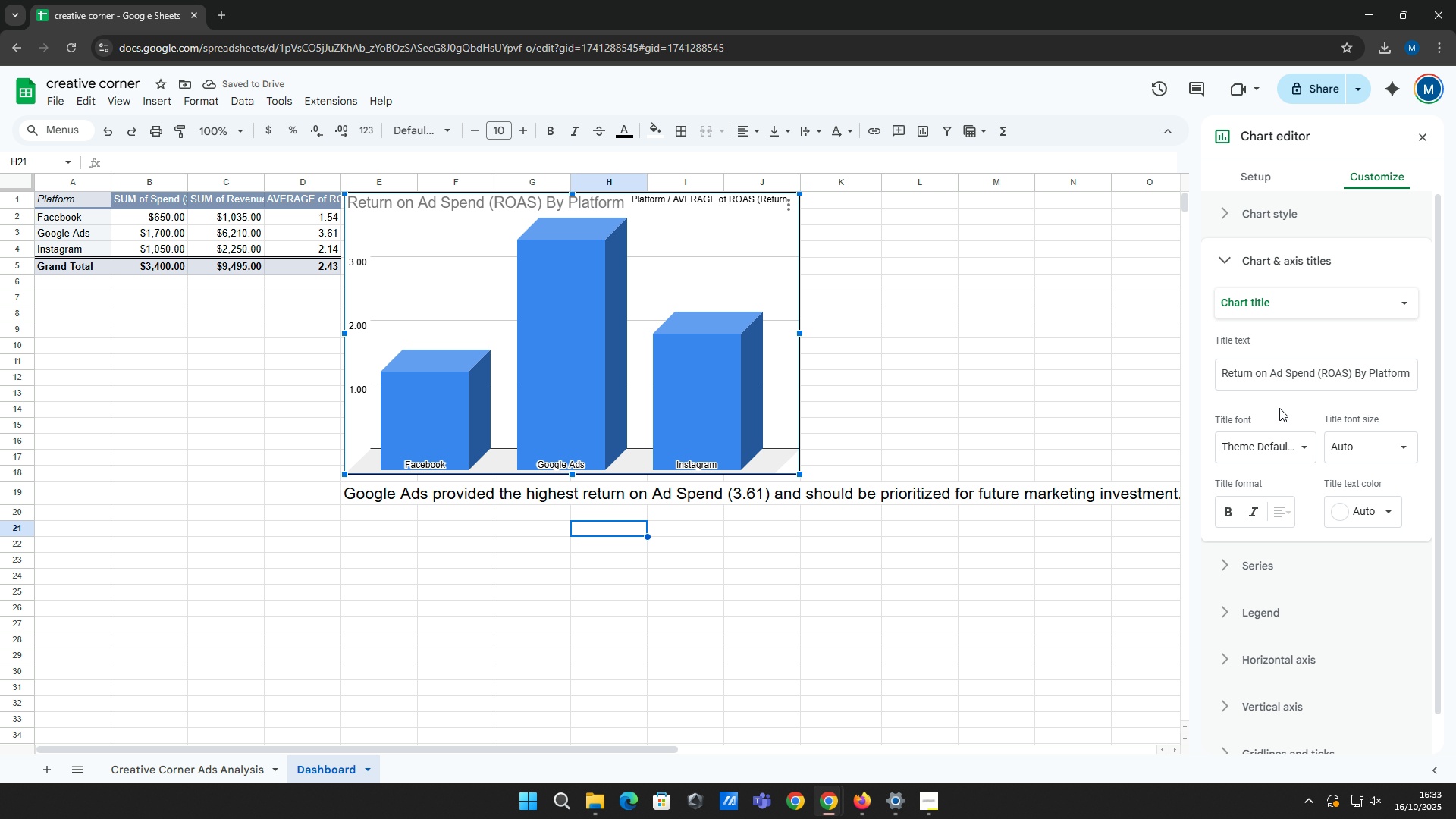 
scroll: coordinate [1263, 410], scroll_direction: up, amount: 1.0
 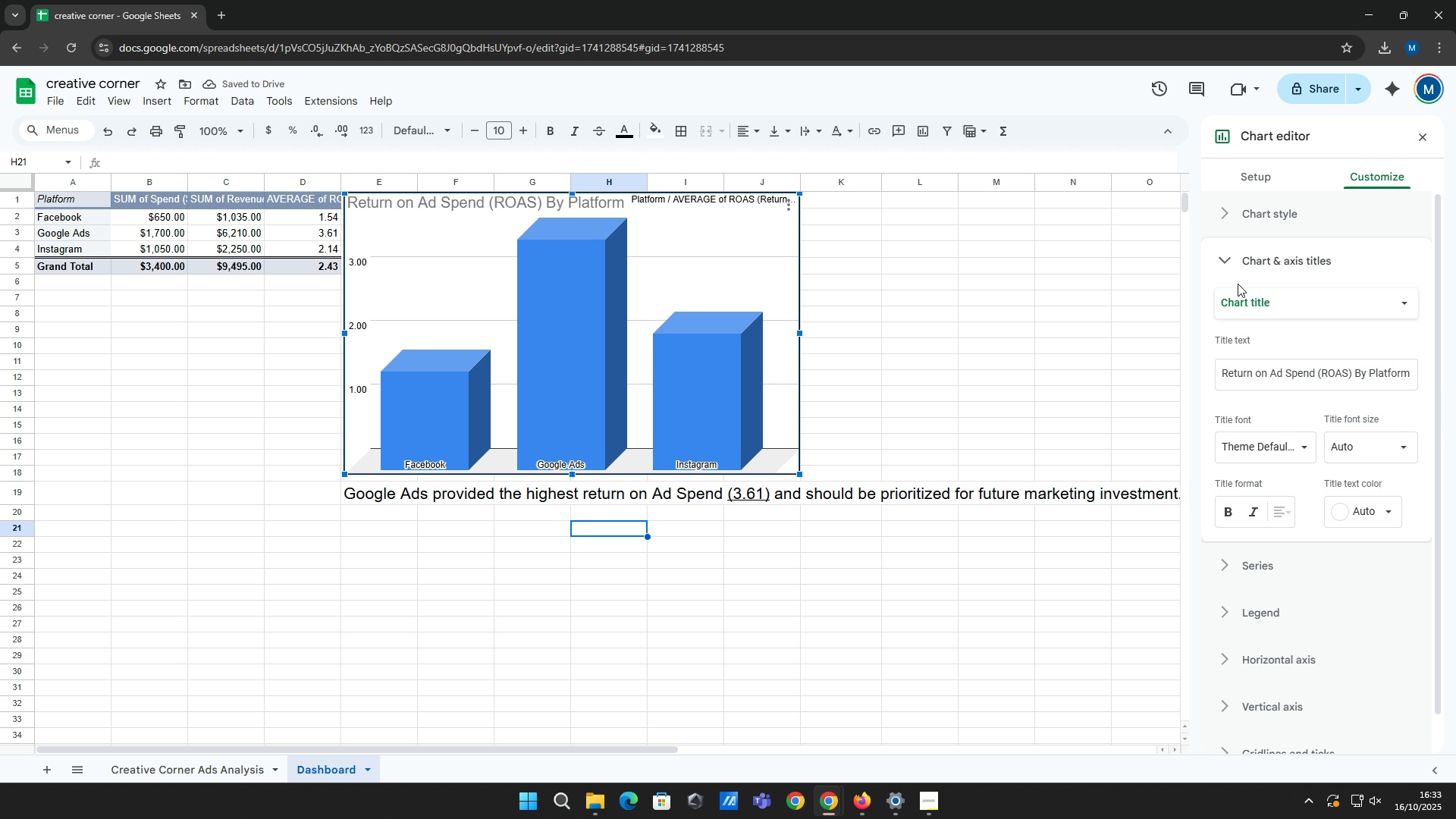 
left_click([1228, 262])
 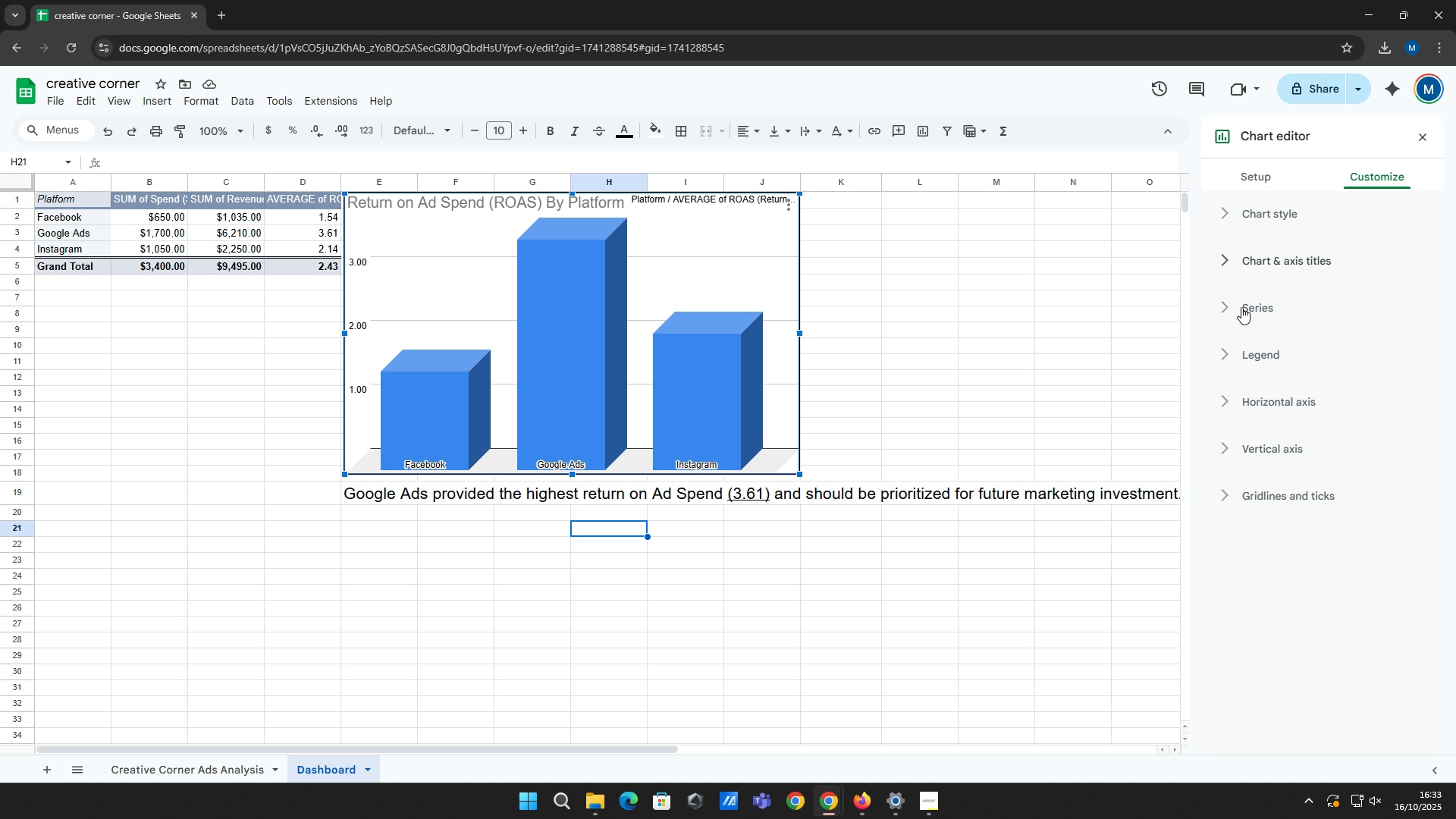 
left_click([1241, 307])
 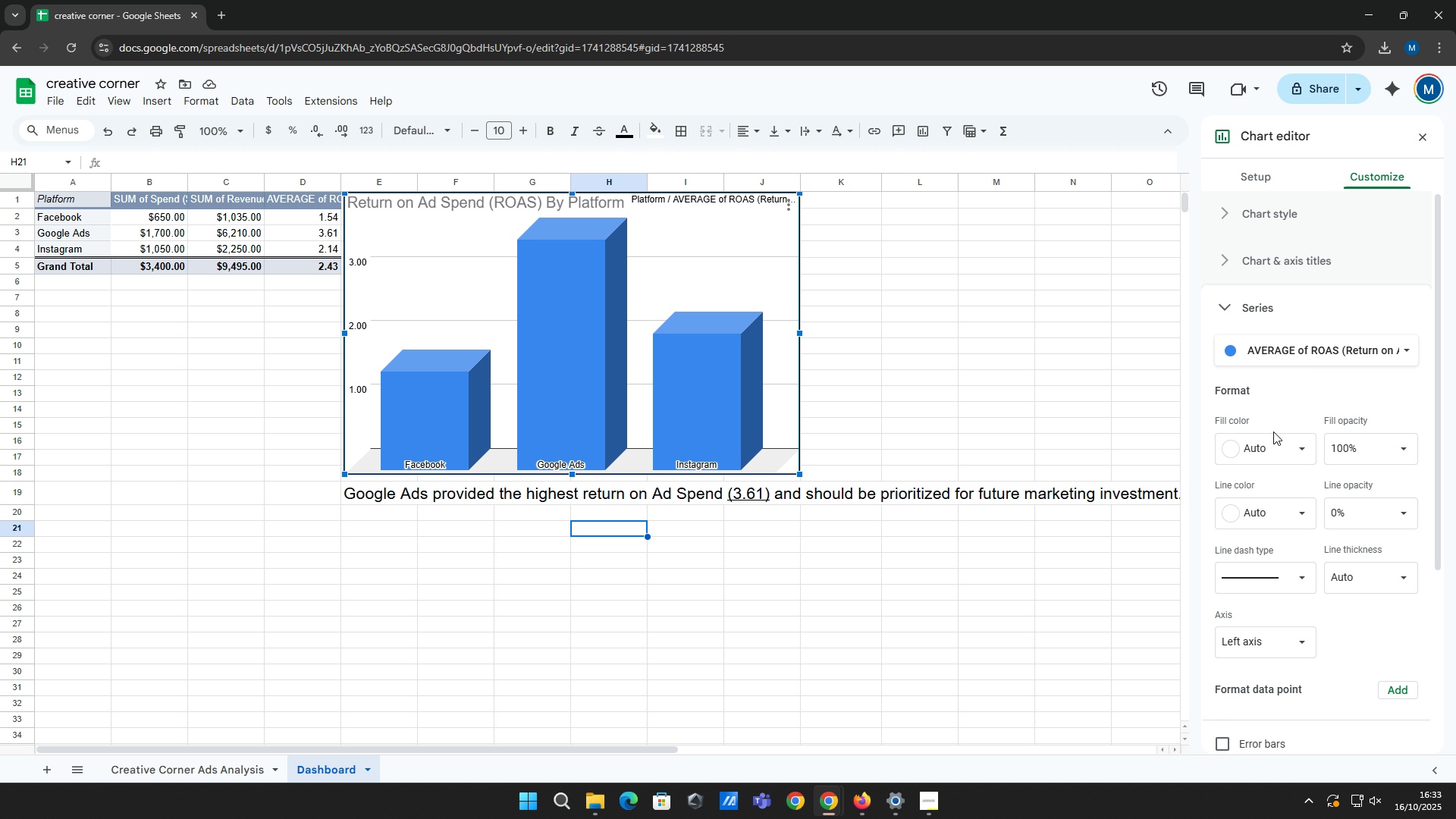 
left_click([1300, 453])
 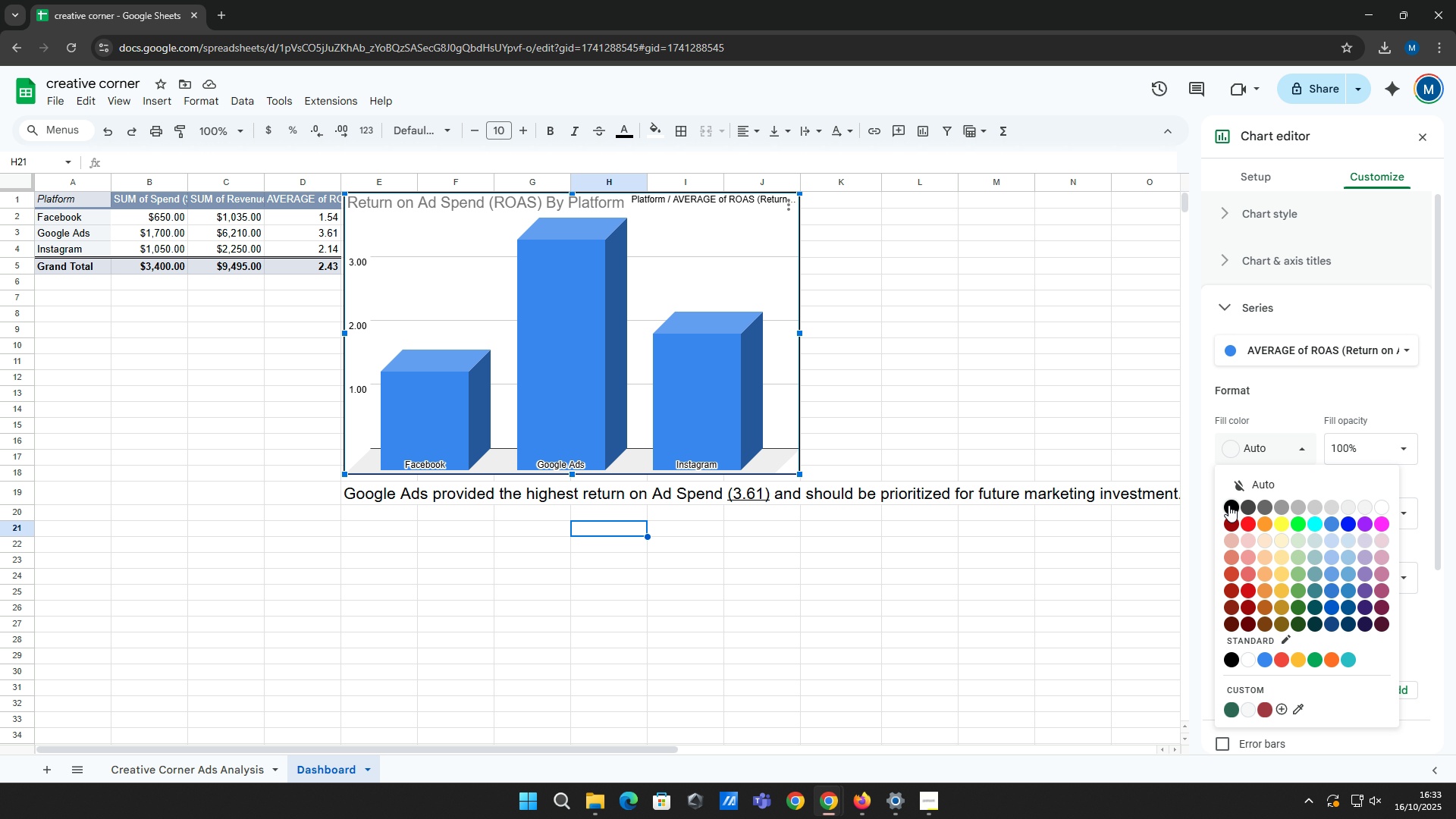 
left_click([1228, 505])
 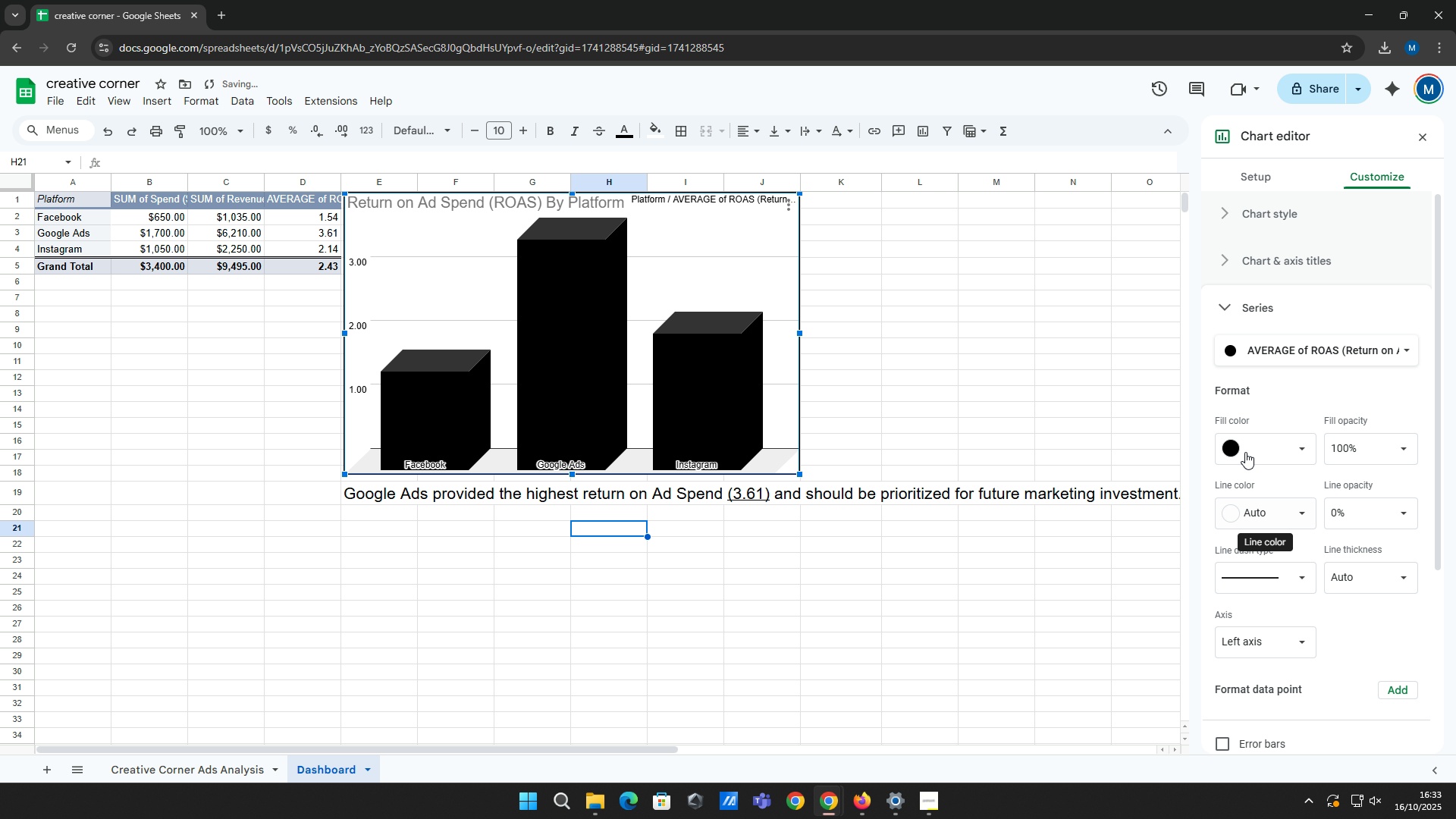 
left_click([1268, 432])
 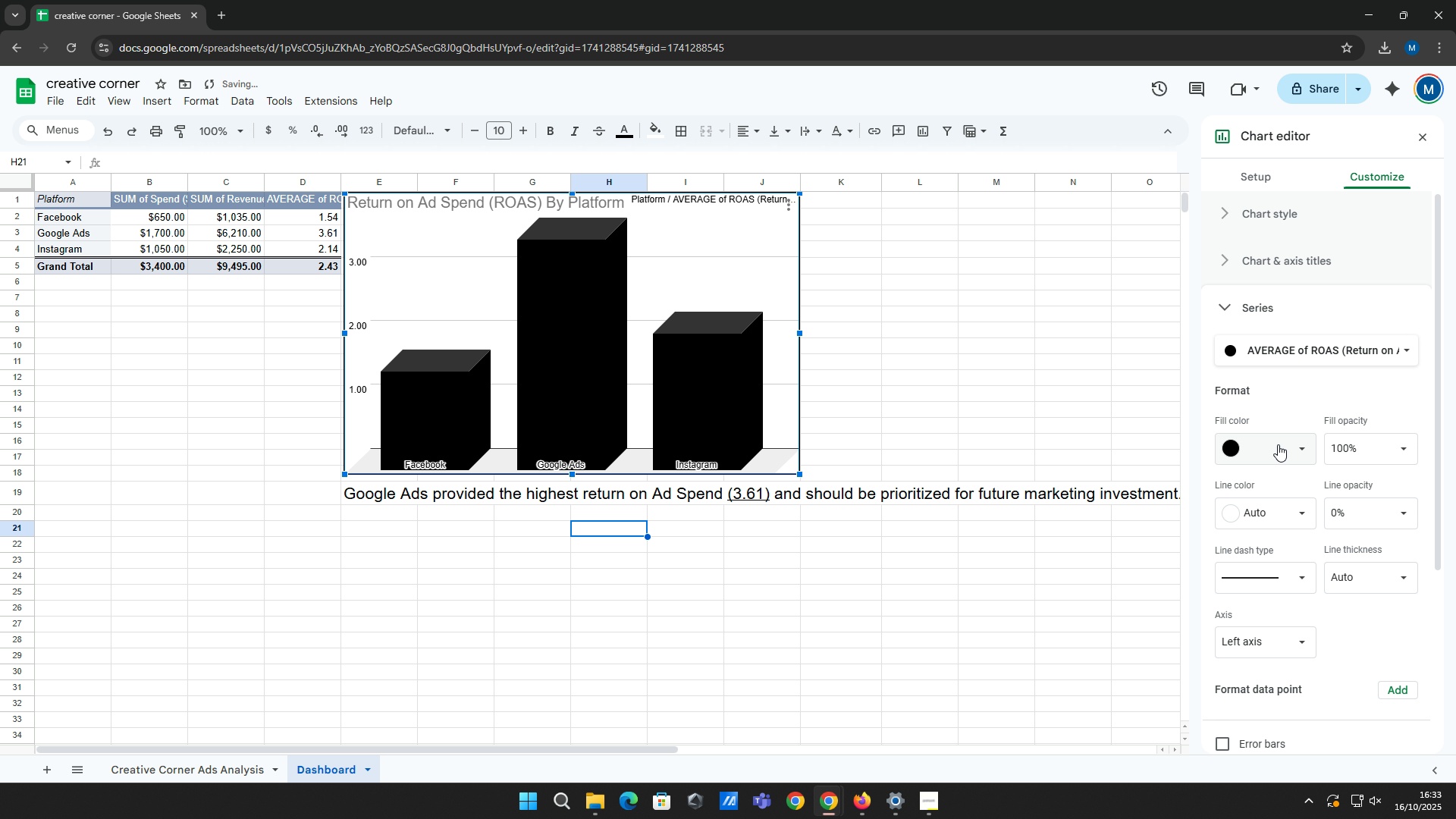 
left_click([1297, 448])
 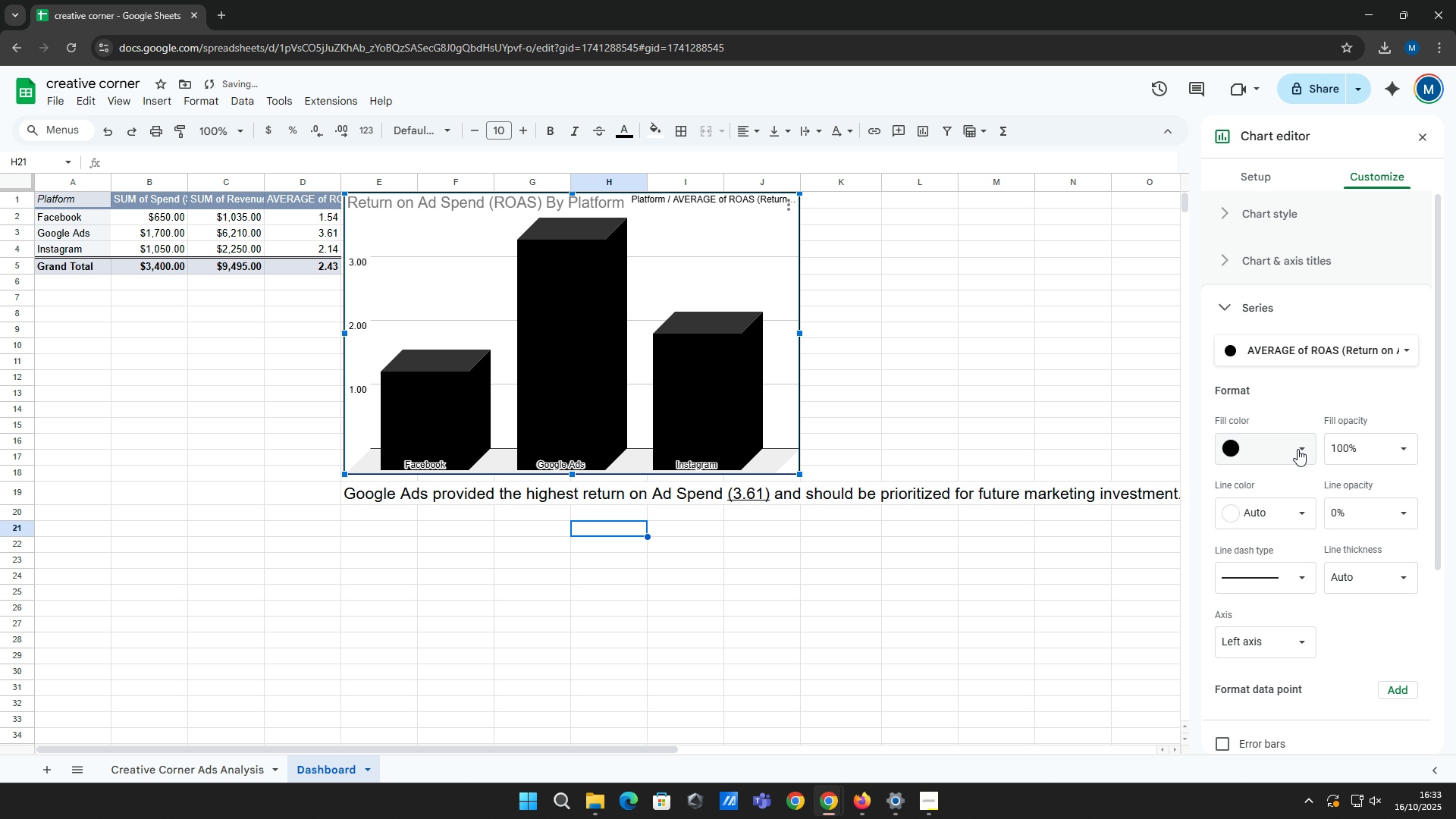 
left_click([1298, 449])
 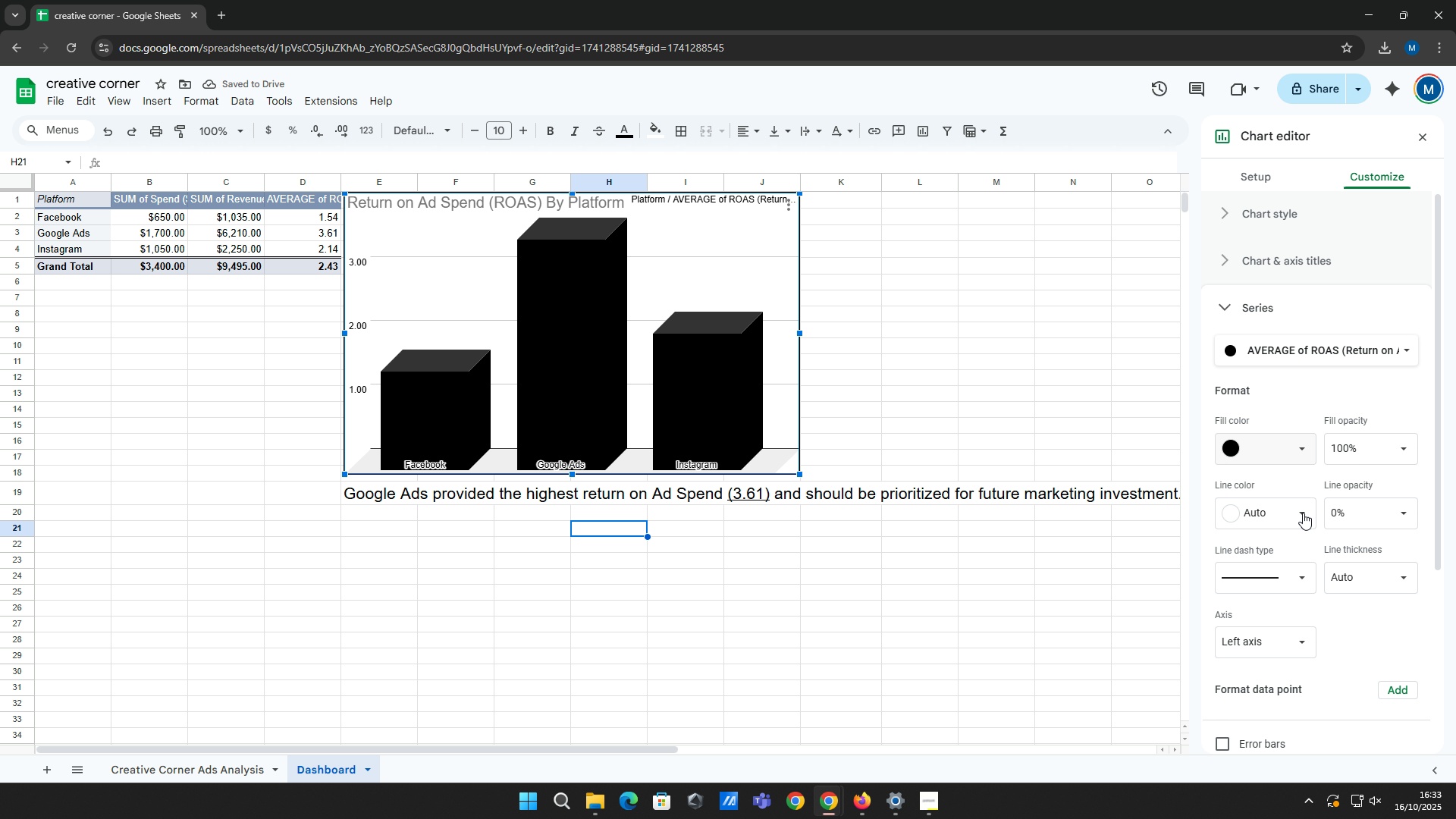 
scroll: coordinate [1341, 602], scroll_direction: down, amount: 2.0
 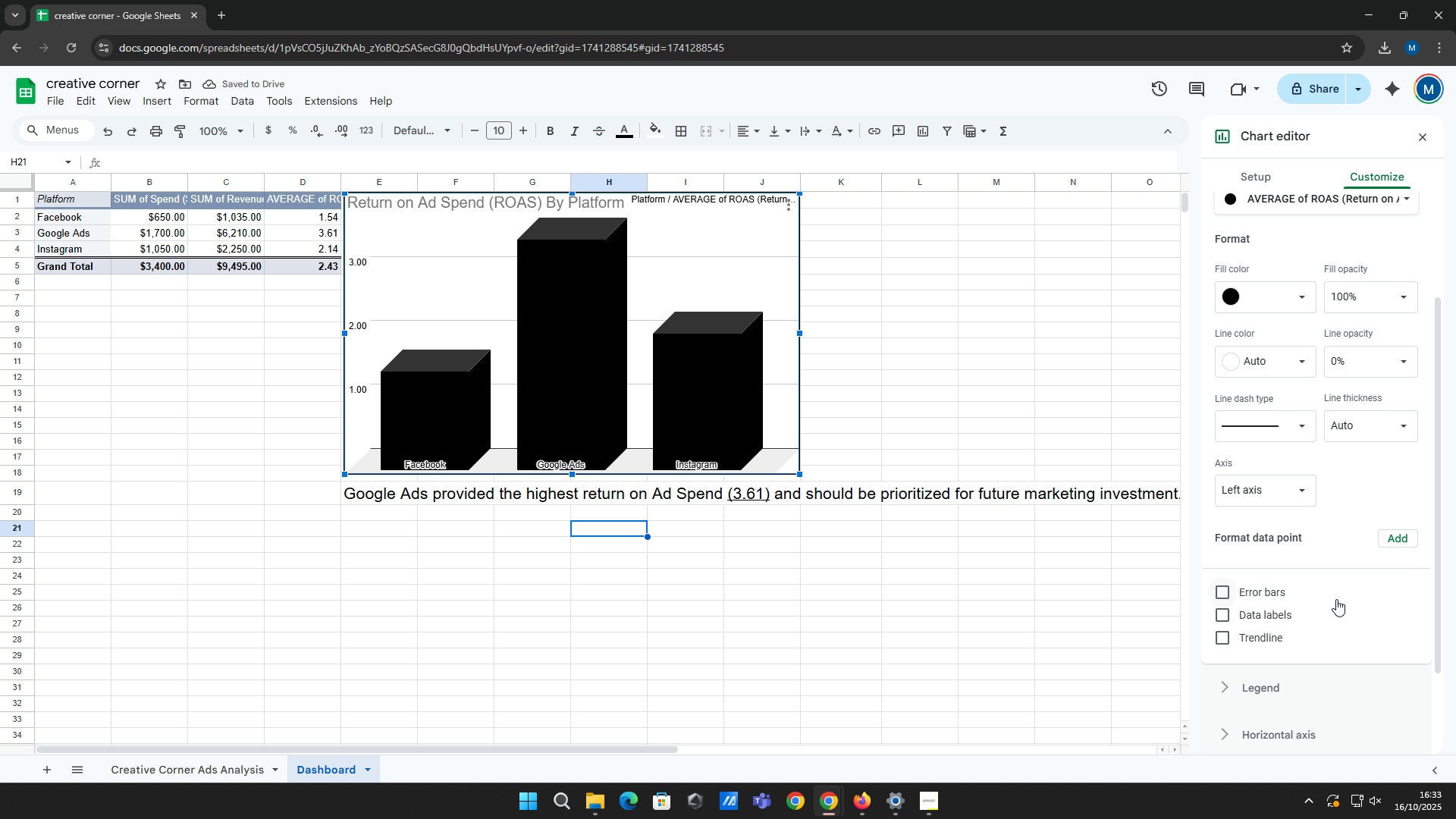 
scroll: coordinate [1336, 599], scroll_direction: up, amount: 1.0
 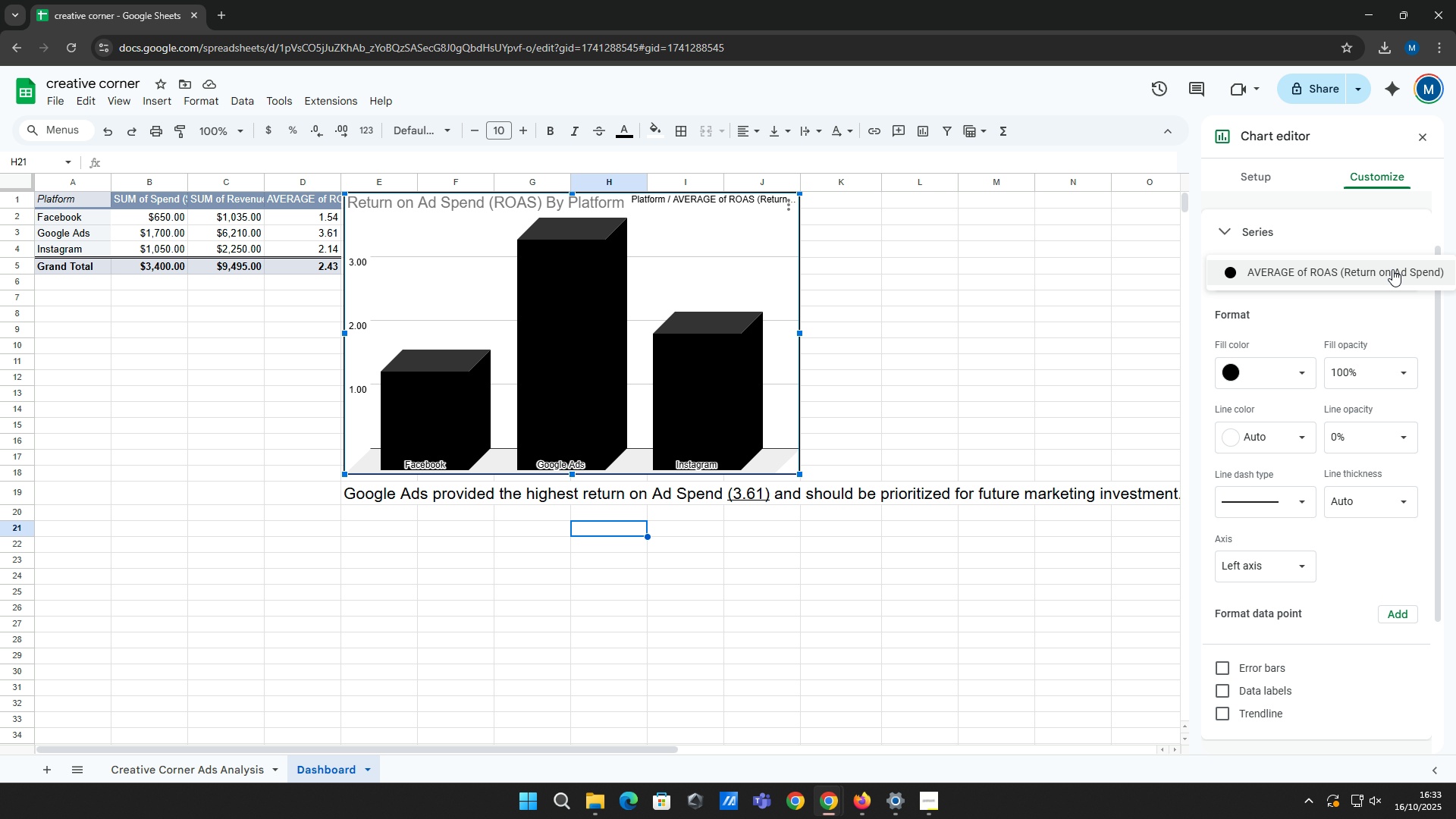 
left_click([1405, 243])
 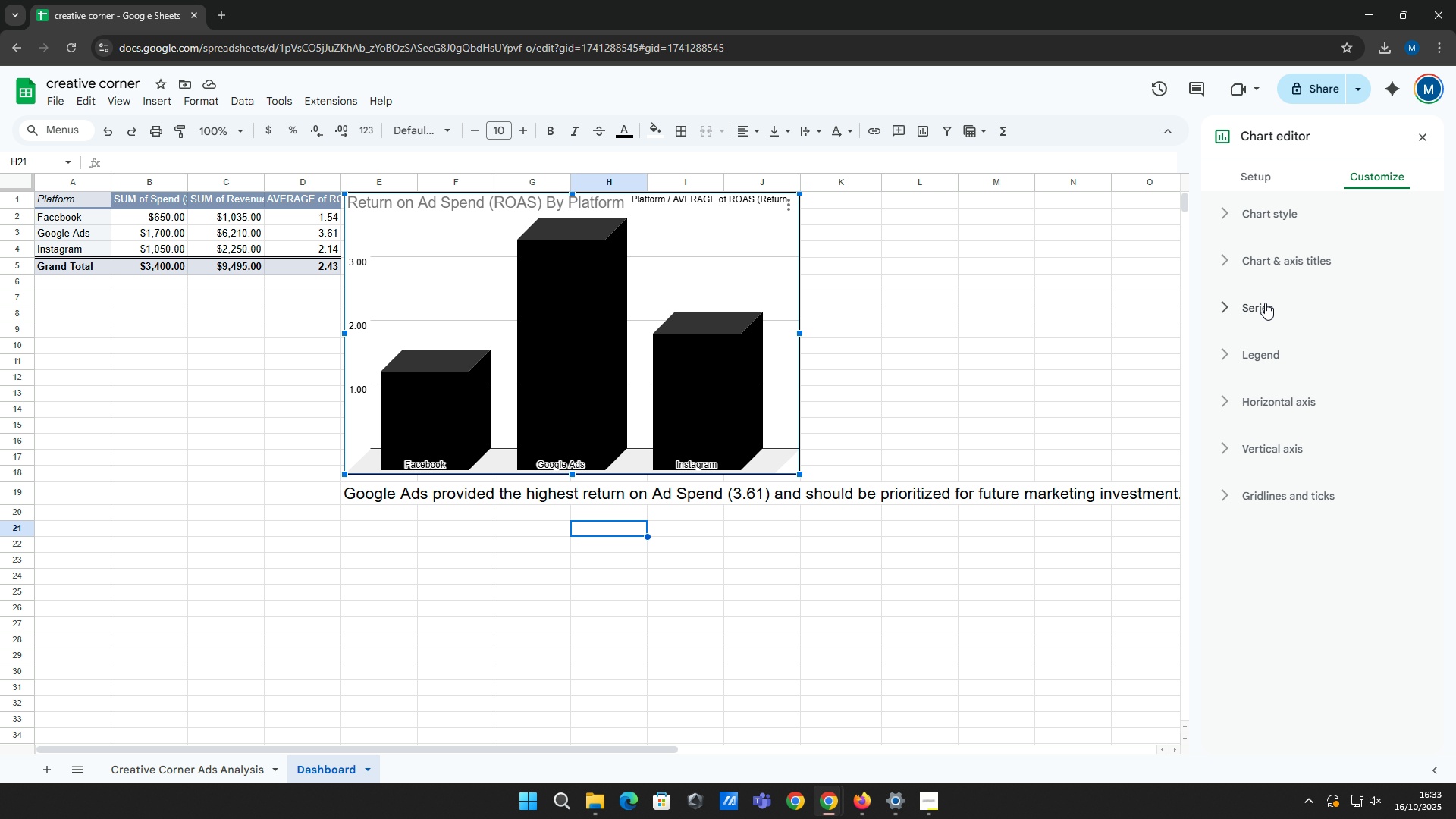 
left_click([1266, 303])
 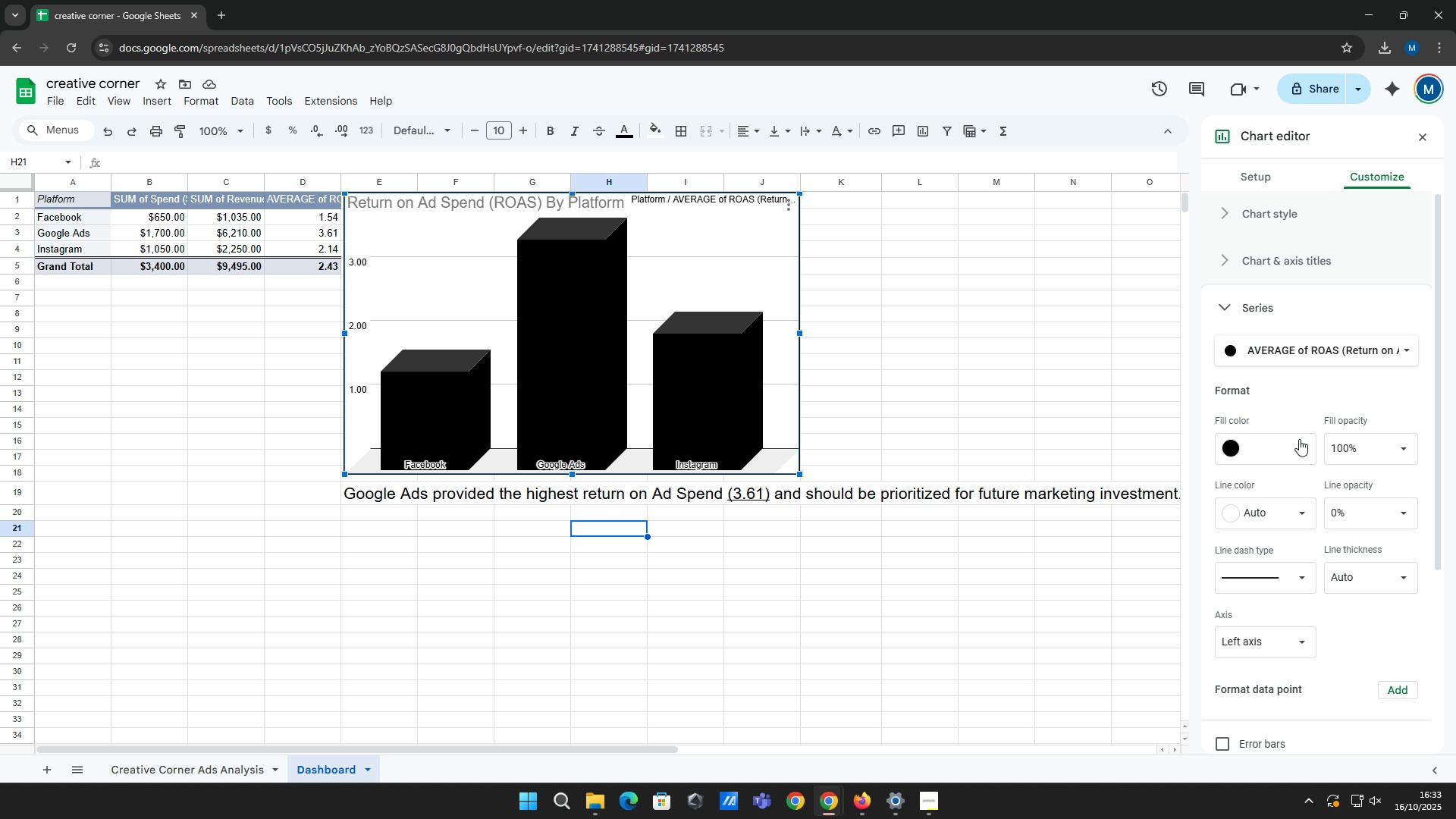 
left_click([1299, 441])
 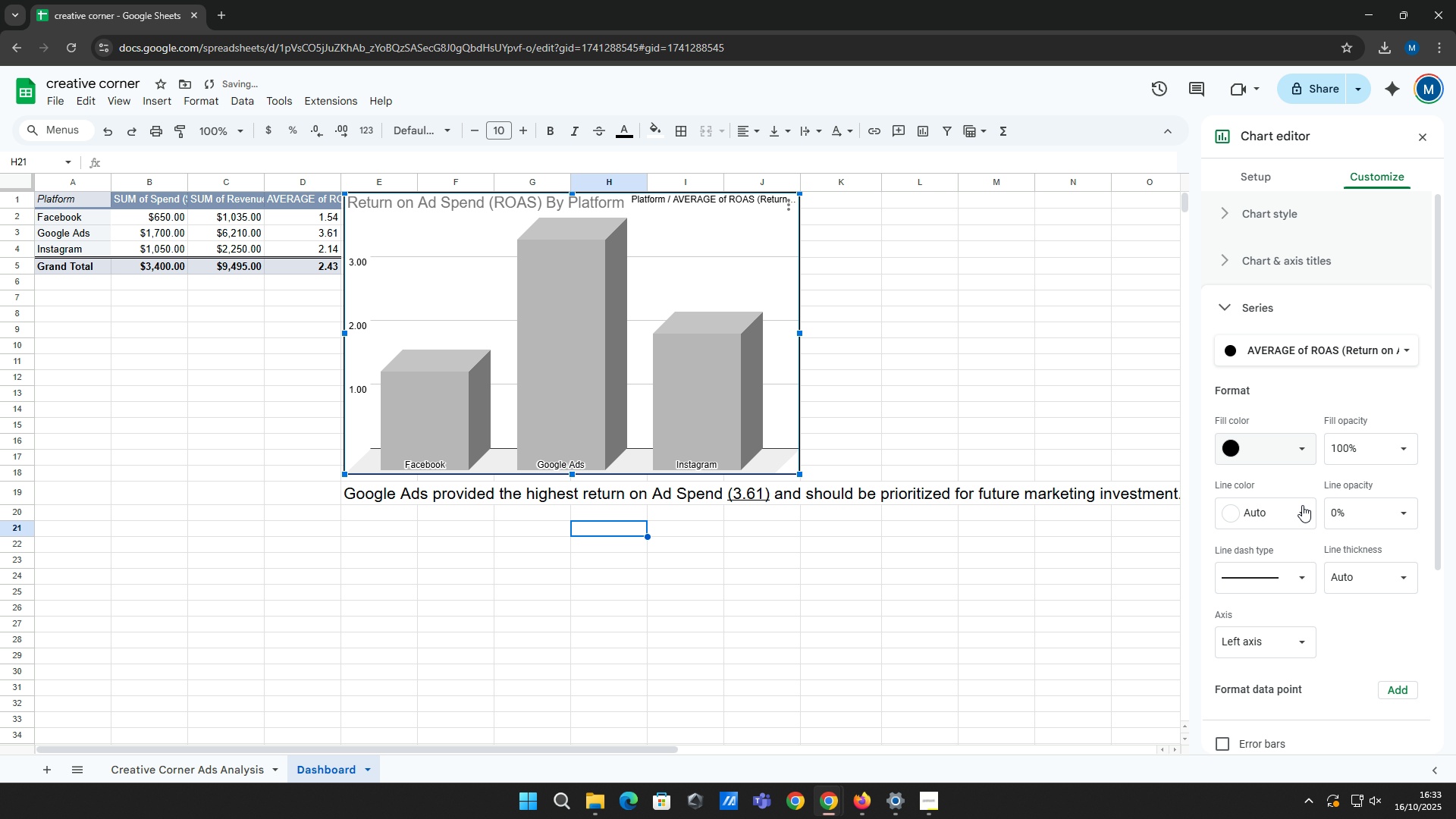 
left_click([1302, 505])
 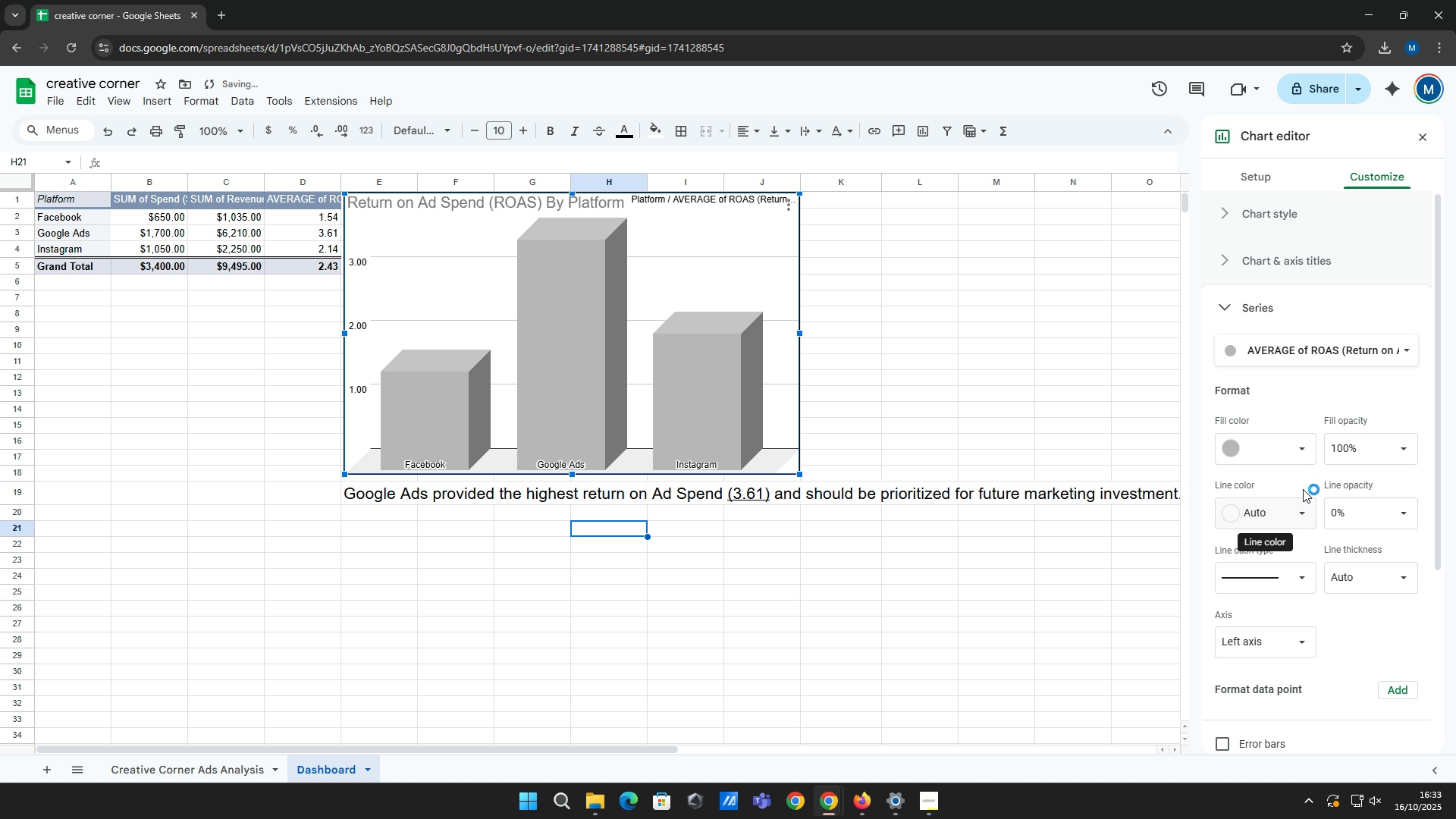 
left_click([1294, 453])
 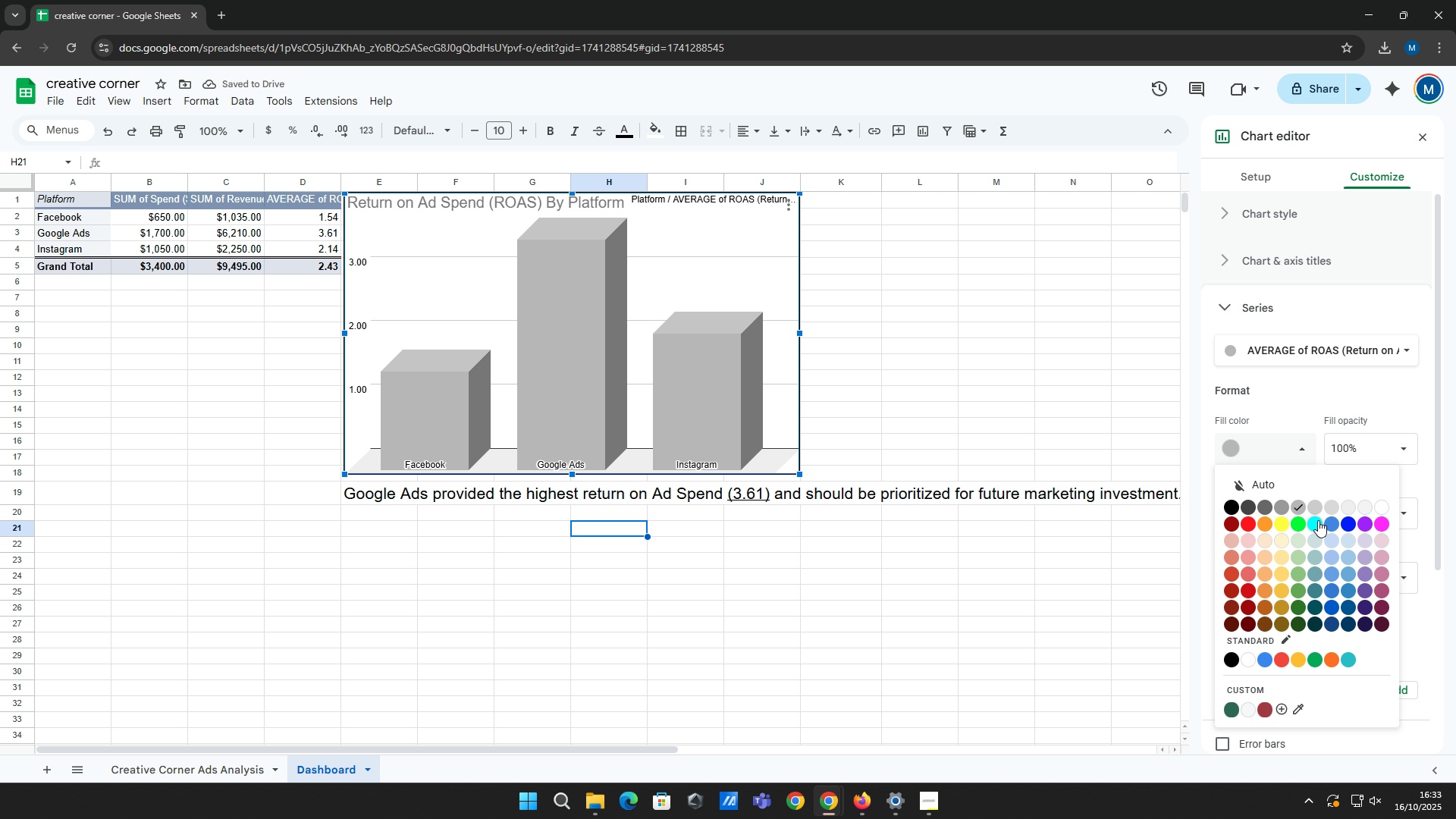 
left_click([1315, 524])
 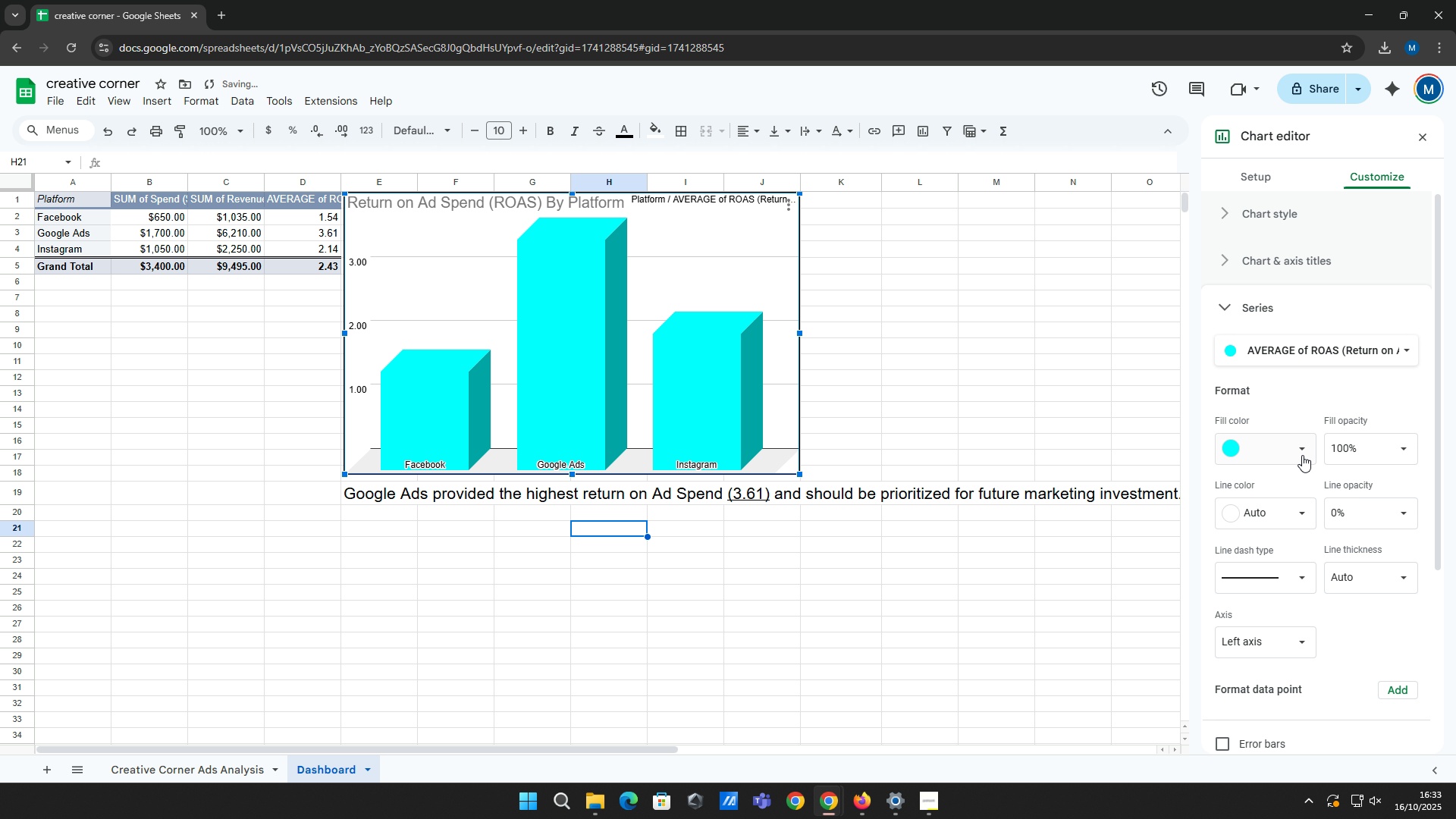 
left_click([1302, 455])
 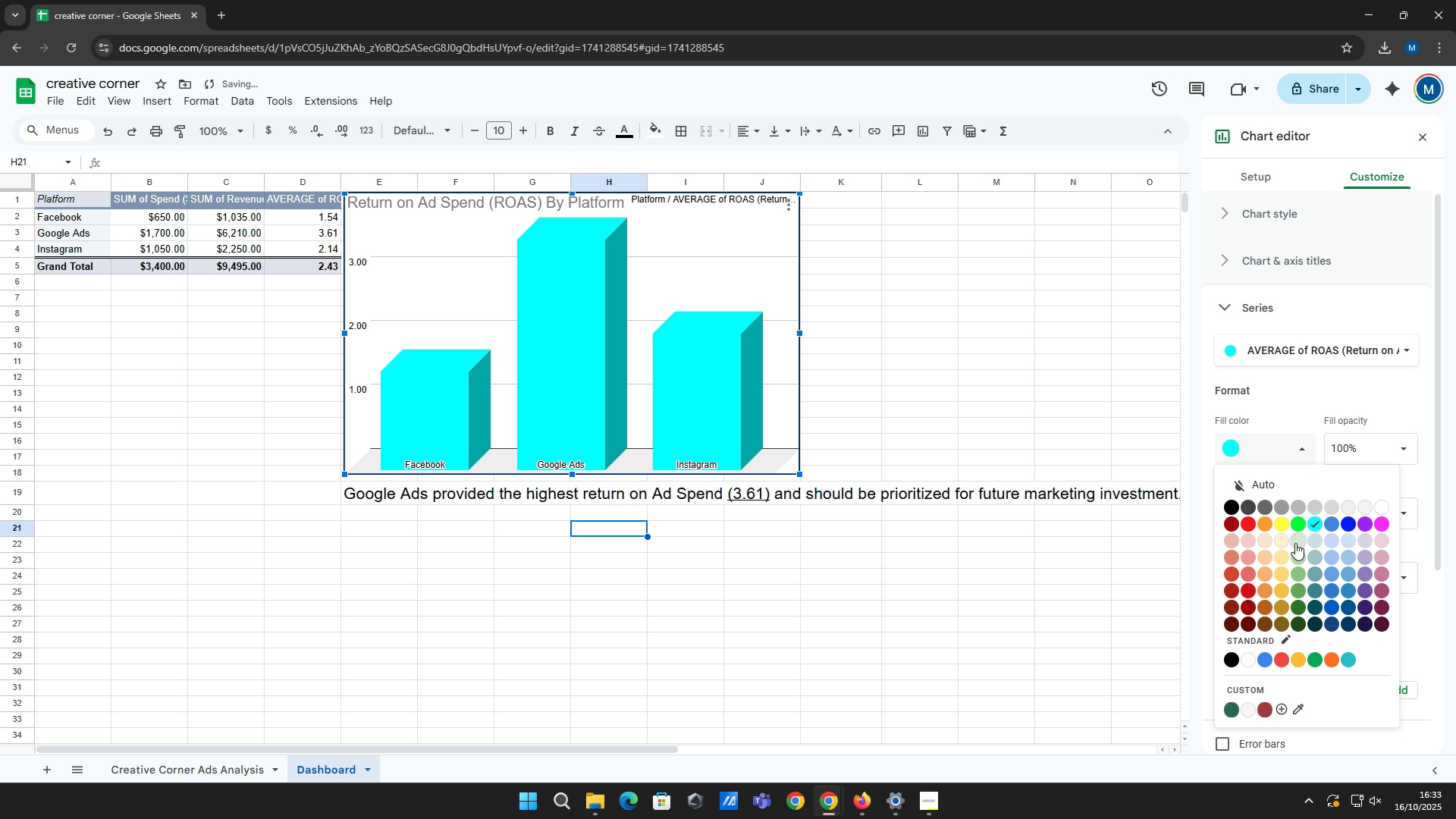 
left_click([1295, 543])
 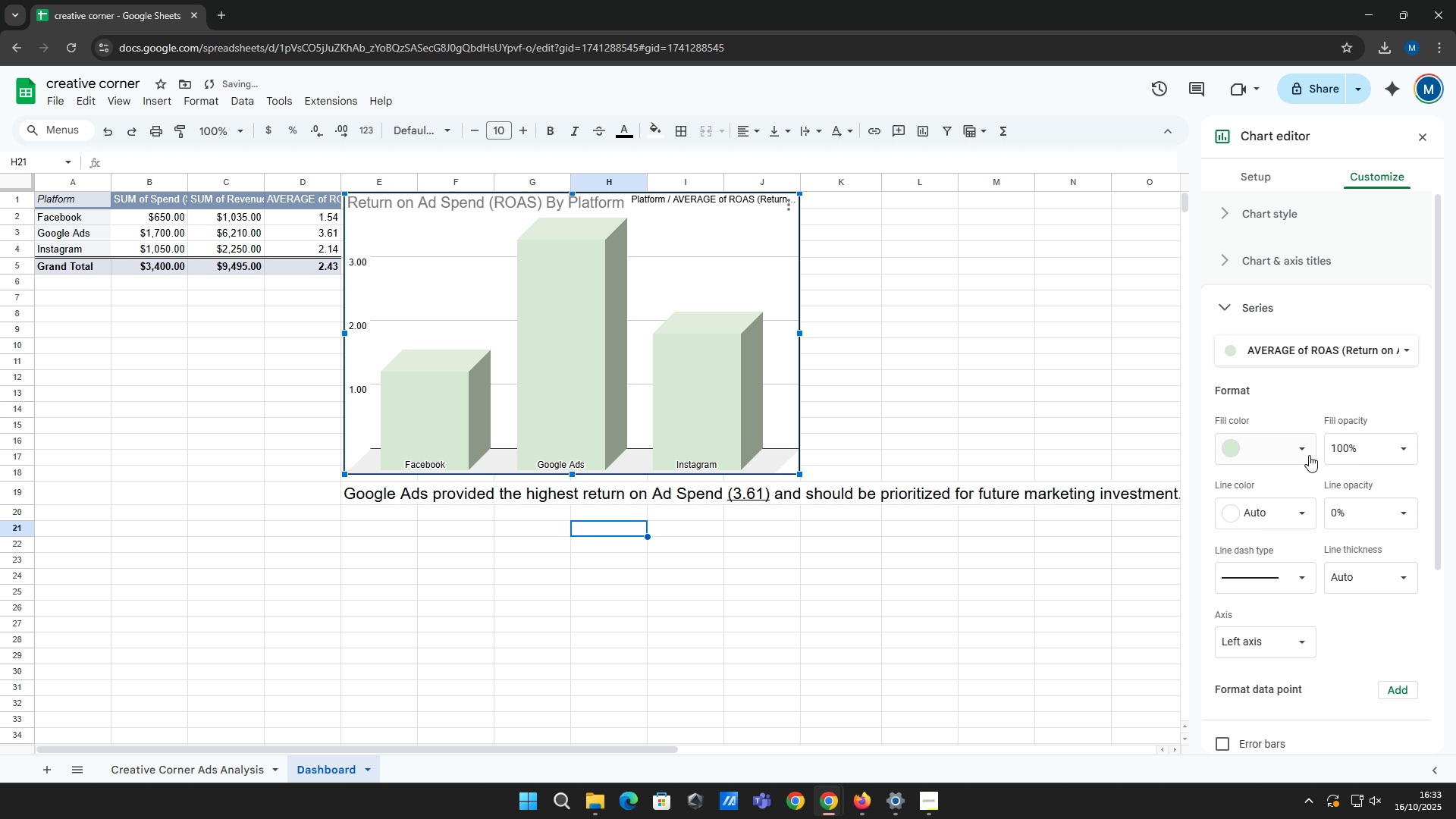 
left_click([1307, 453])
 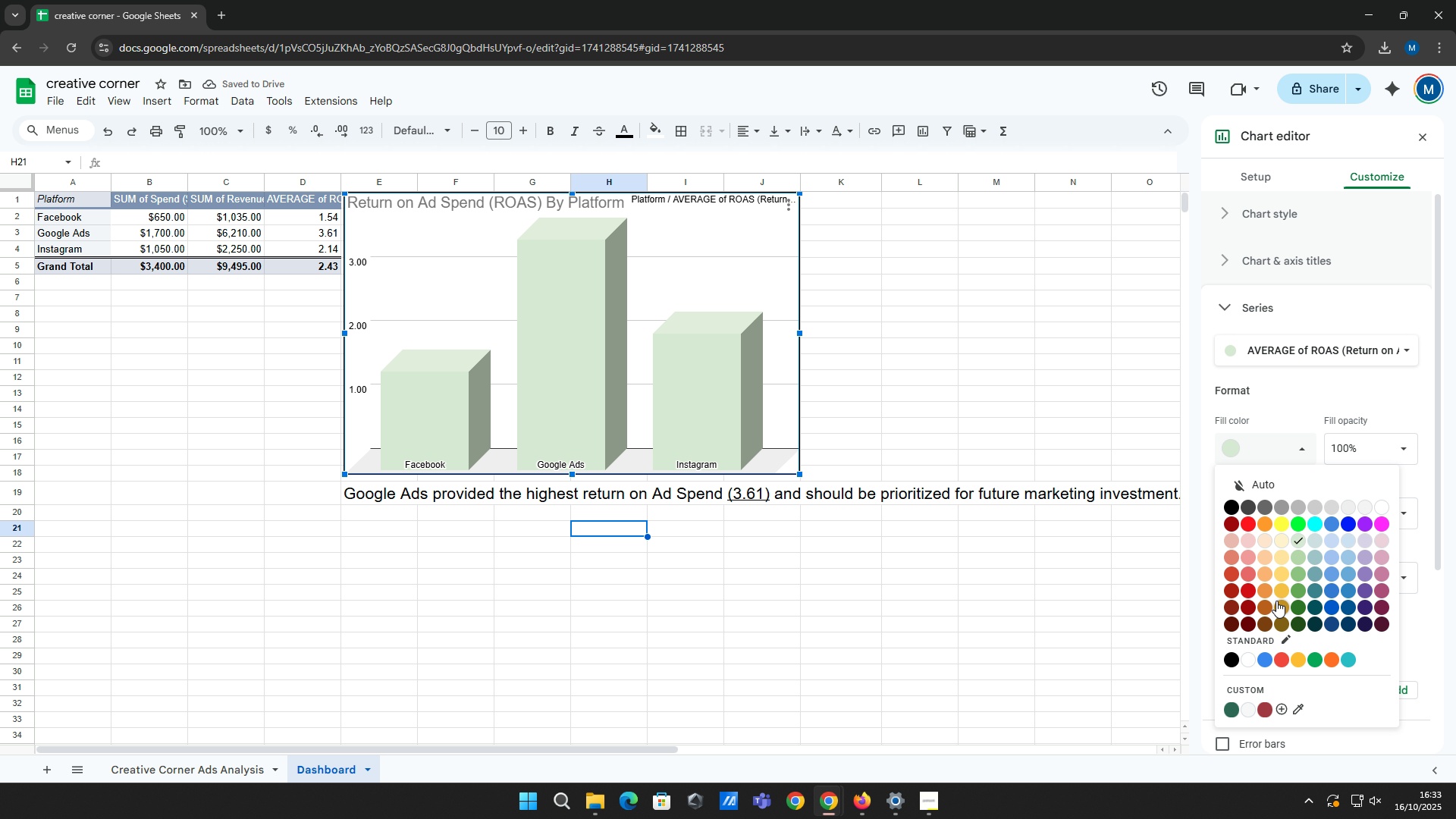 
left_click([1266, 604])
 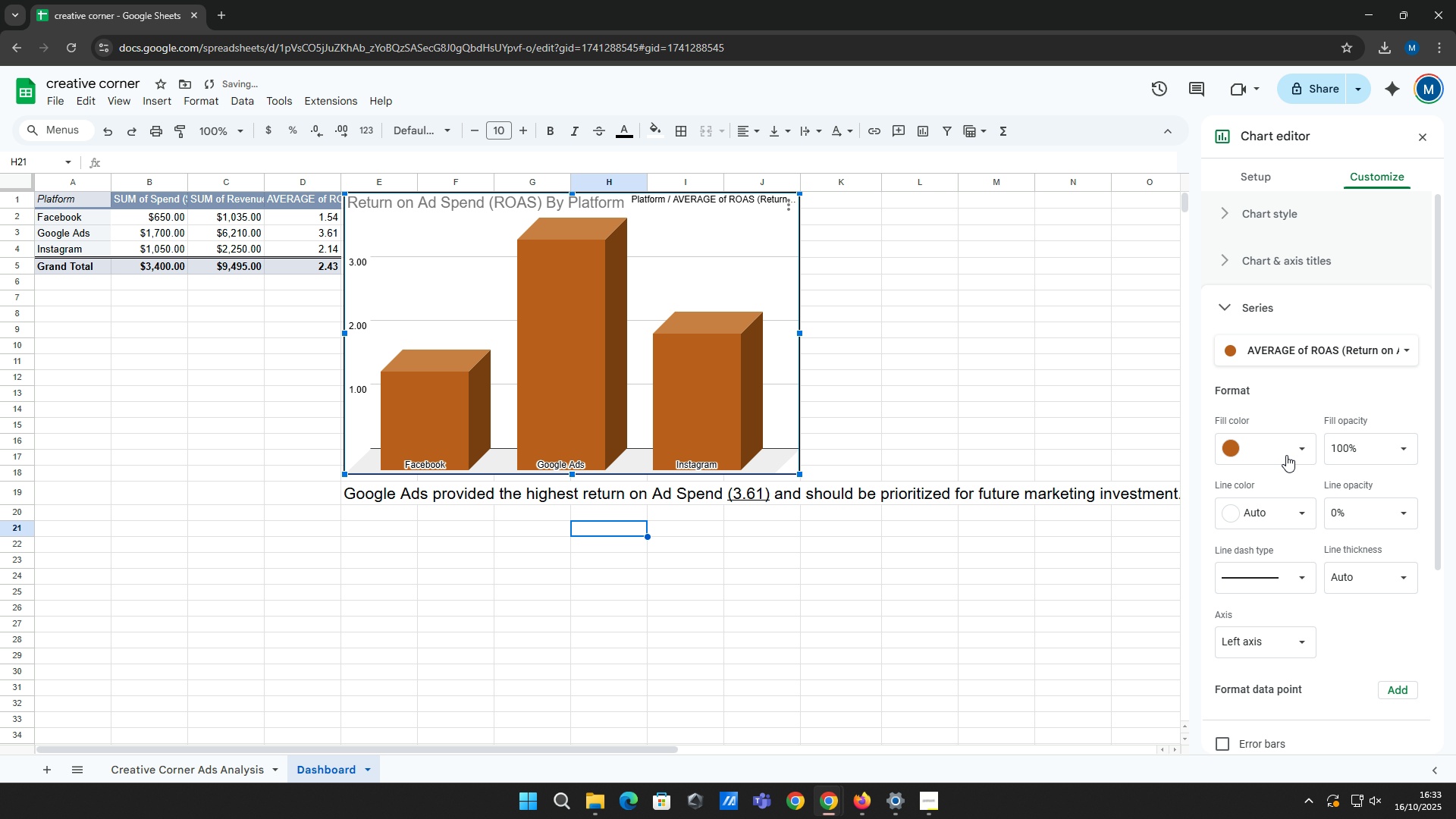 
left_click([1297, 447])
 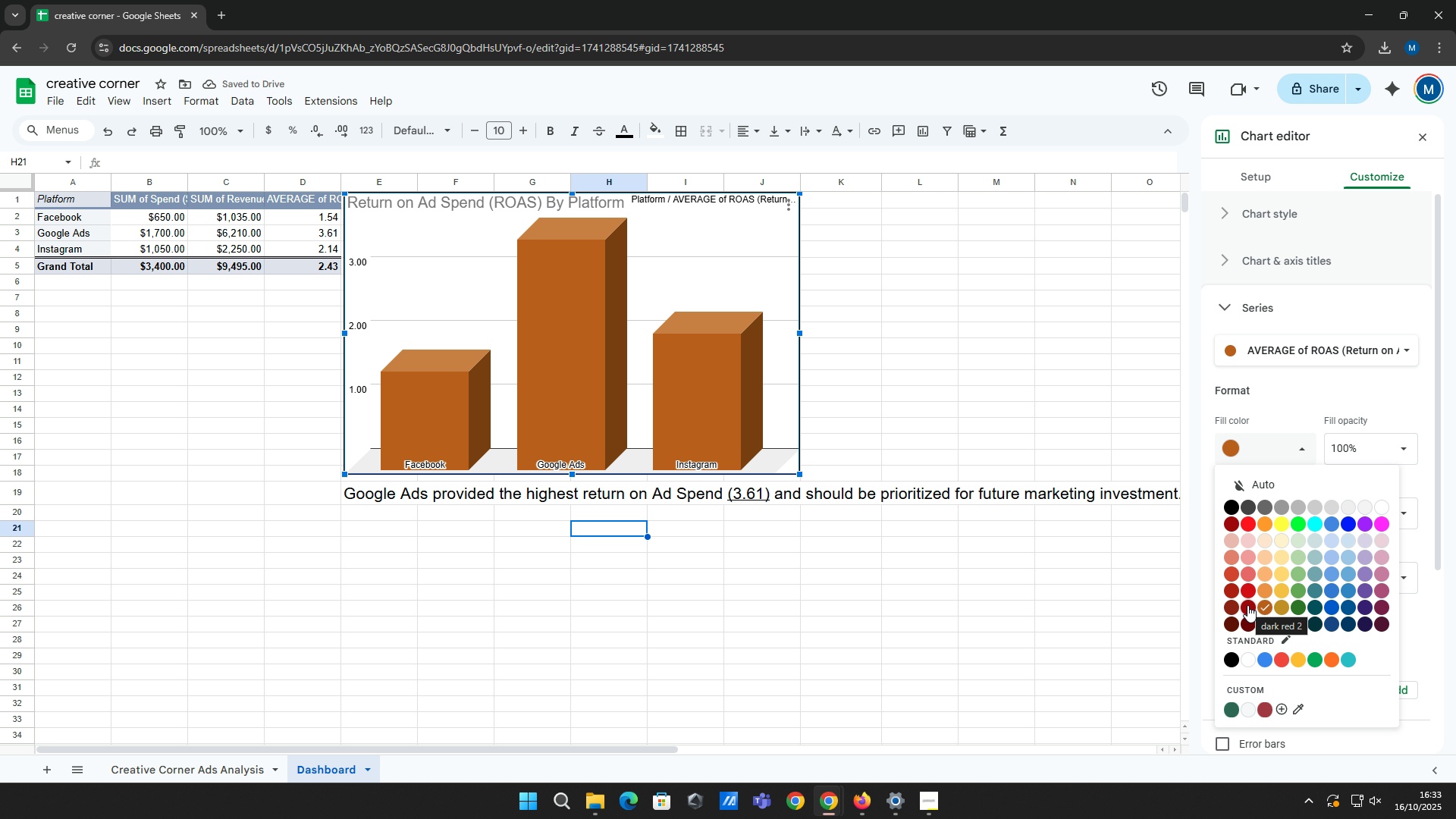 
left_click([1247, 605])
 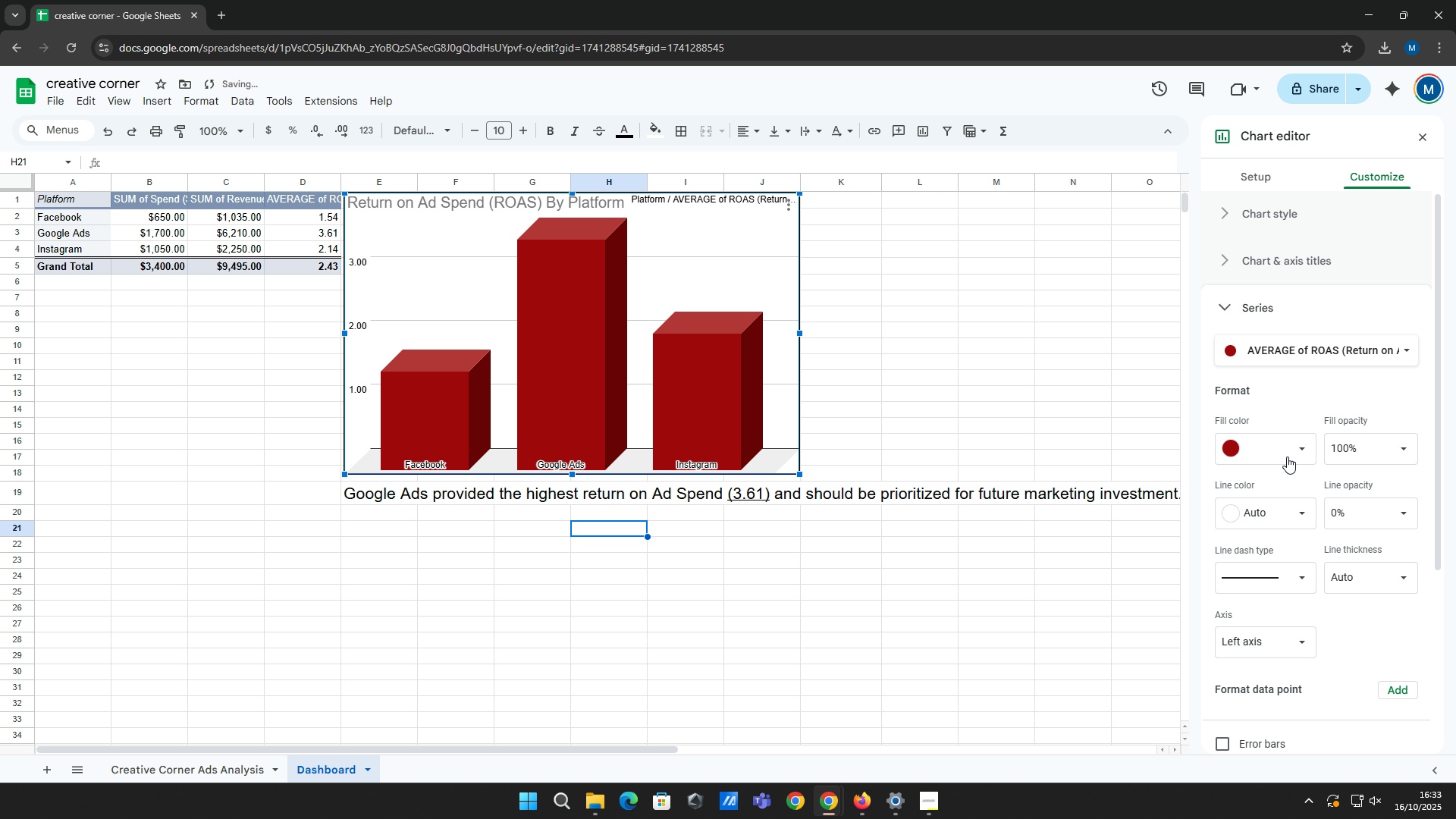 
left_click([1290, 444])
 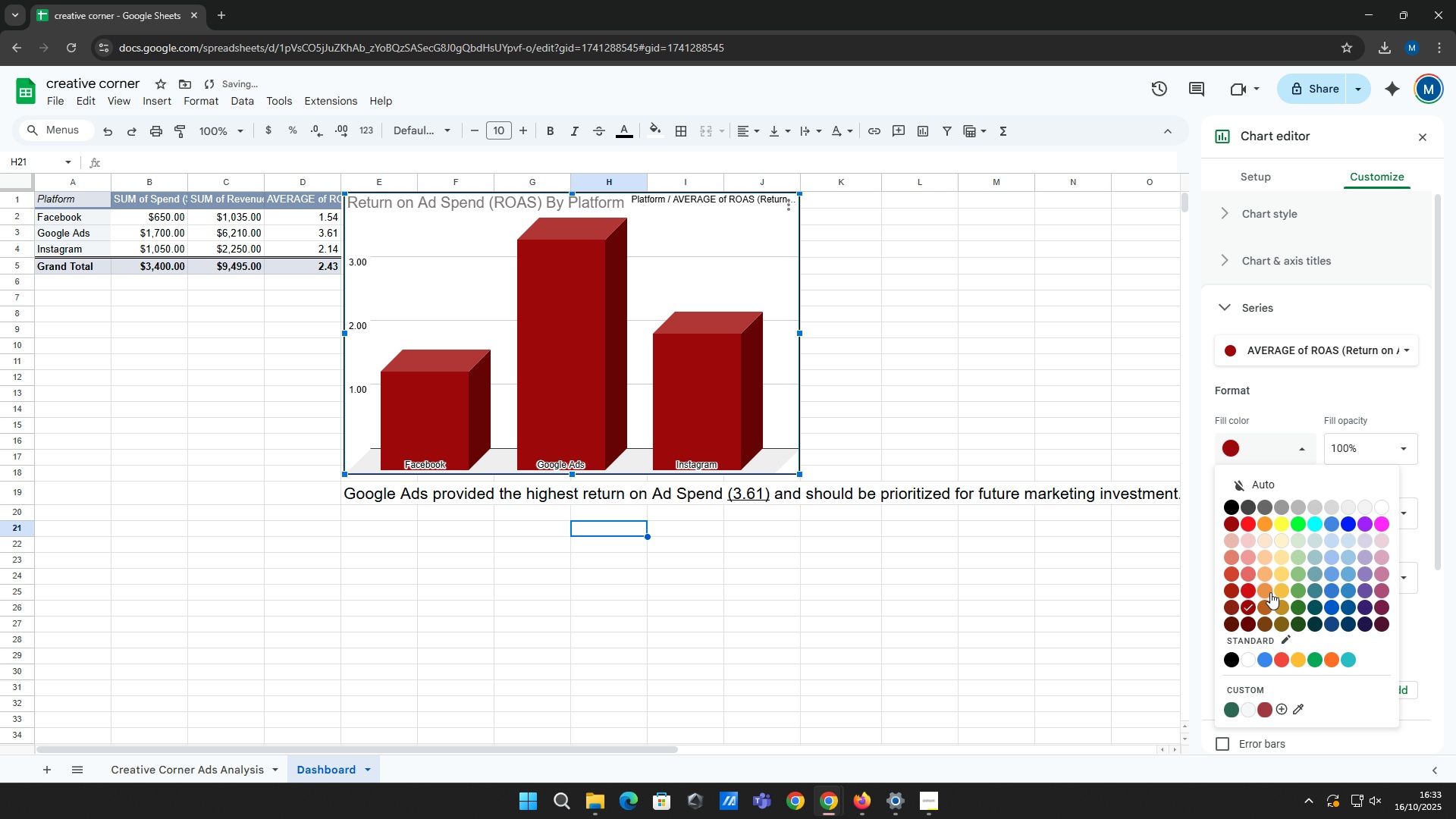 
left_click([1266, 589])
 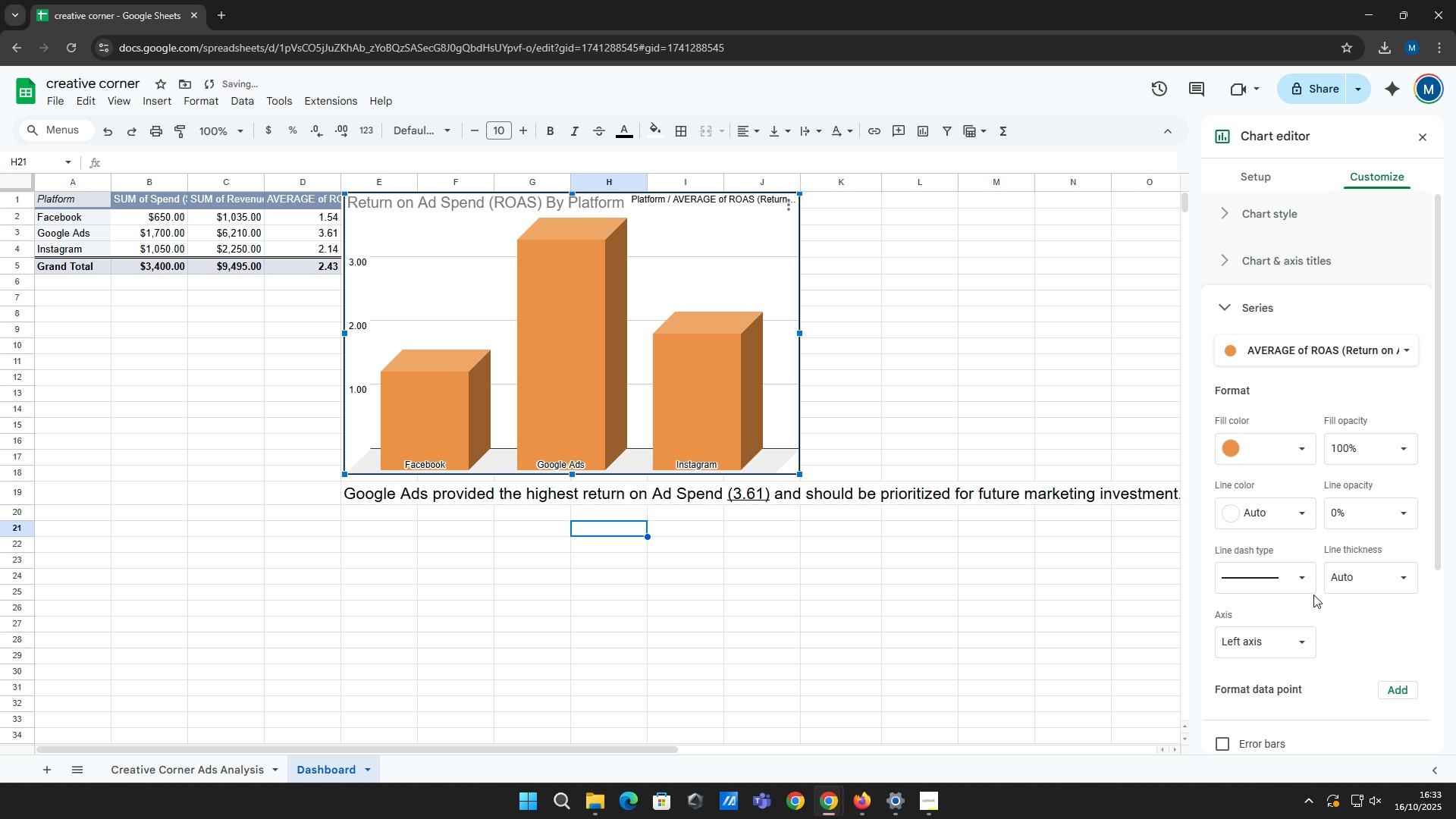 
left_click([1307, 585])
 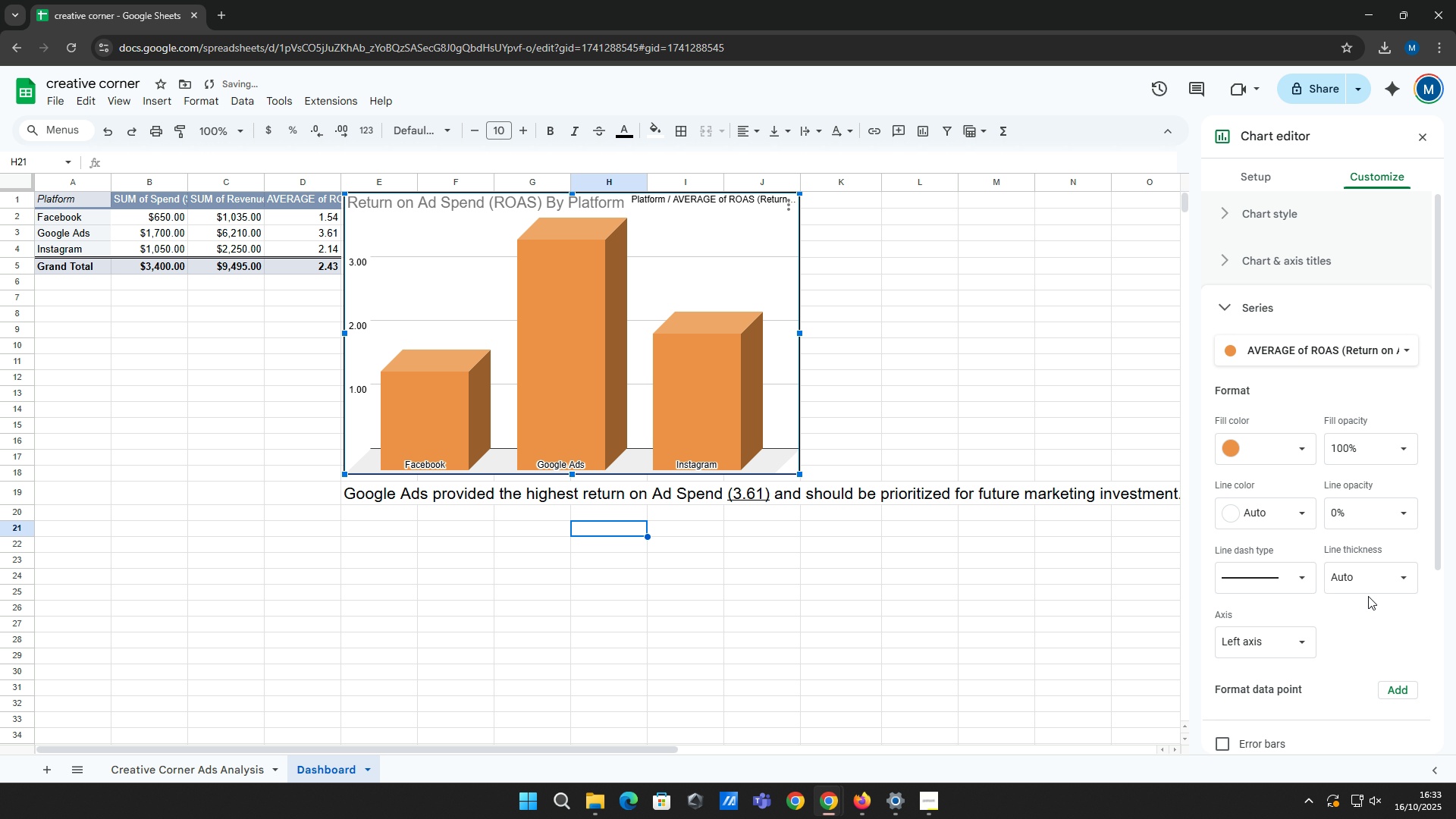 
double_click([1382, 573])
 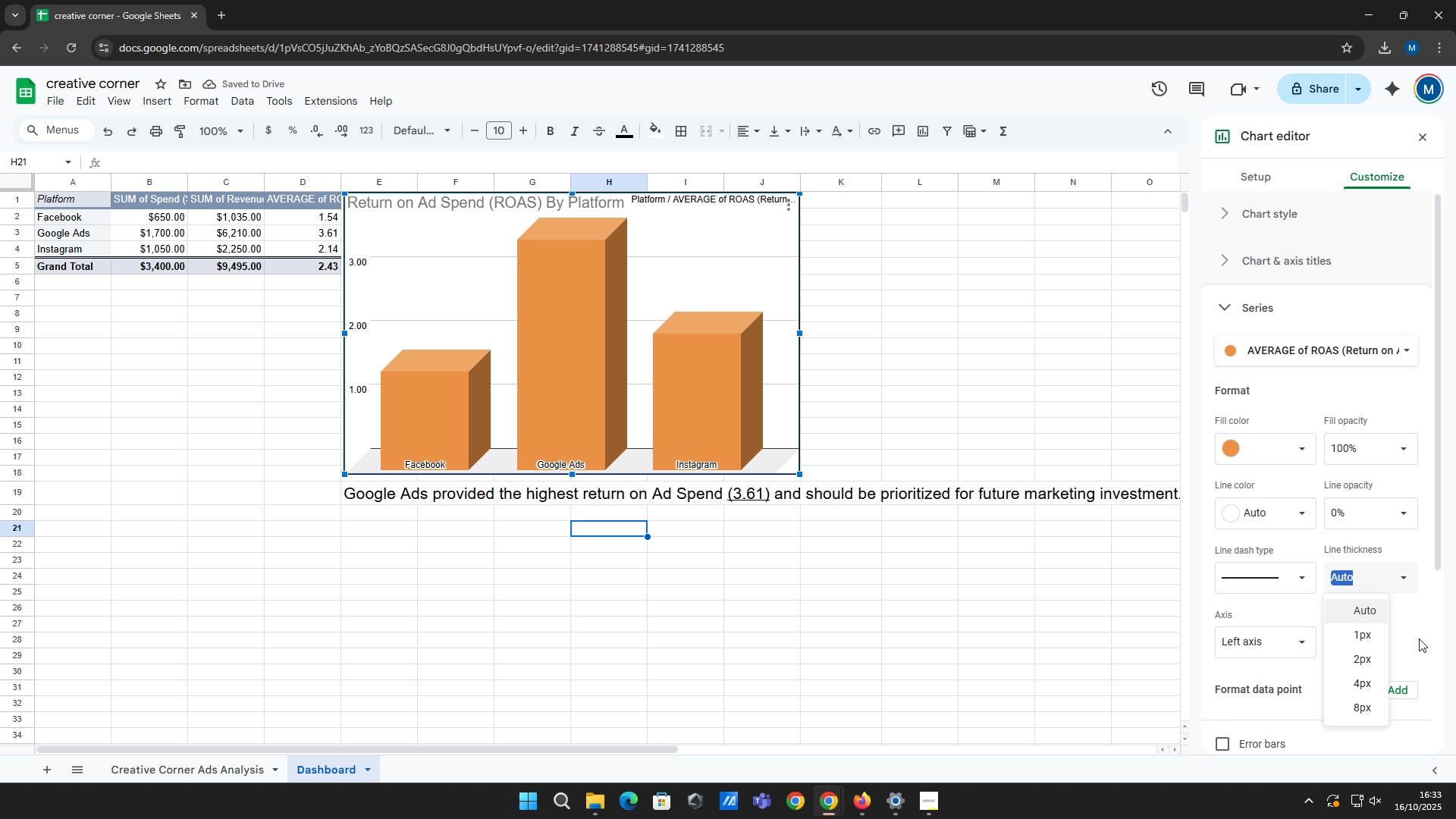 
left_click([1419, 639])
 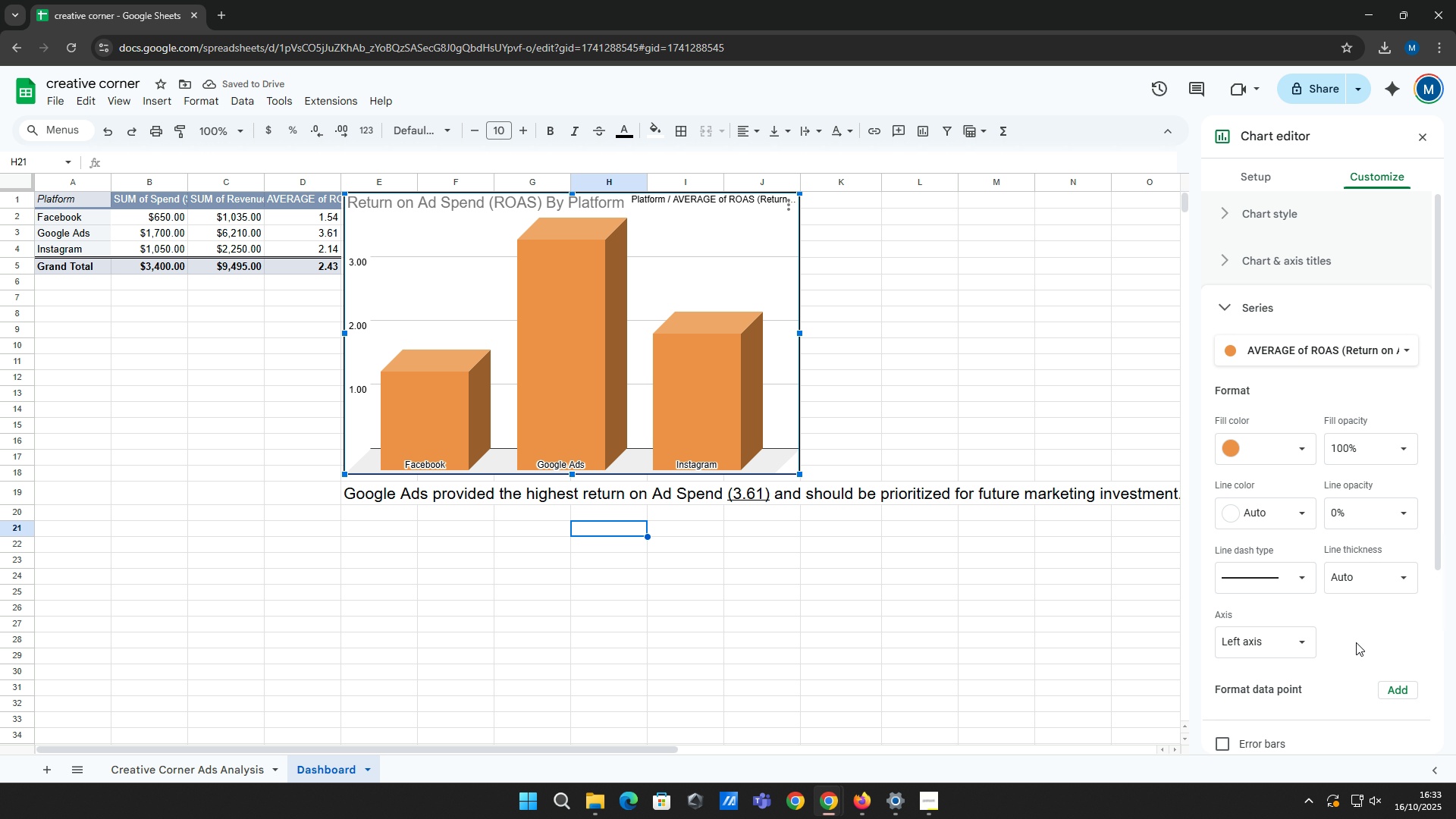 
scroll: coordinate [1356, 642], scroll_direction: down, amount: 2.0
 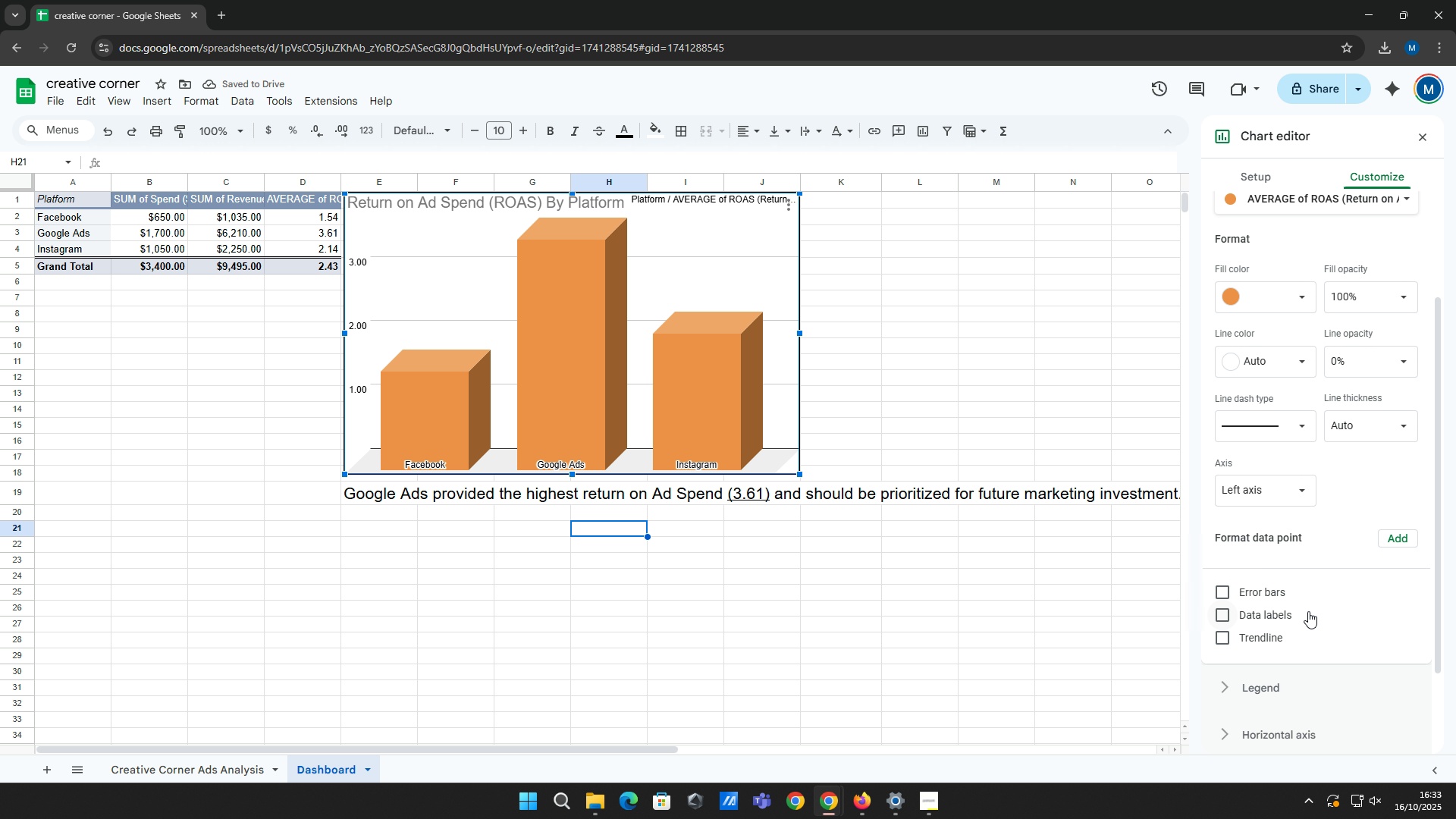 
left_click([1291, 597])
 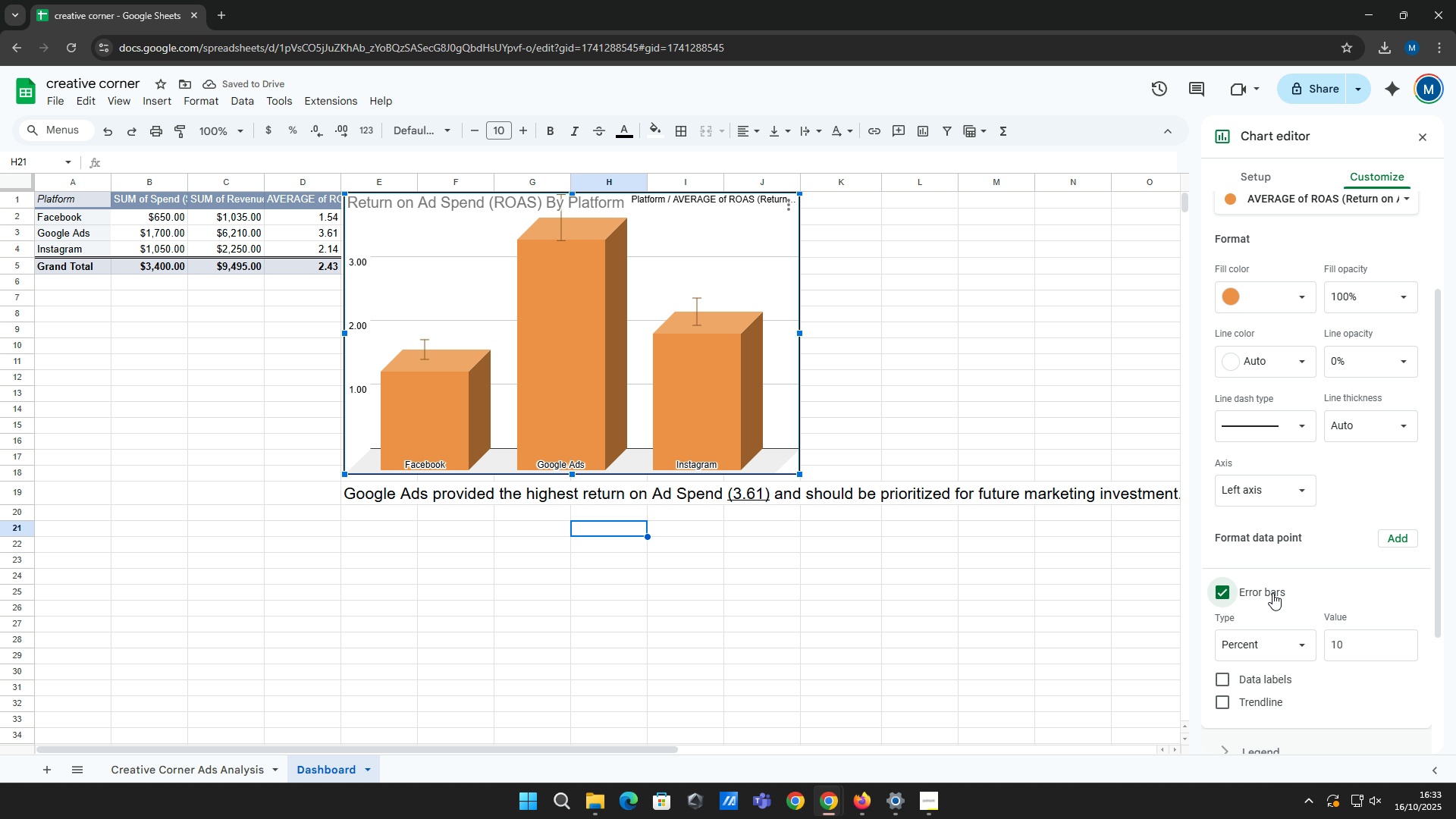 
left_click([1272, 593])
 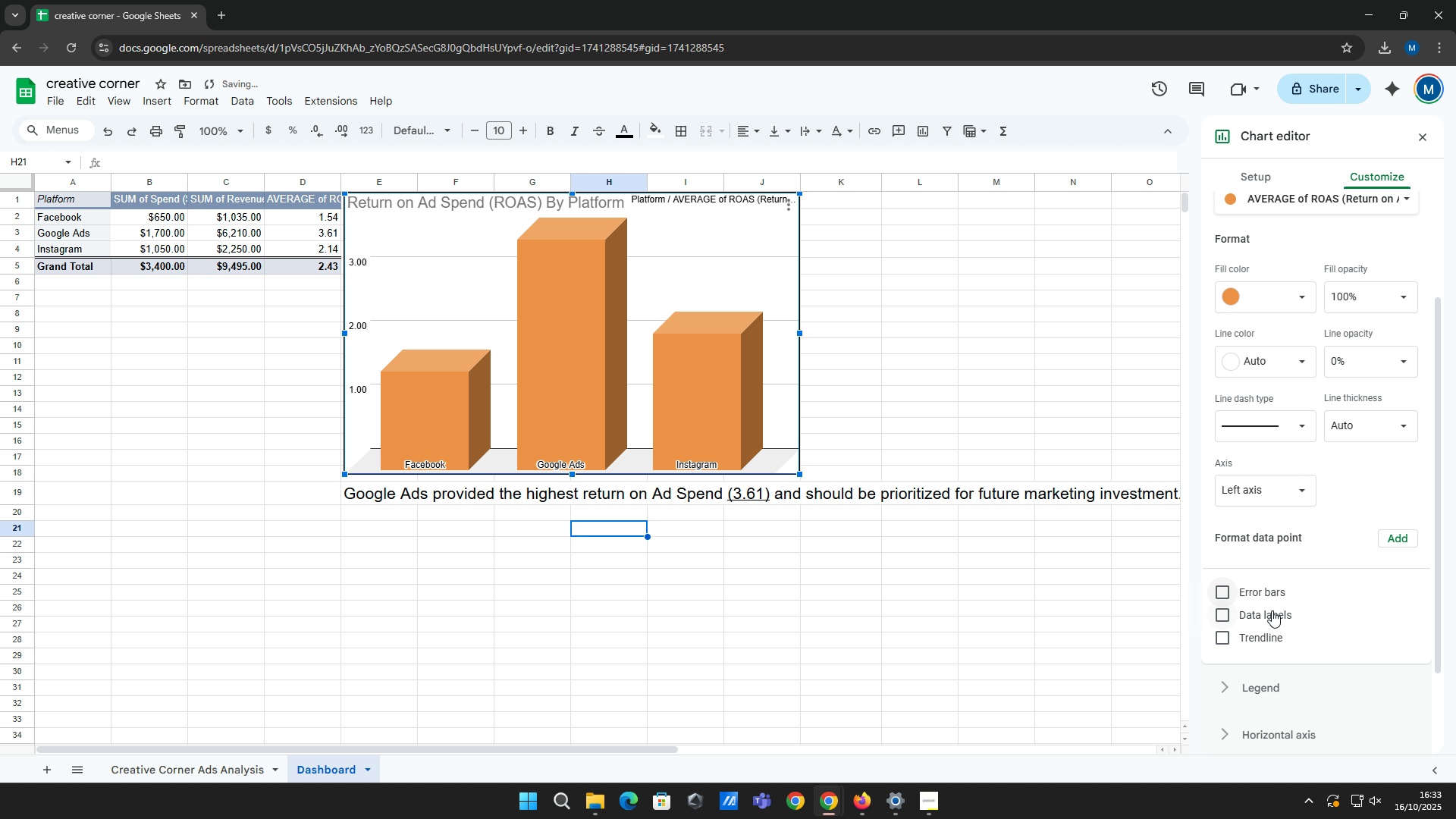 
left_click([1272, 611])
 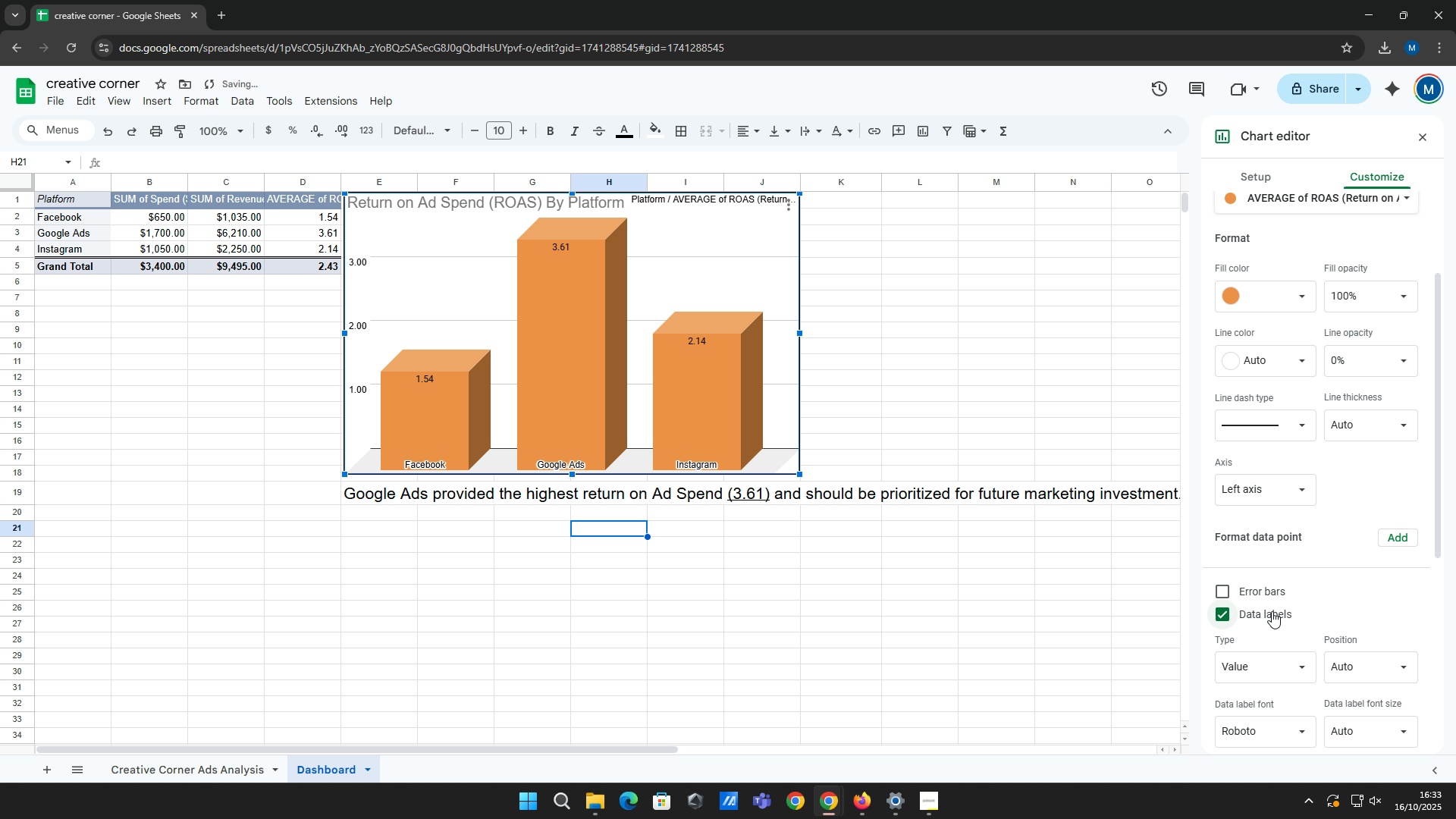 
scroll: coordinate [1298, 568], scroll_direction: down, amount: 6.0
 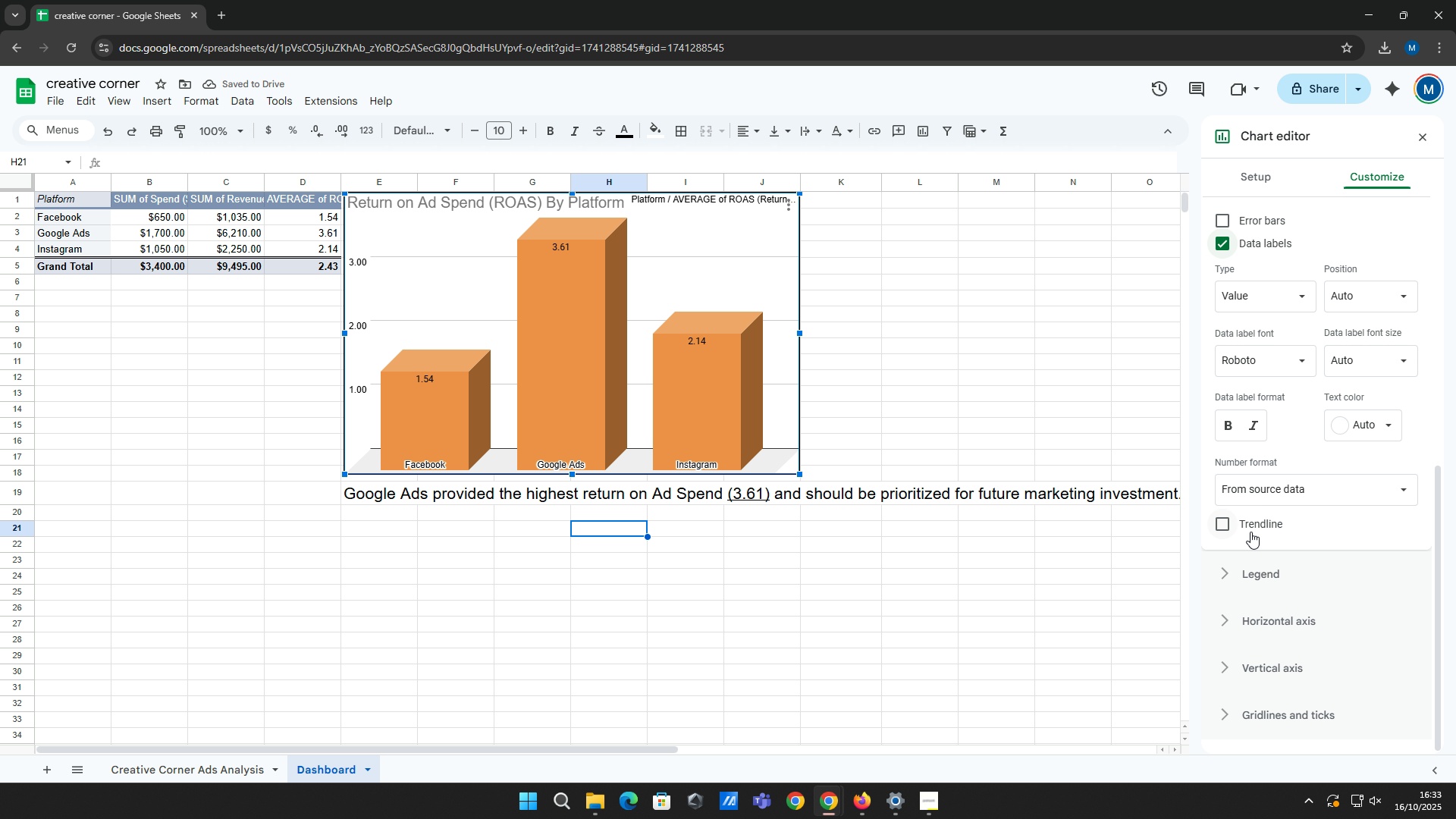 
left_click([1250, 532])
 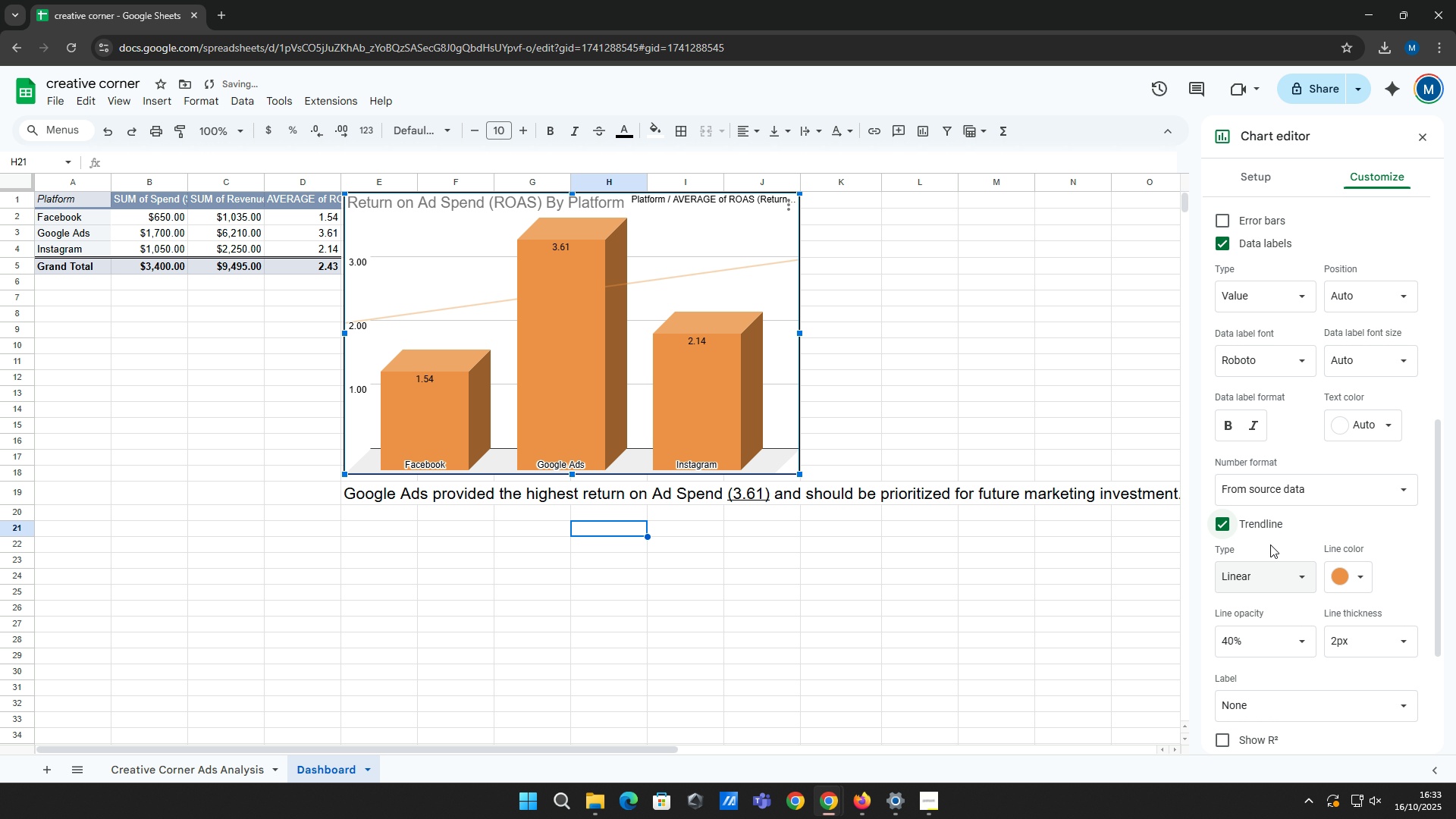 
left_click([1257, 526])
 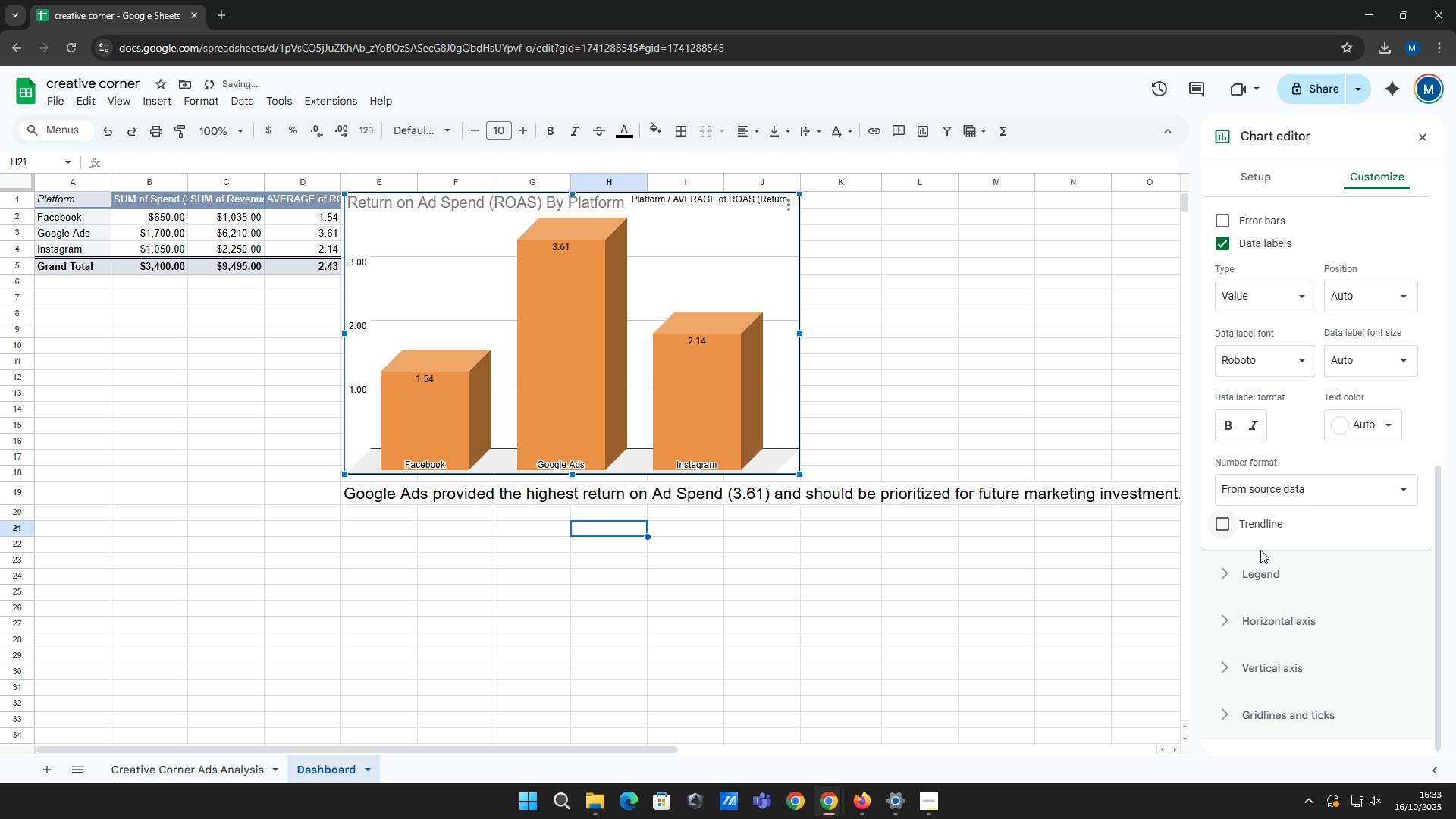 
scroll: coordinate [1263, 560], scroll_direction: down, amount: 3.0
 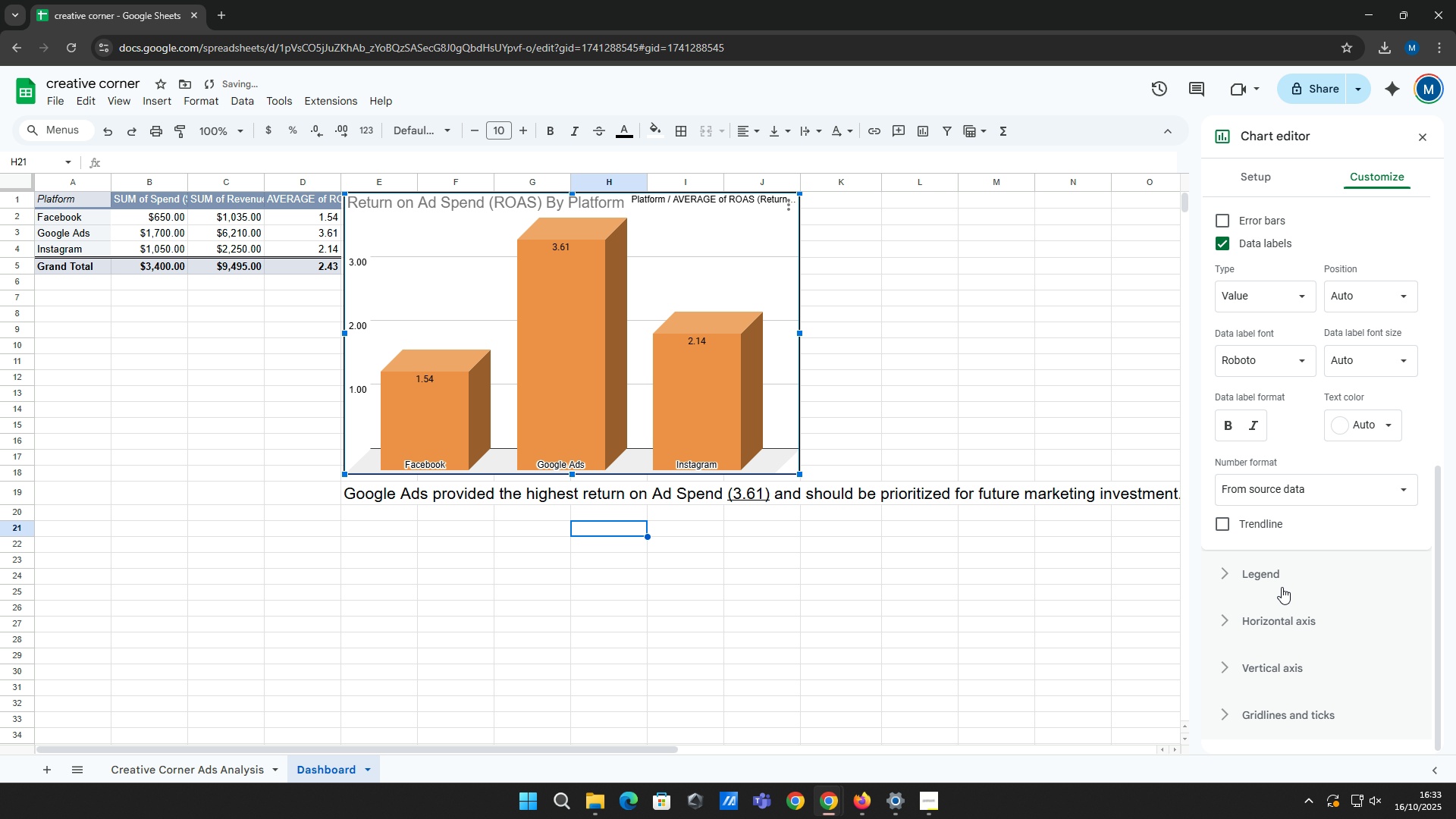 
left_click([1282, 587])
 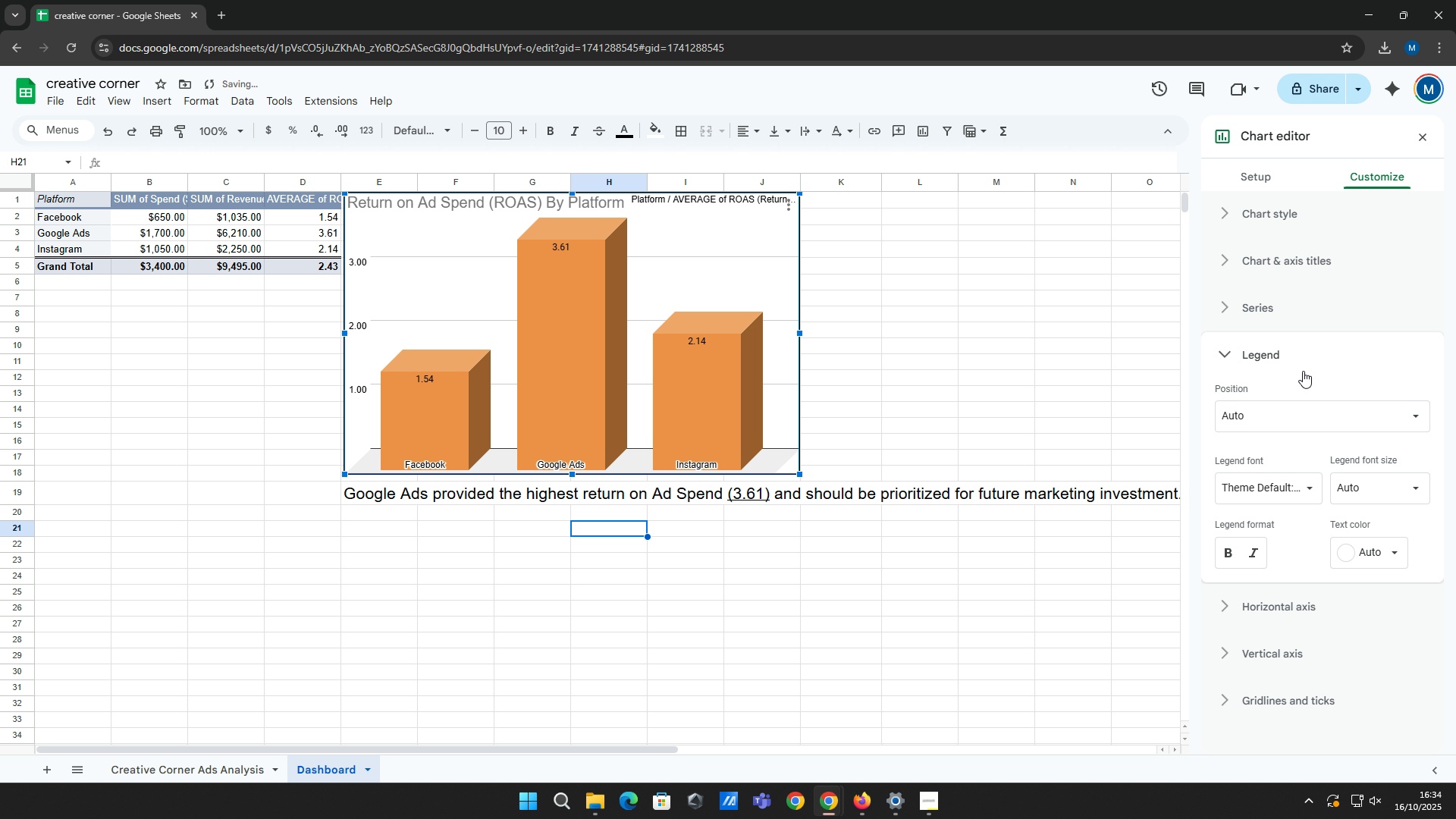 
left_click([1292, 356])
 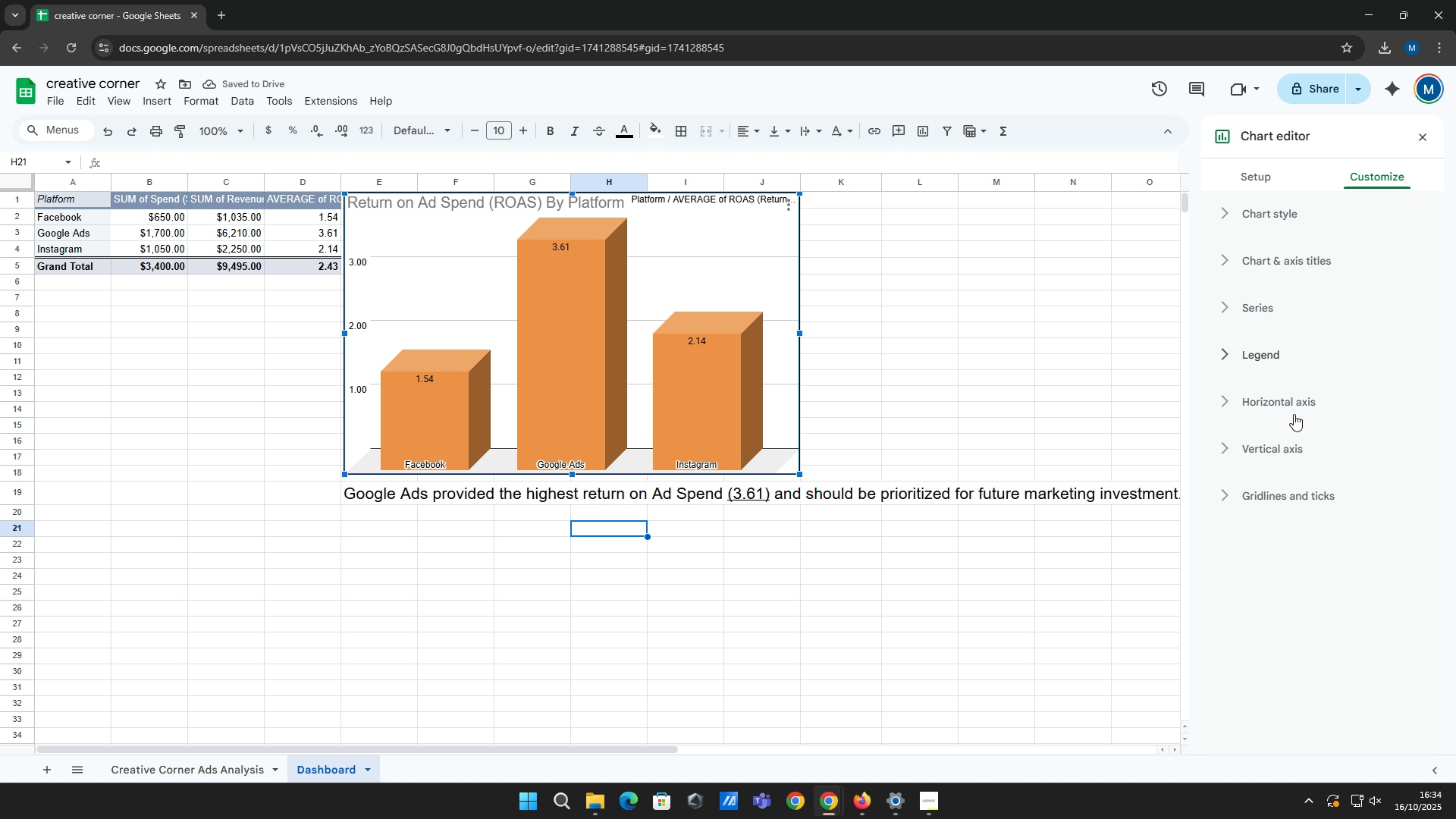 
left_click([1297, 403])
 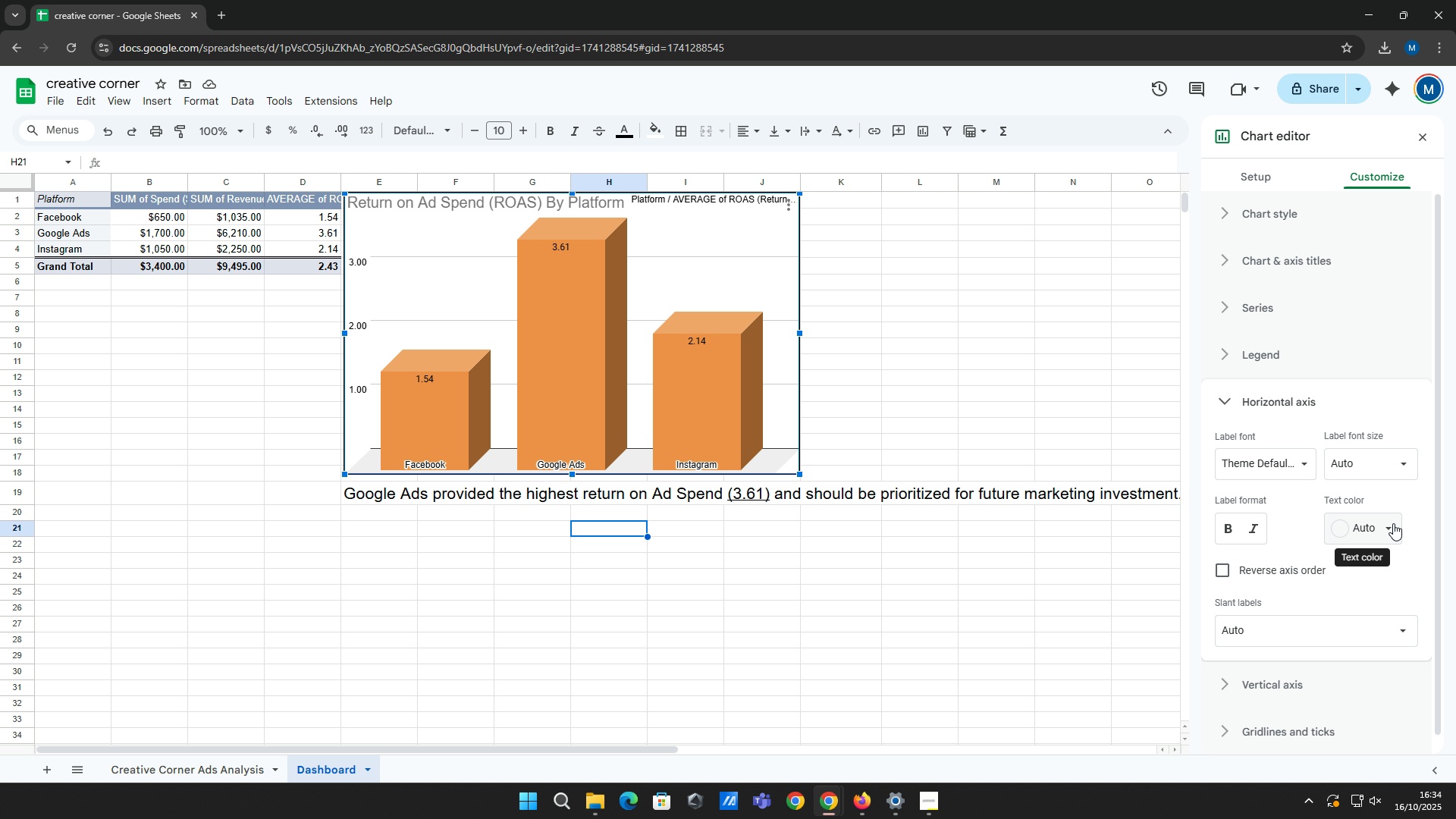 
scroll: coordinate [1353, 591], scroll_direction: down, amount: 3.0
 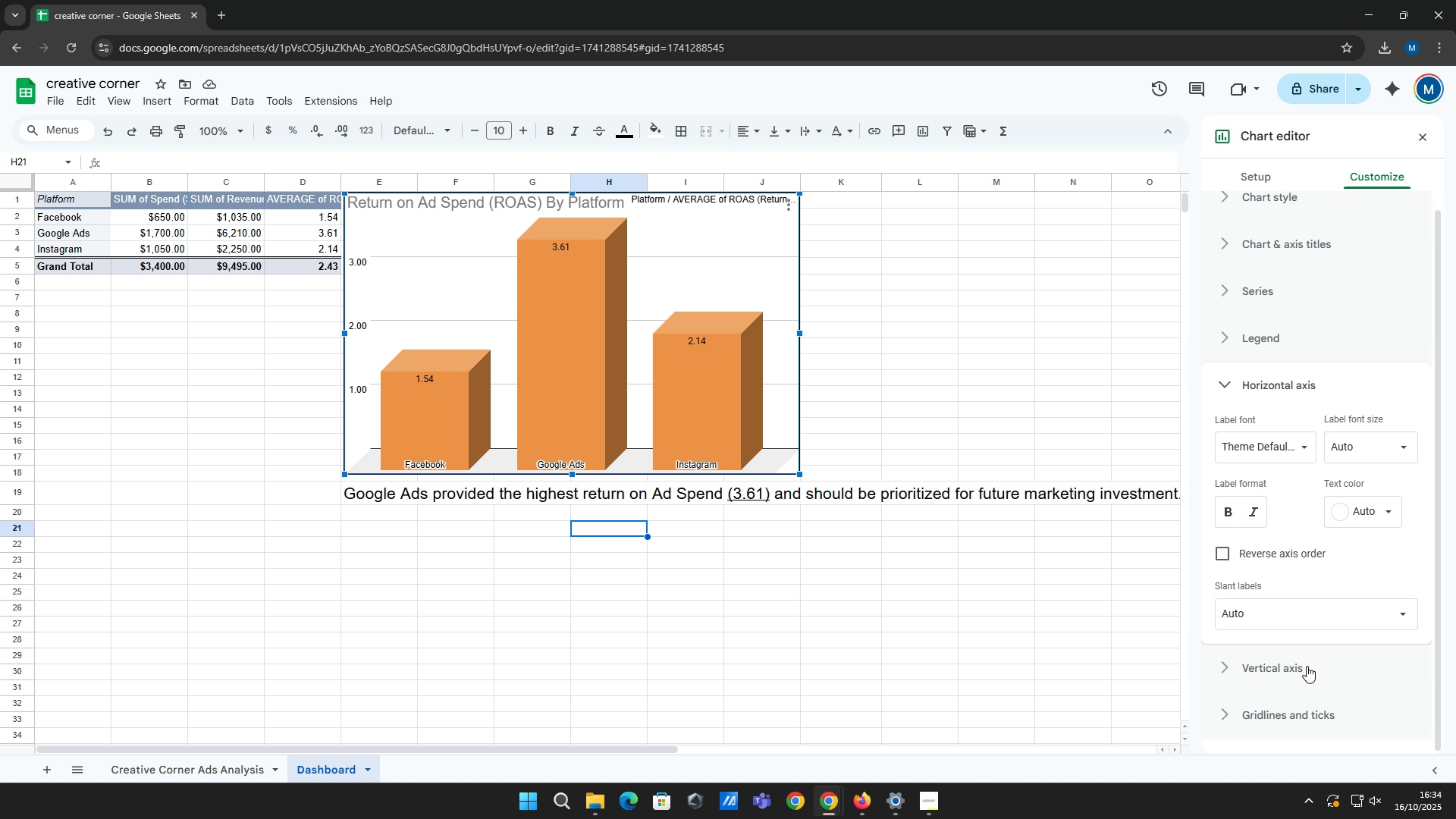 
left_click([1307, 666])
 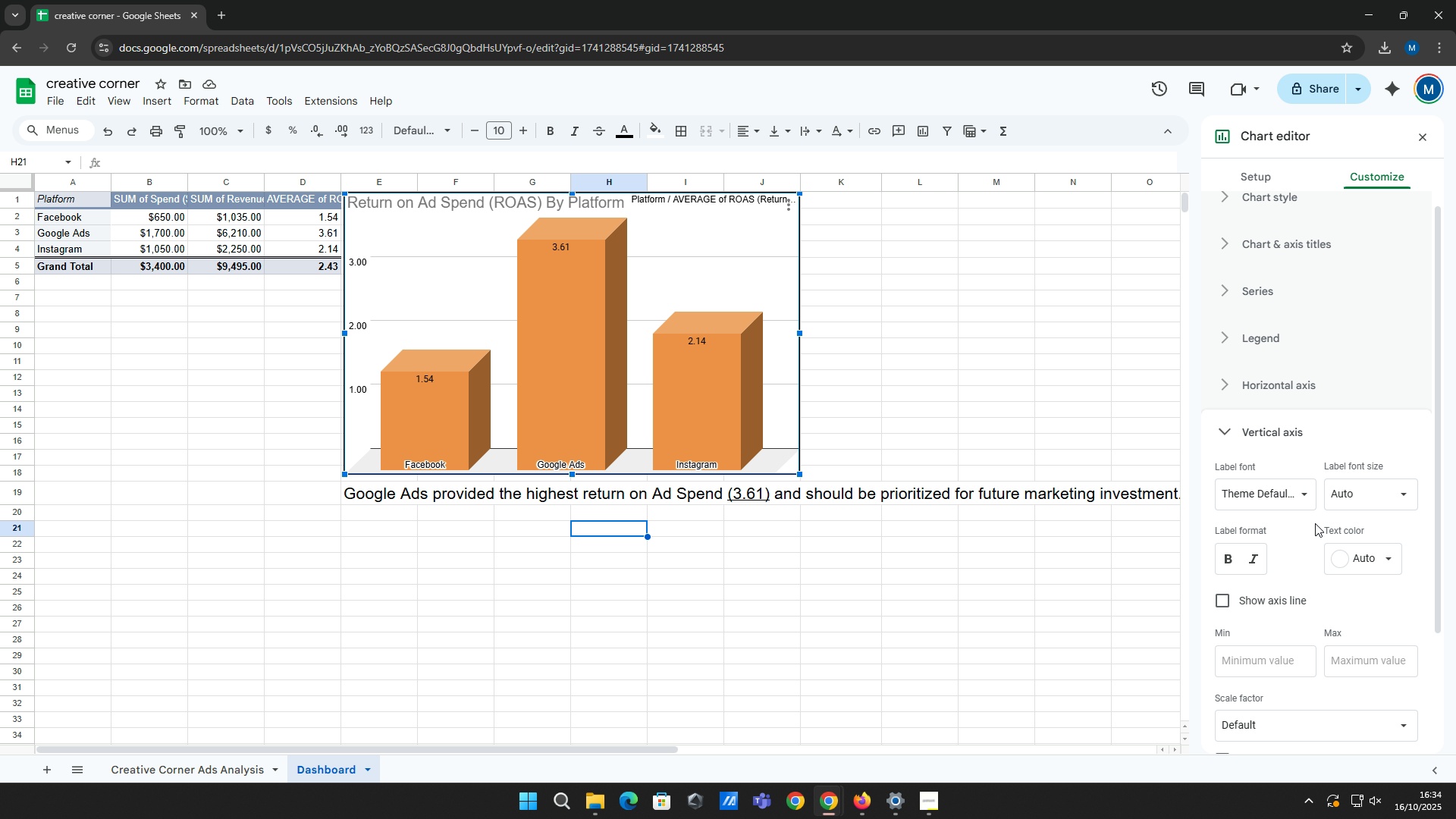 
scroll: coordinate [1313, 558], scroll_direction: down, amount: 3.0
 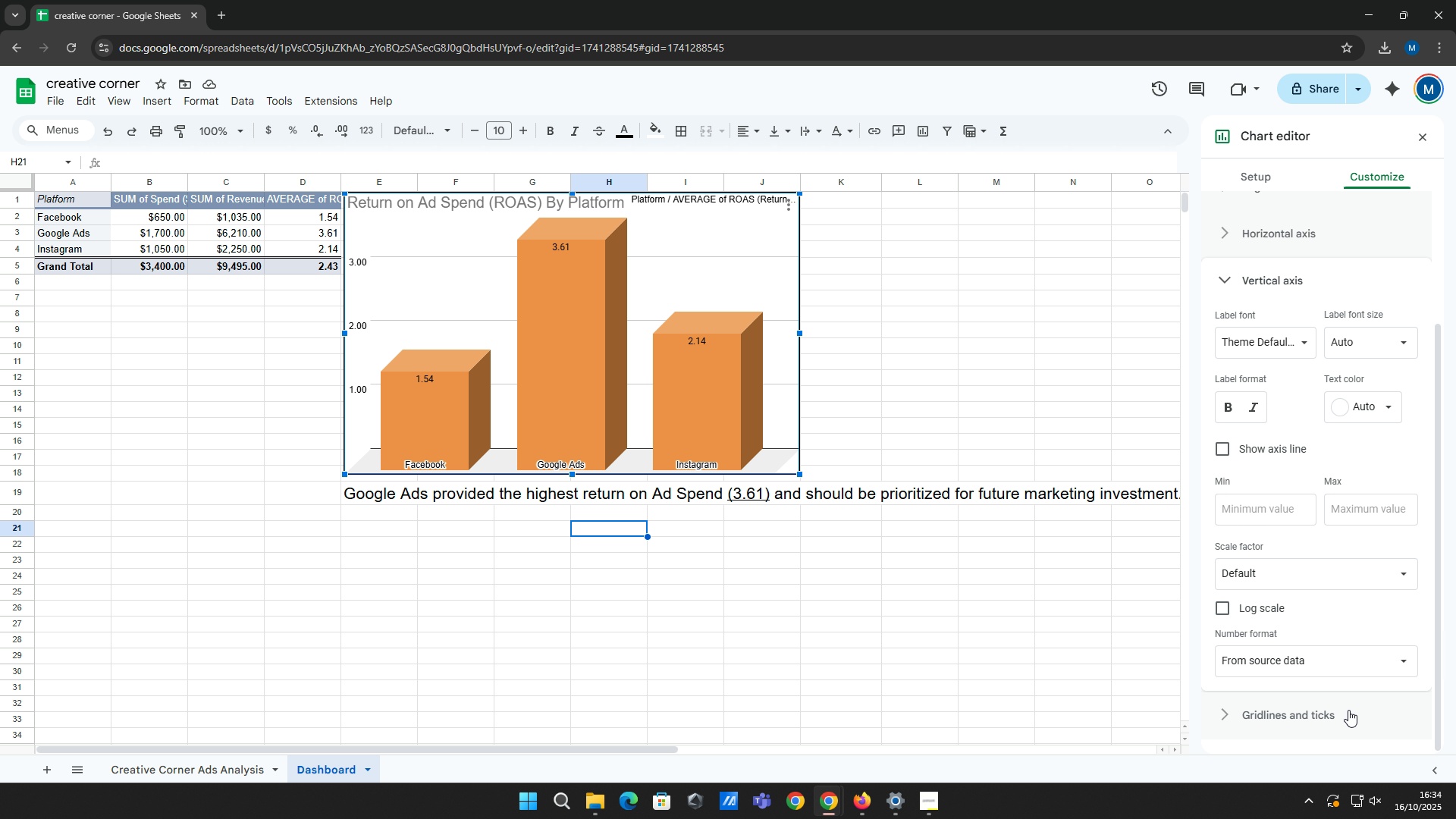 
left_click([1340, 720])
 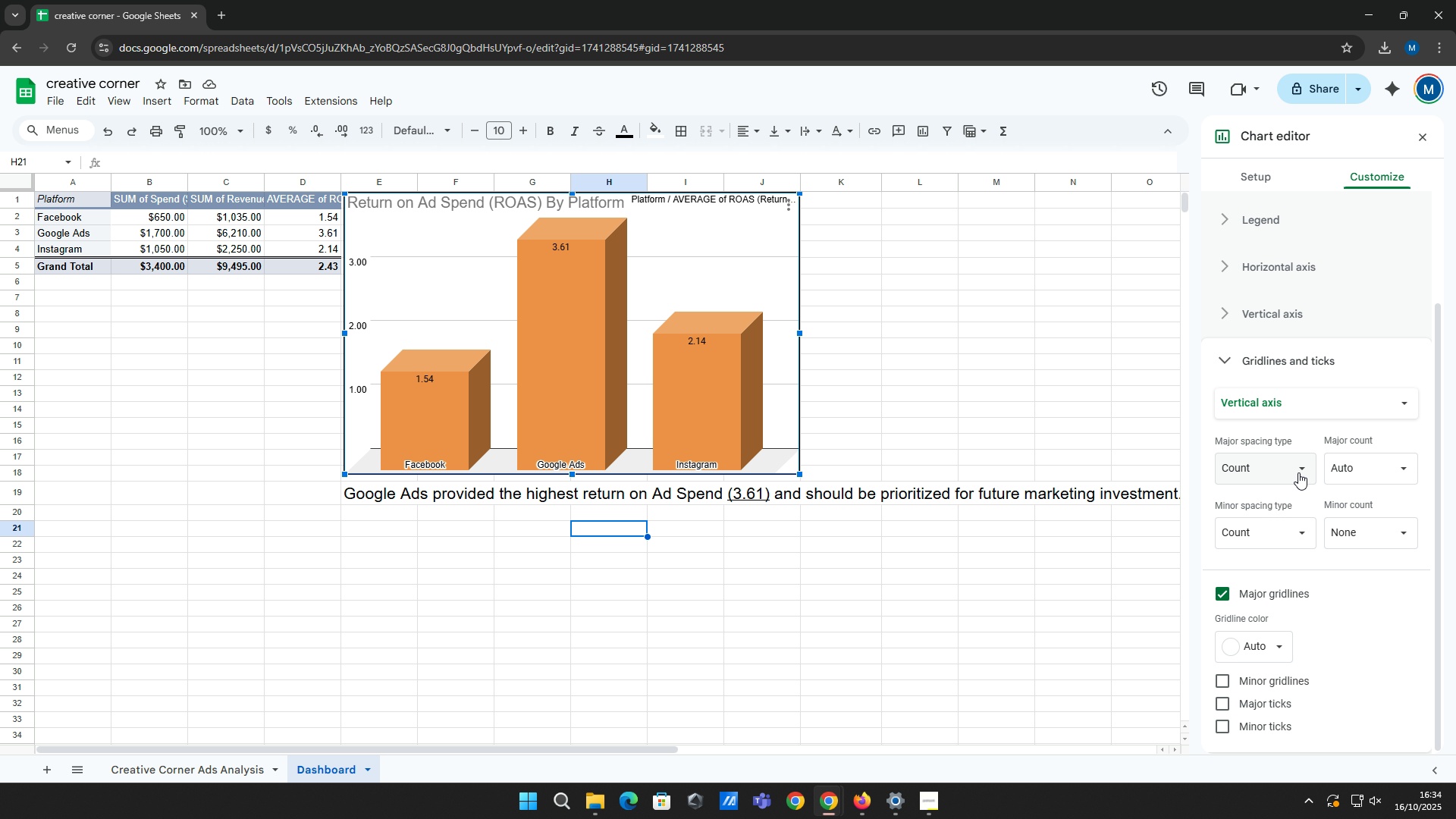 
double_click([1295, 472])
 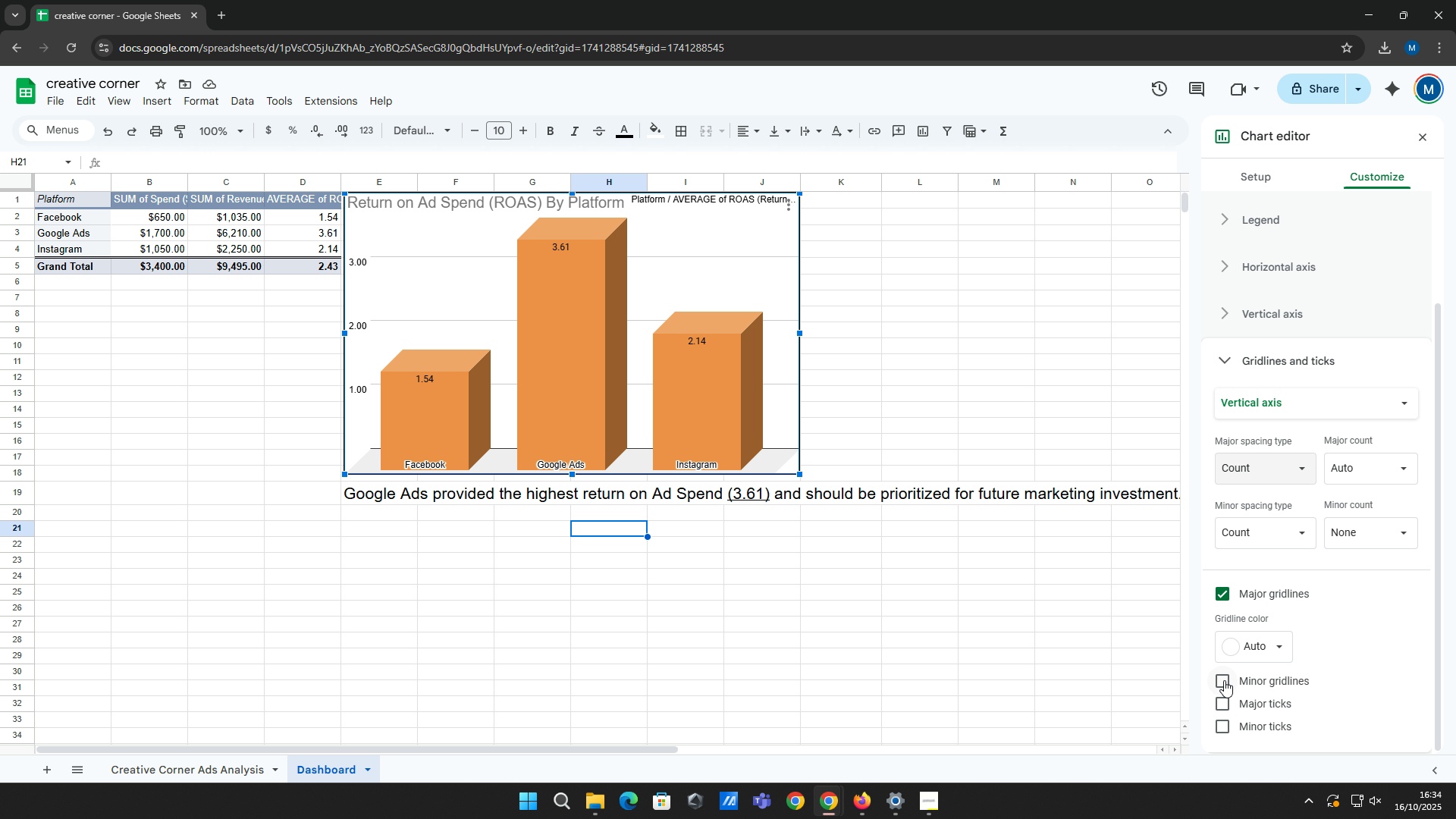 
left_click([1222, 679])
 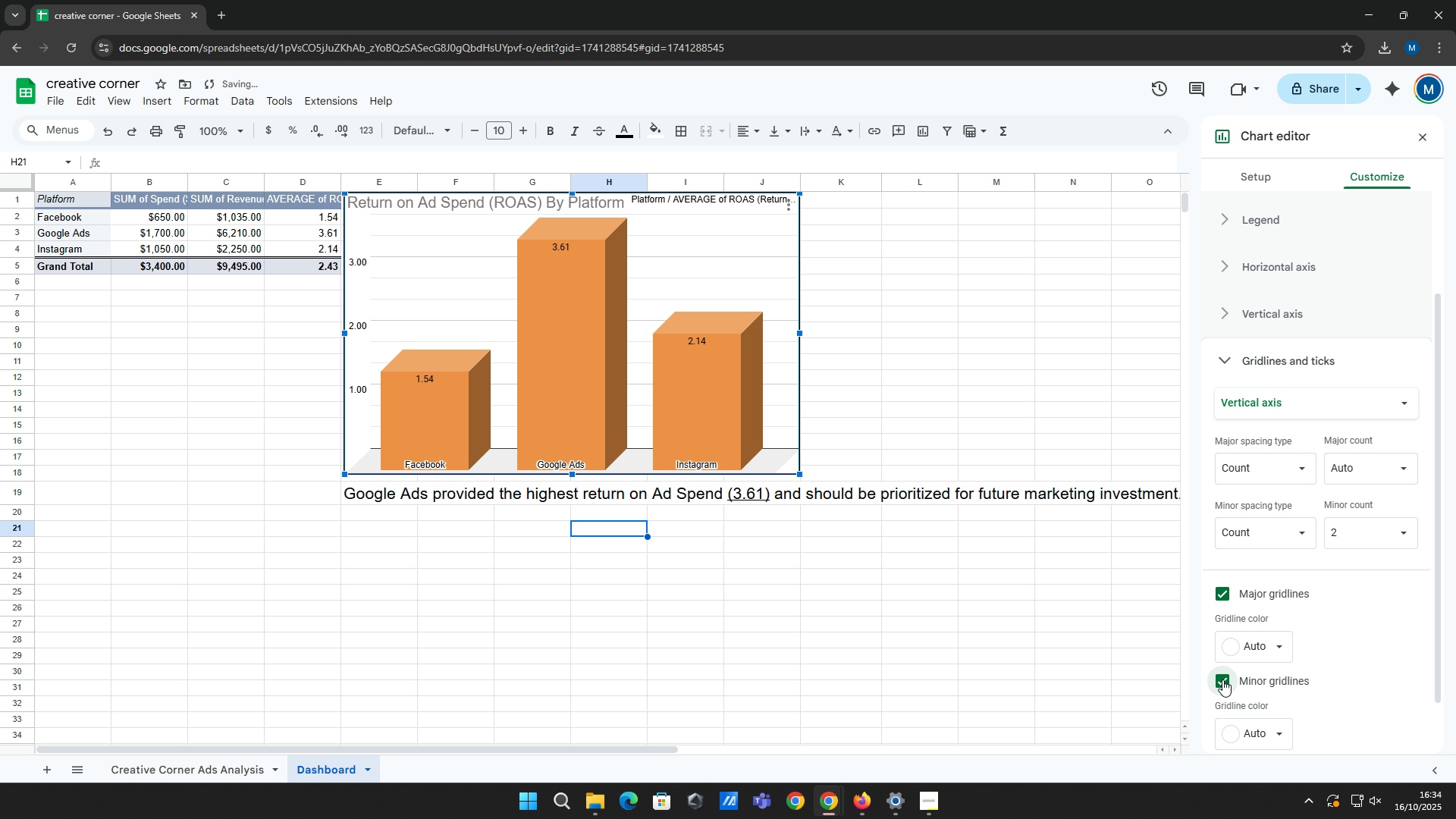 
left_click([1222, 679])
 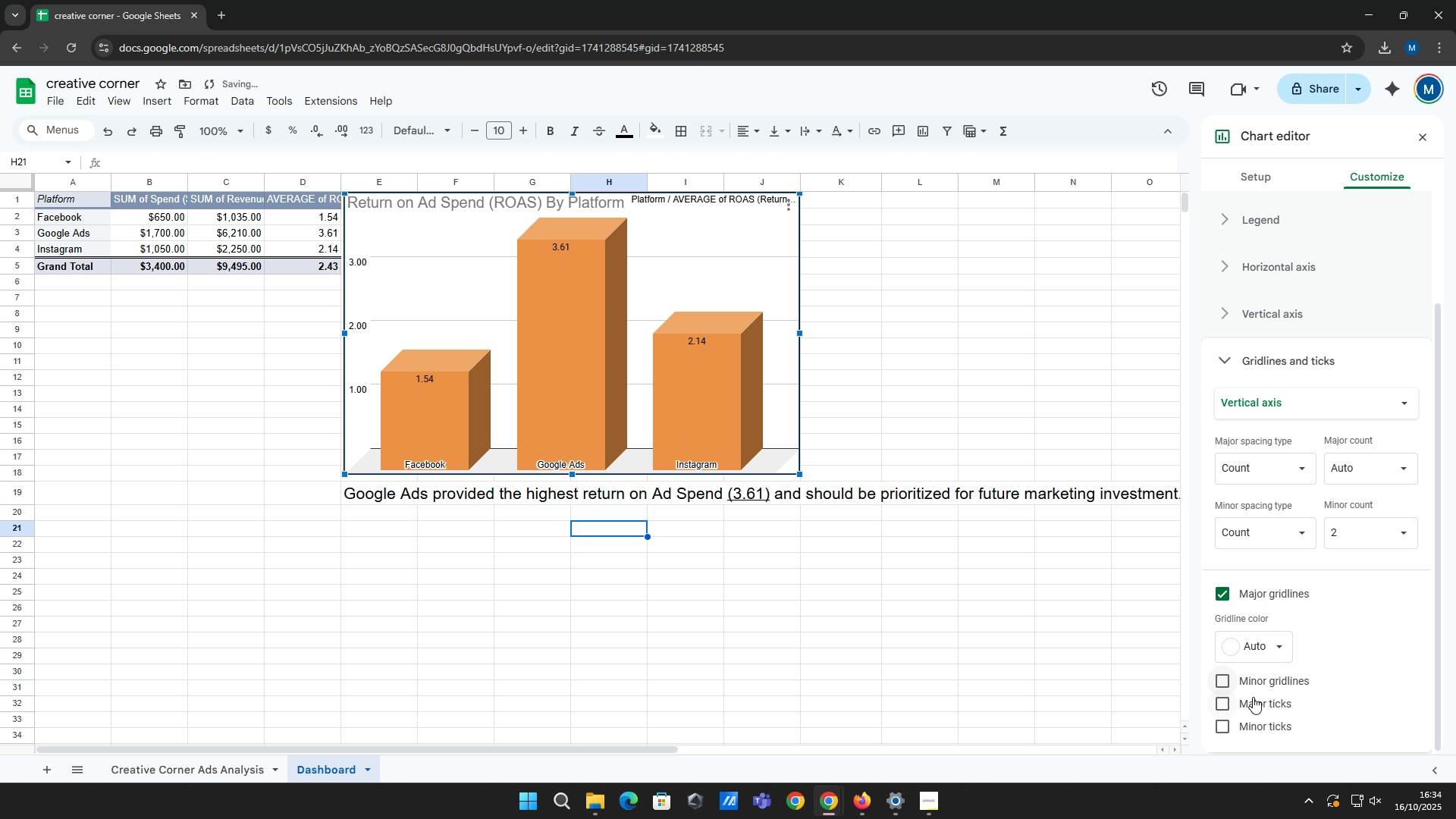 
left_click([1240, 701])
 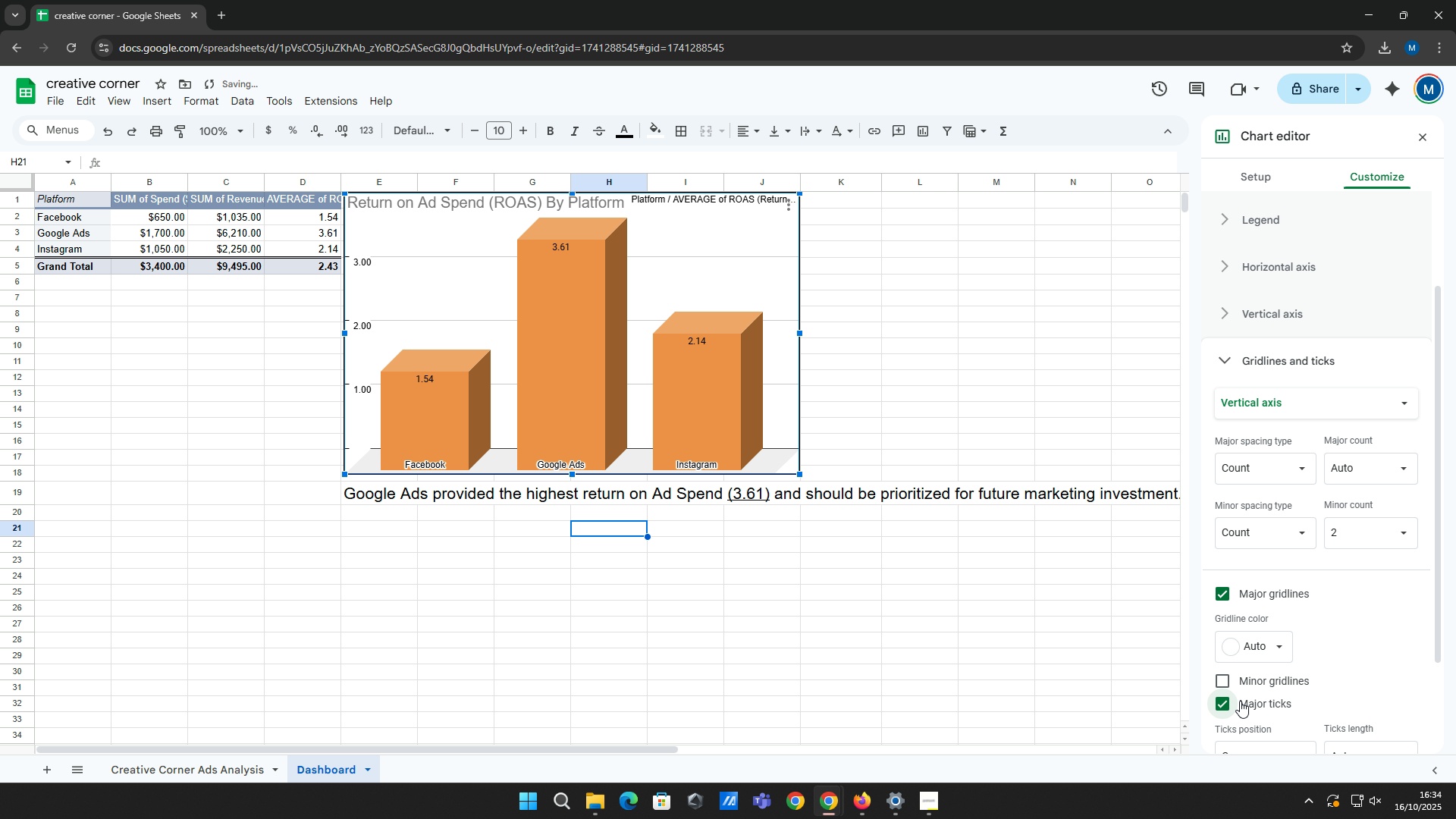 
left_click([1240, 701])
 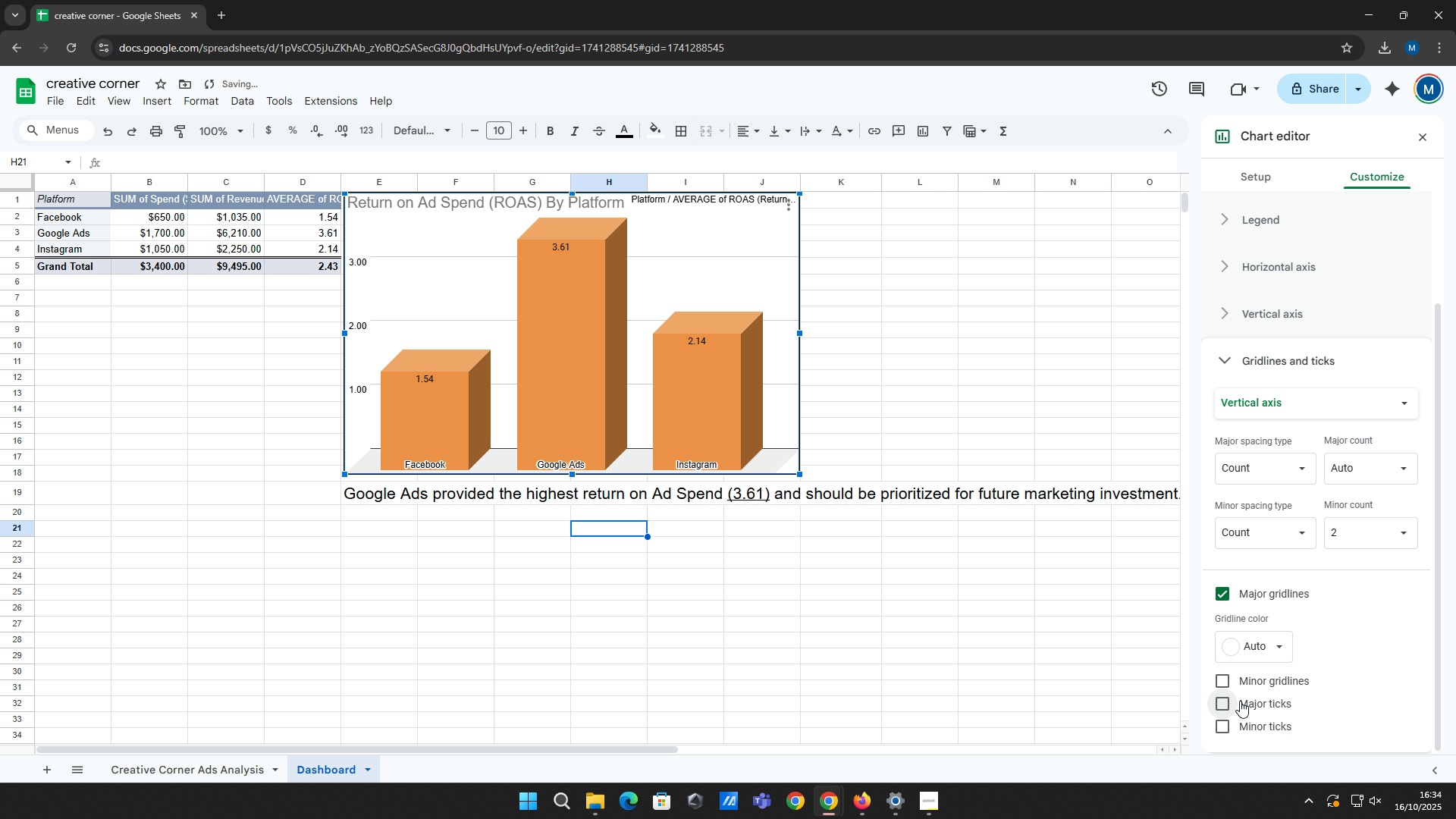 
double_click([1240, 701])
 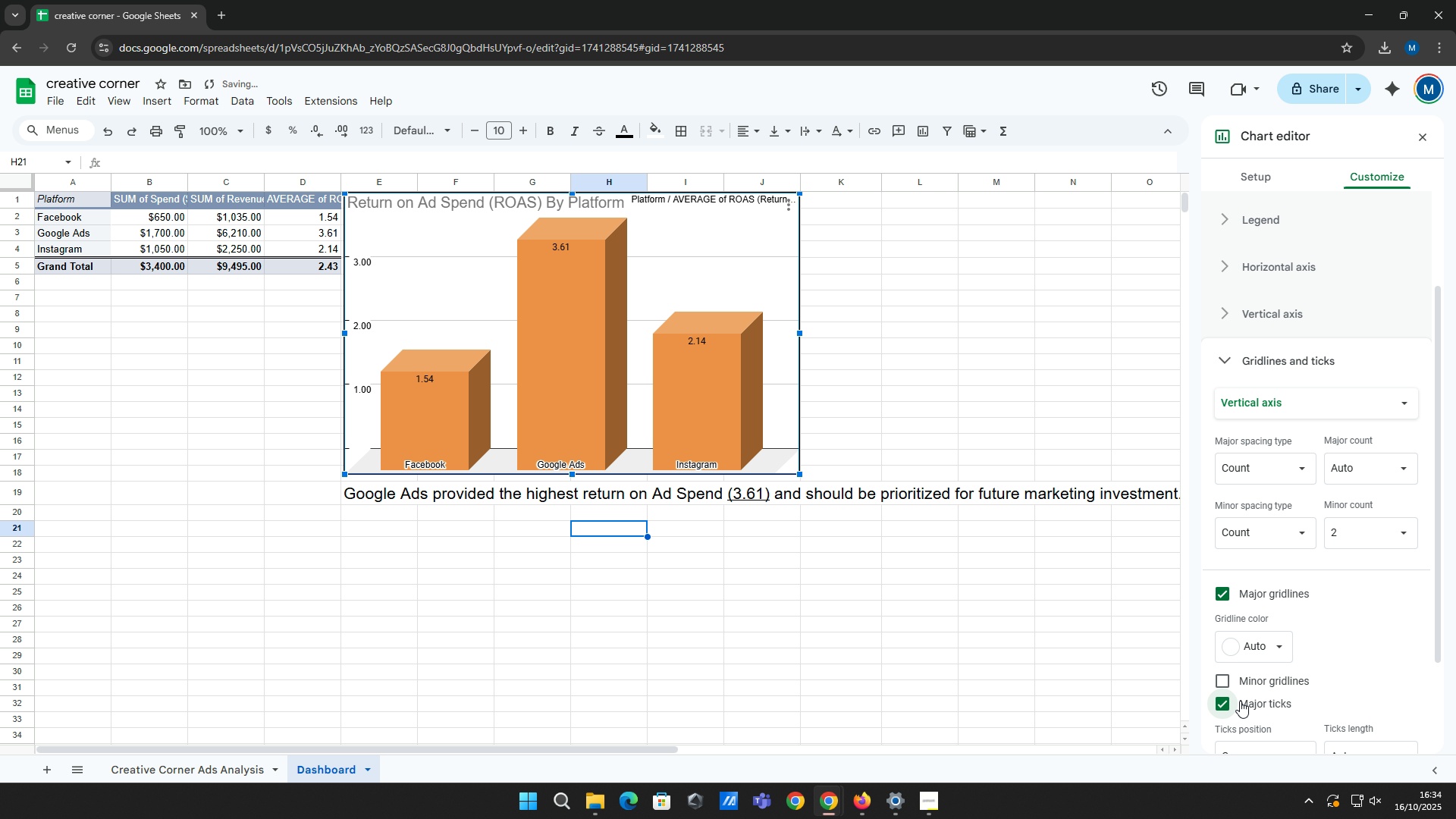 
triple_click([1240, 701])
 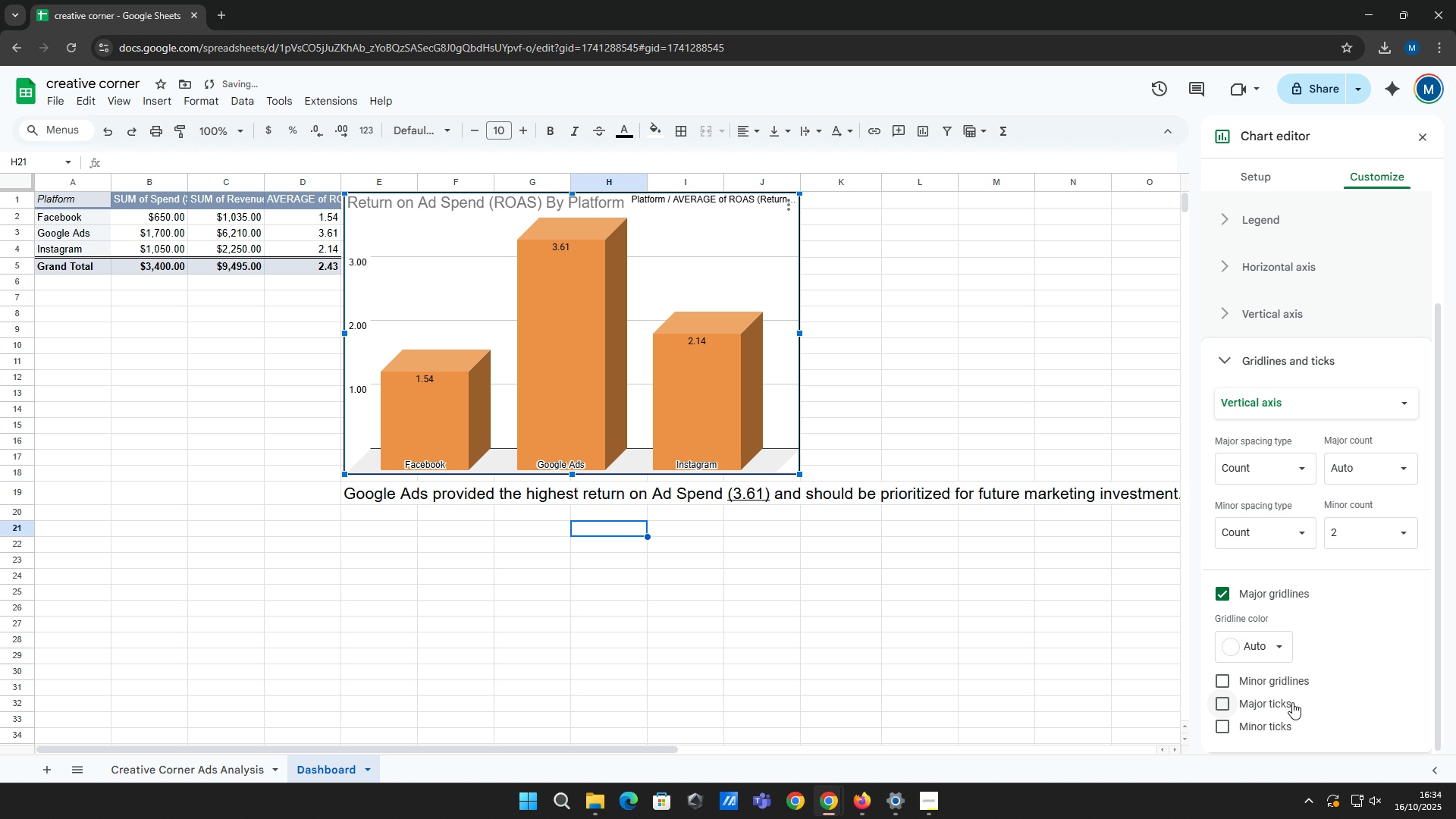 
scroll: coordinate [1363, 639], scroll_direction: up, amount: 10.0
 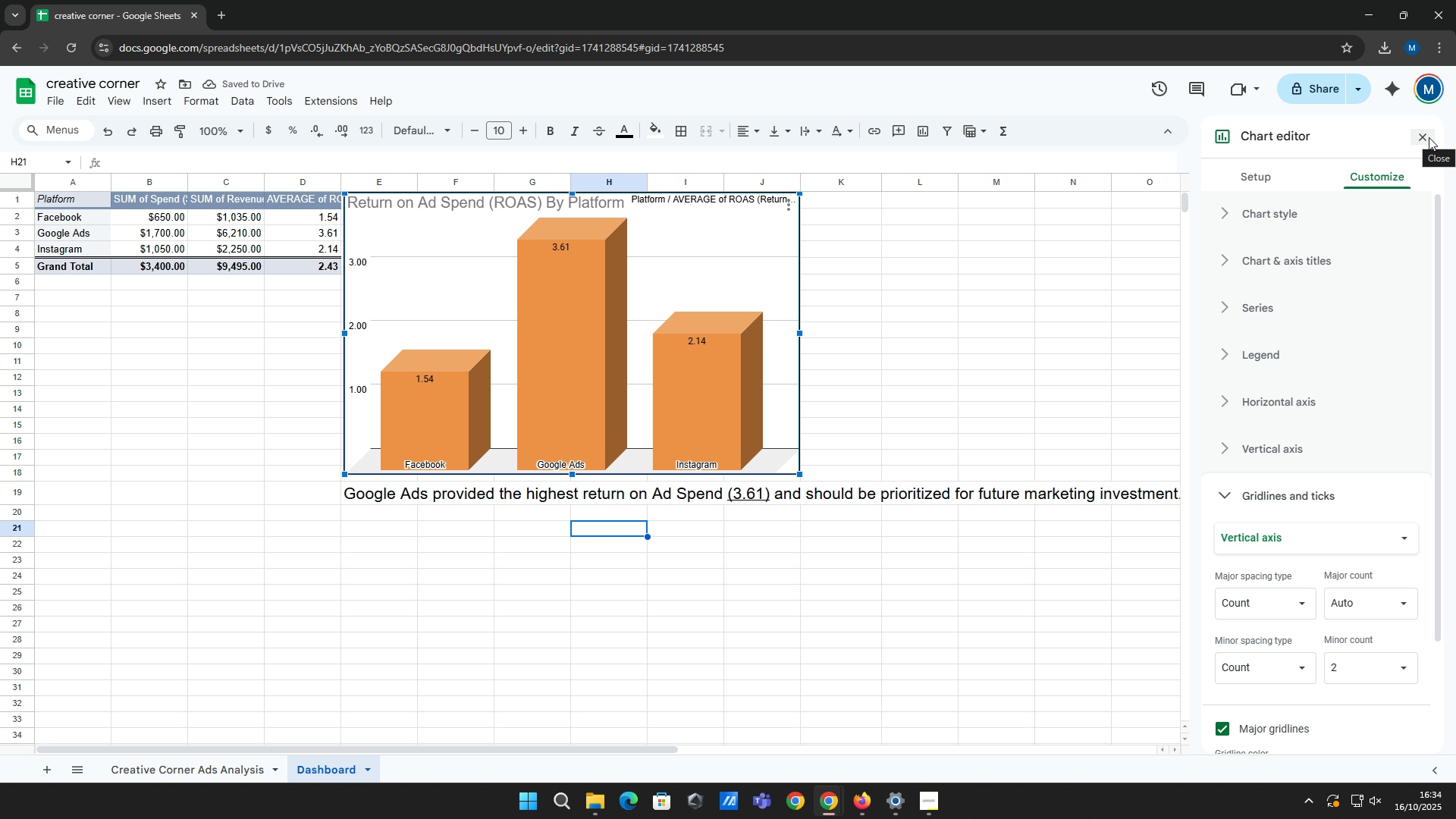 
left_click([1429, 137])
 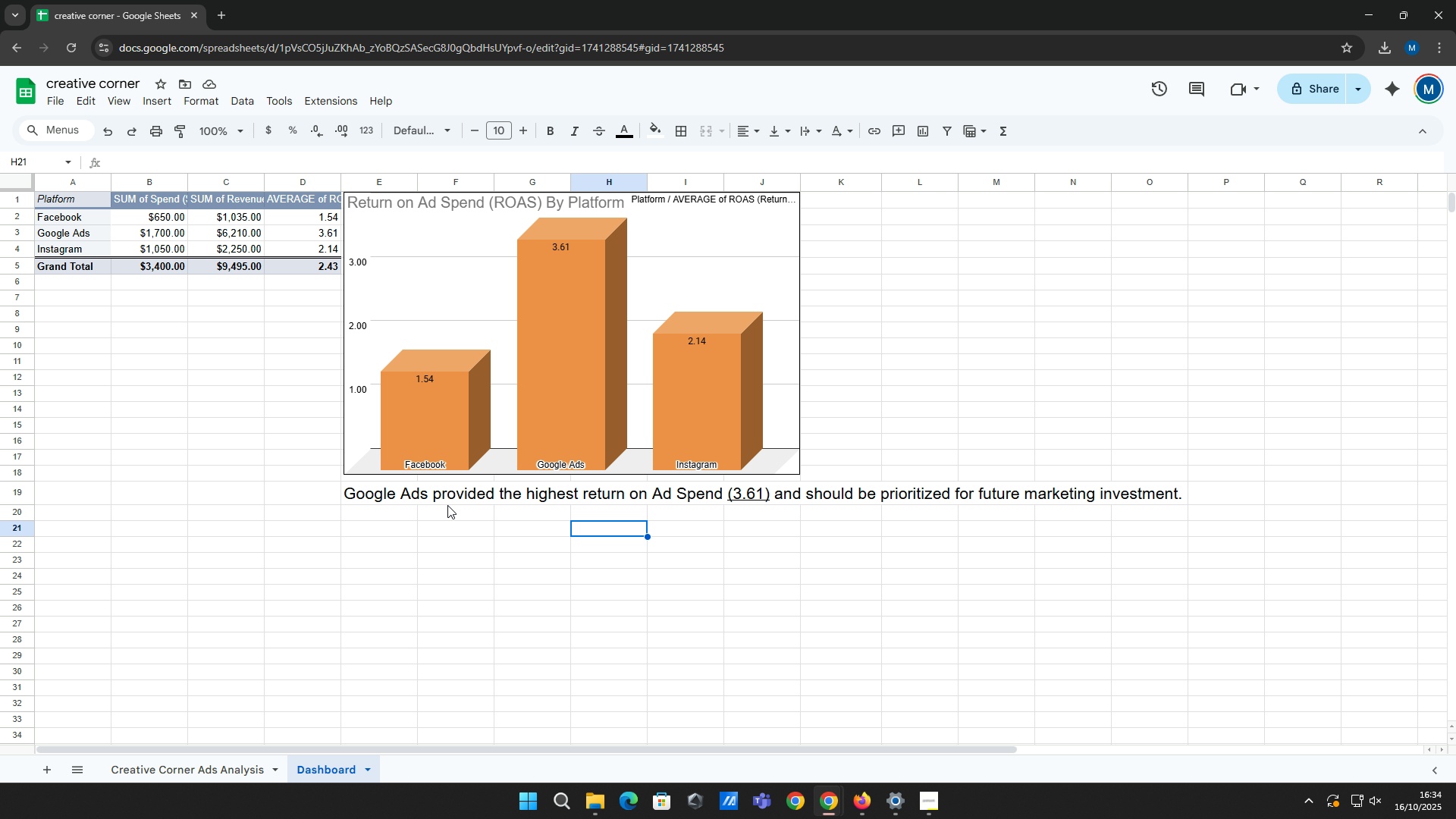 
left_click([373, 494])
 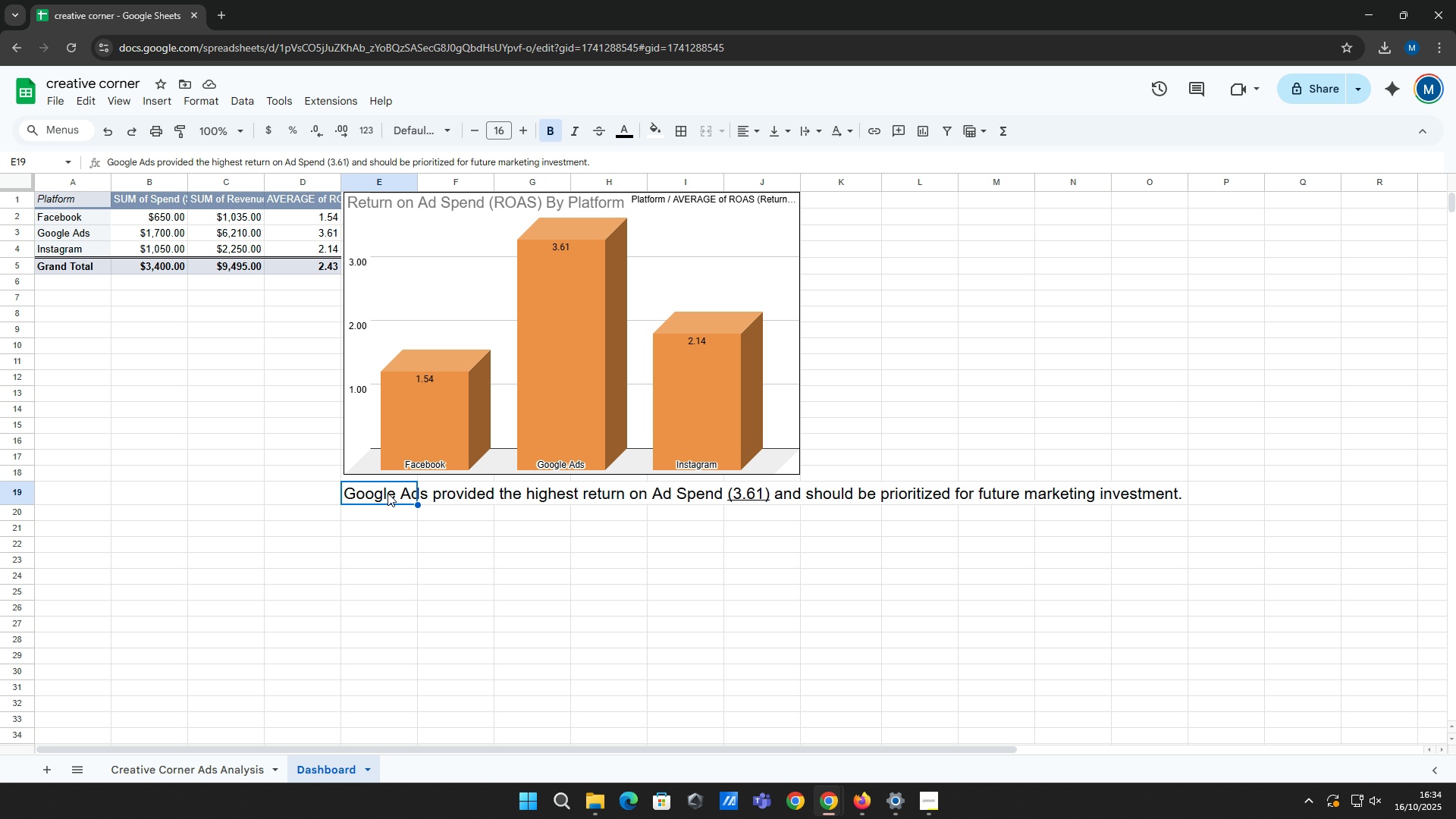 
key(Control+ControlLeft)
 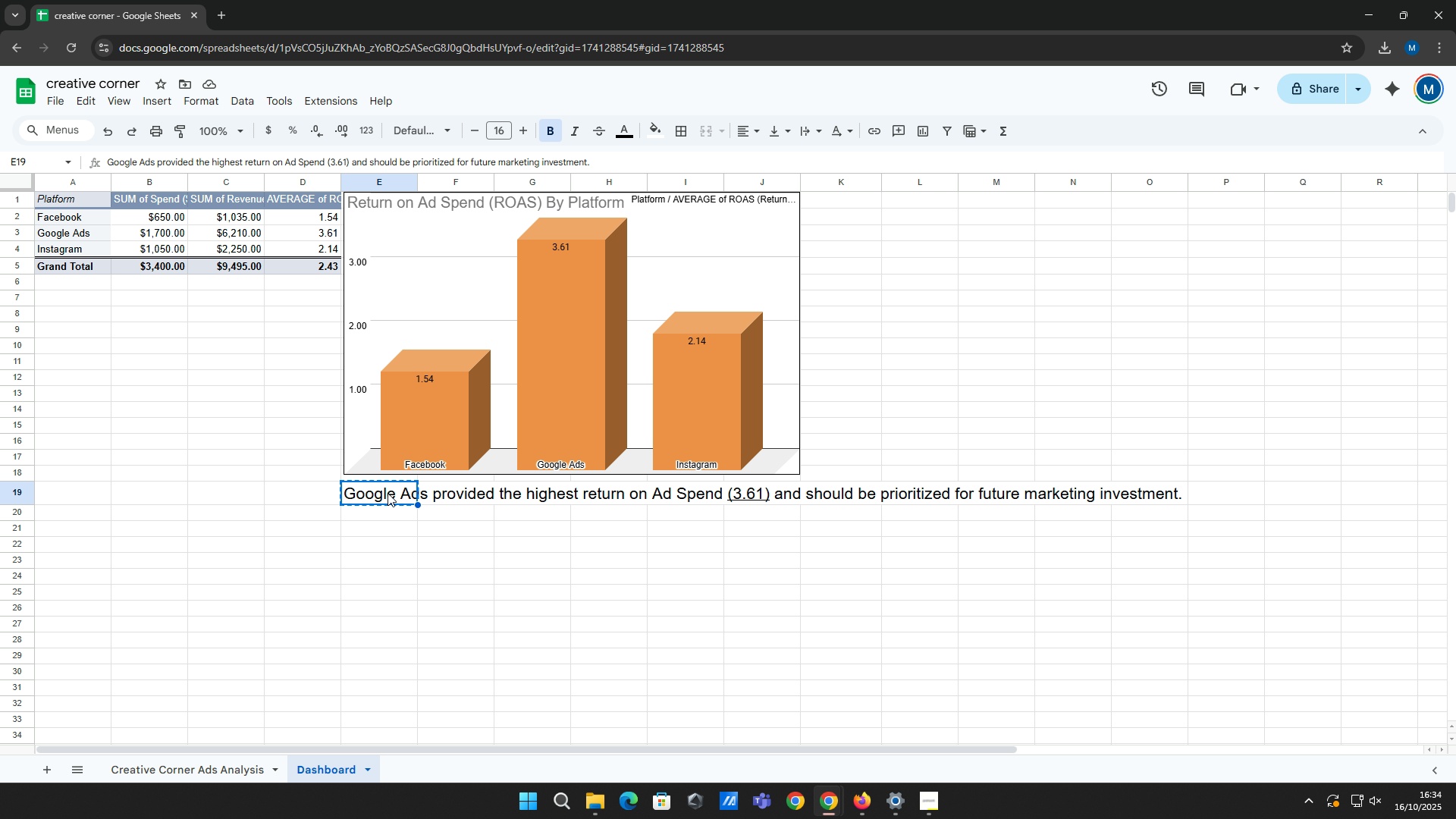 
key(Control+X)
 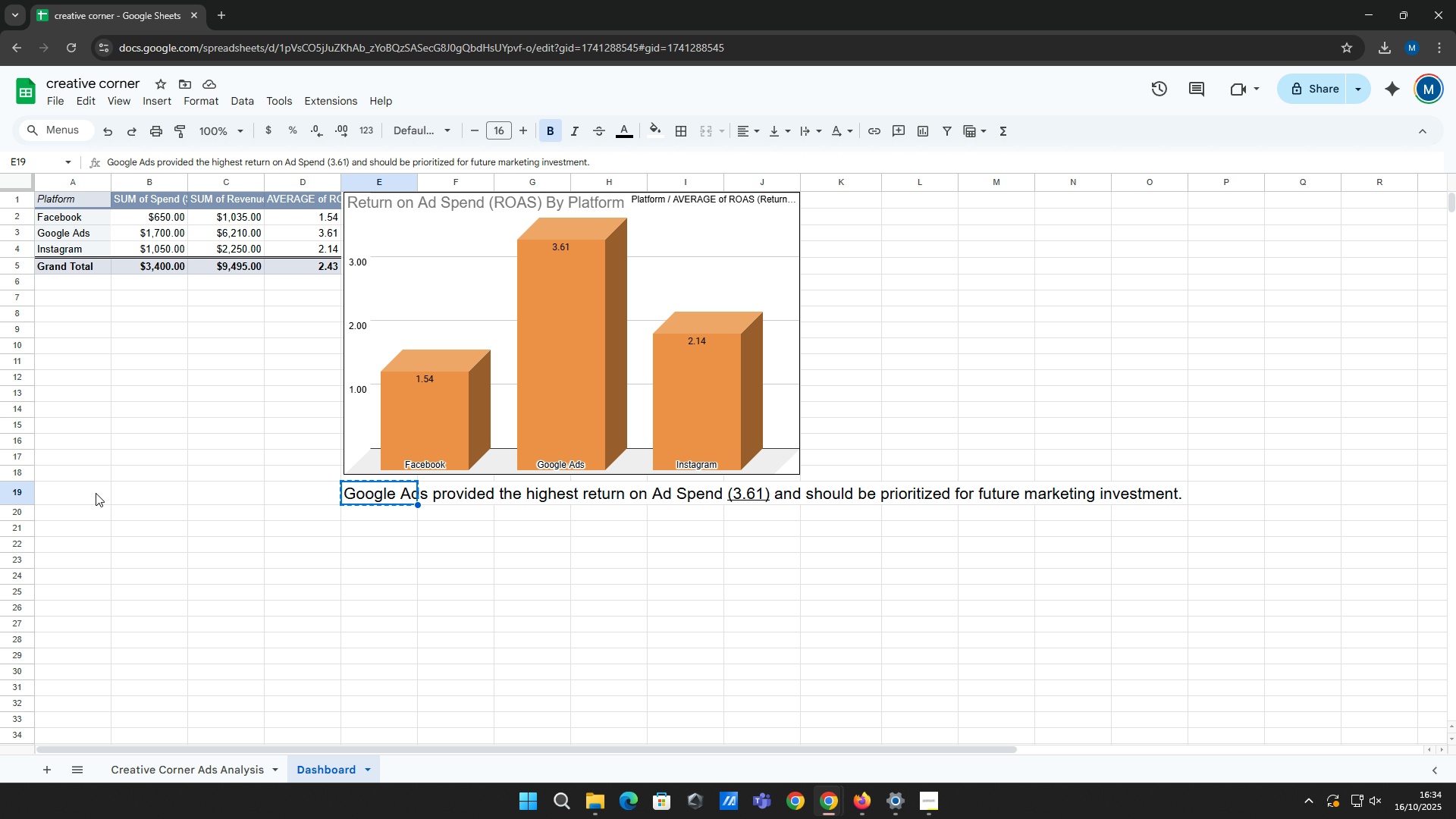 
left_click([96, 493])
 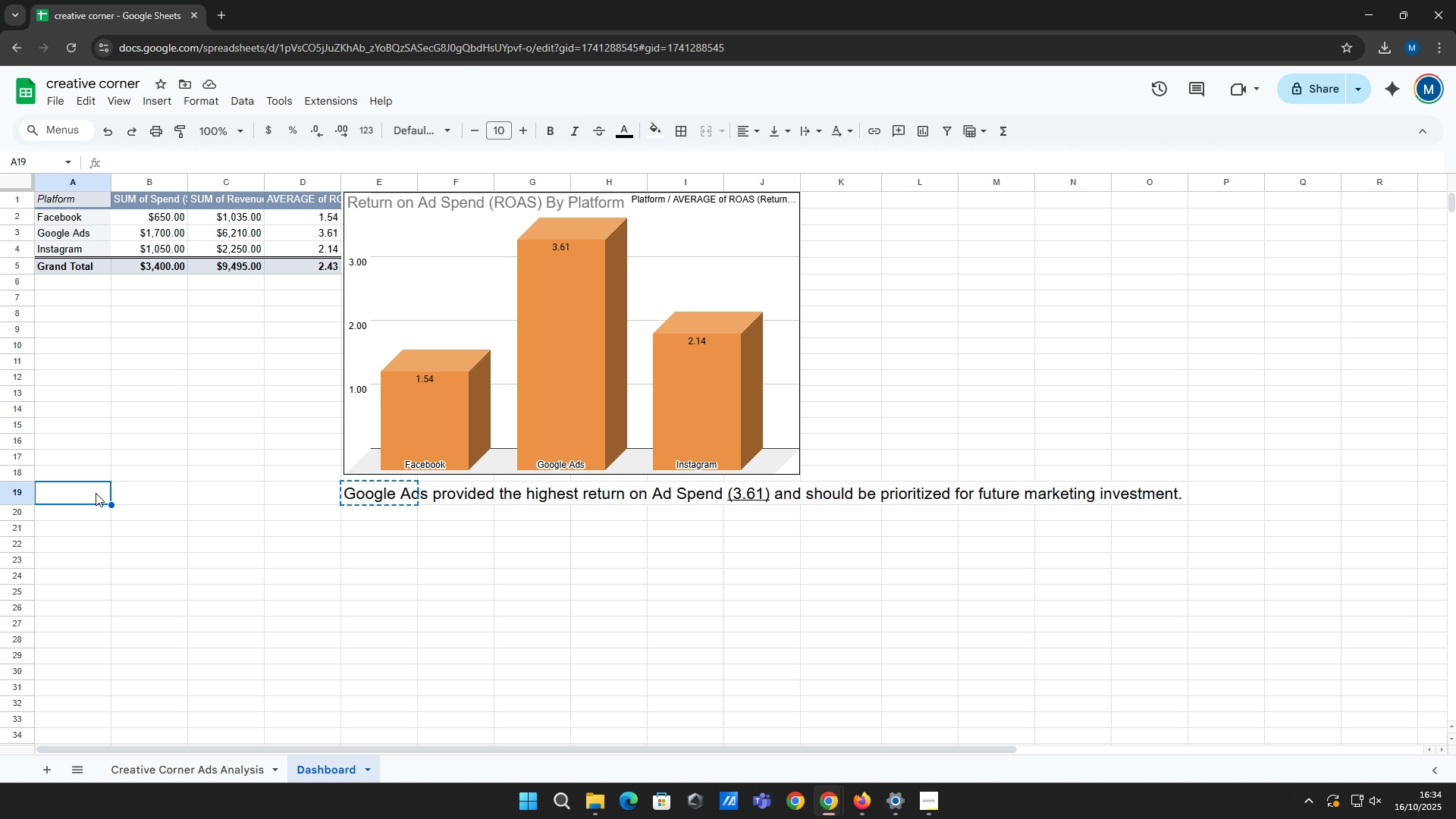 
key(Control+V)
 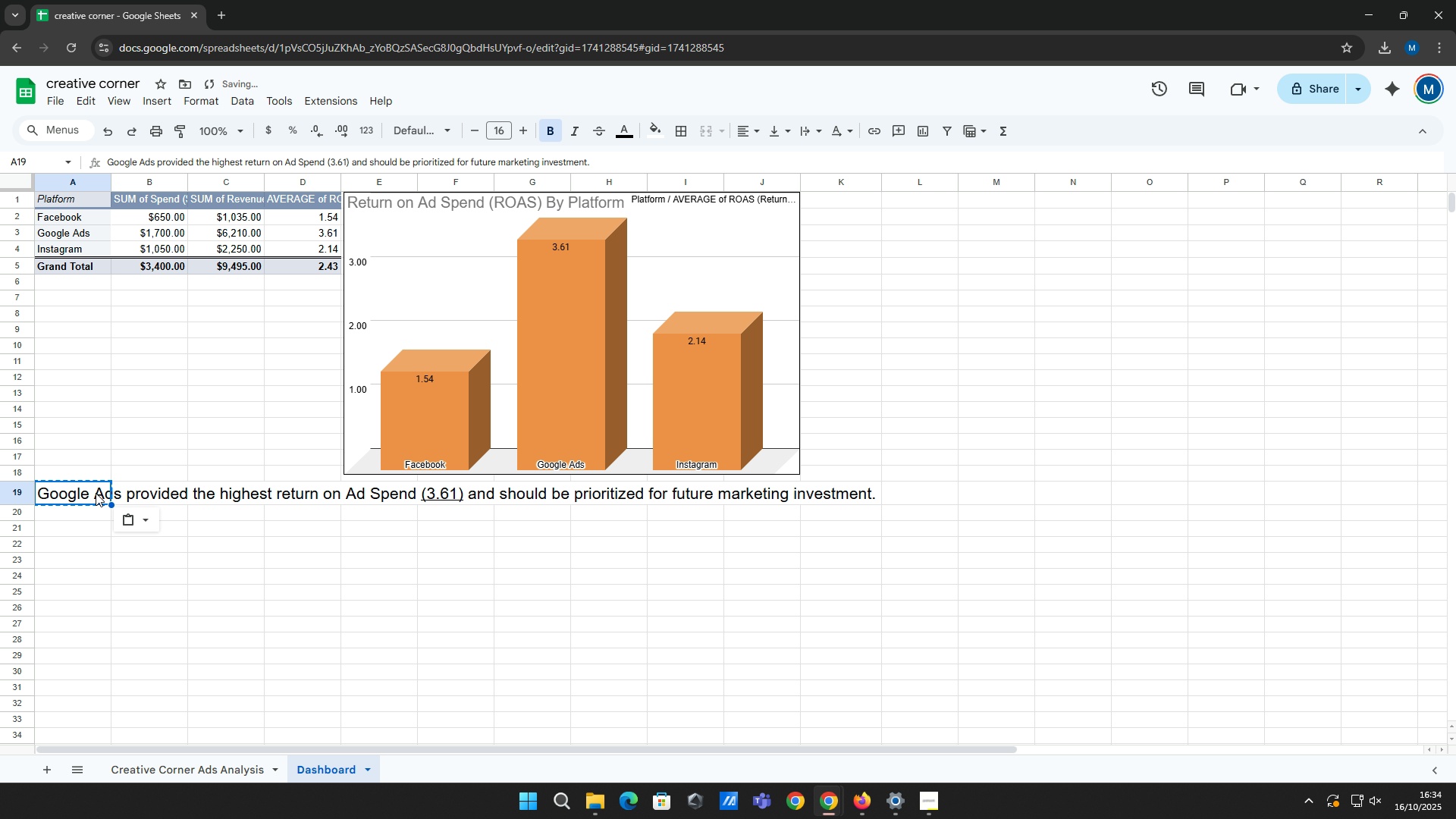 
key(Control+X)
 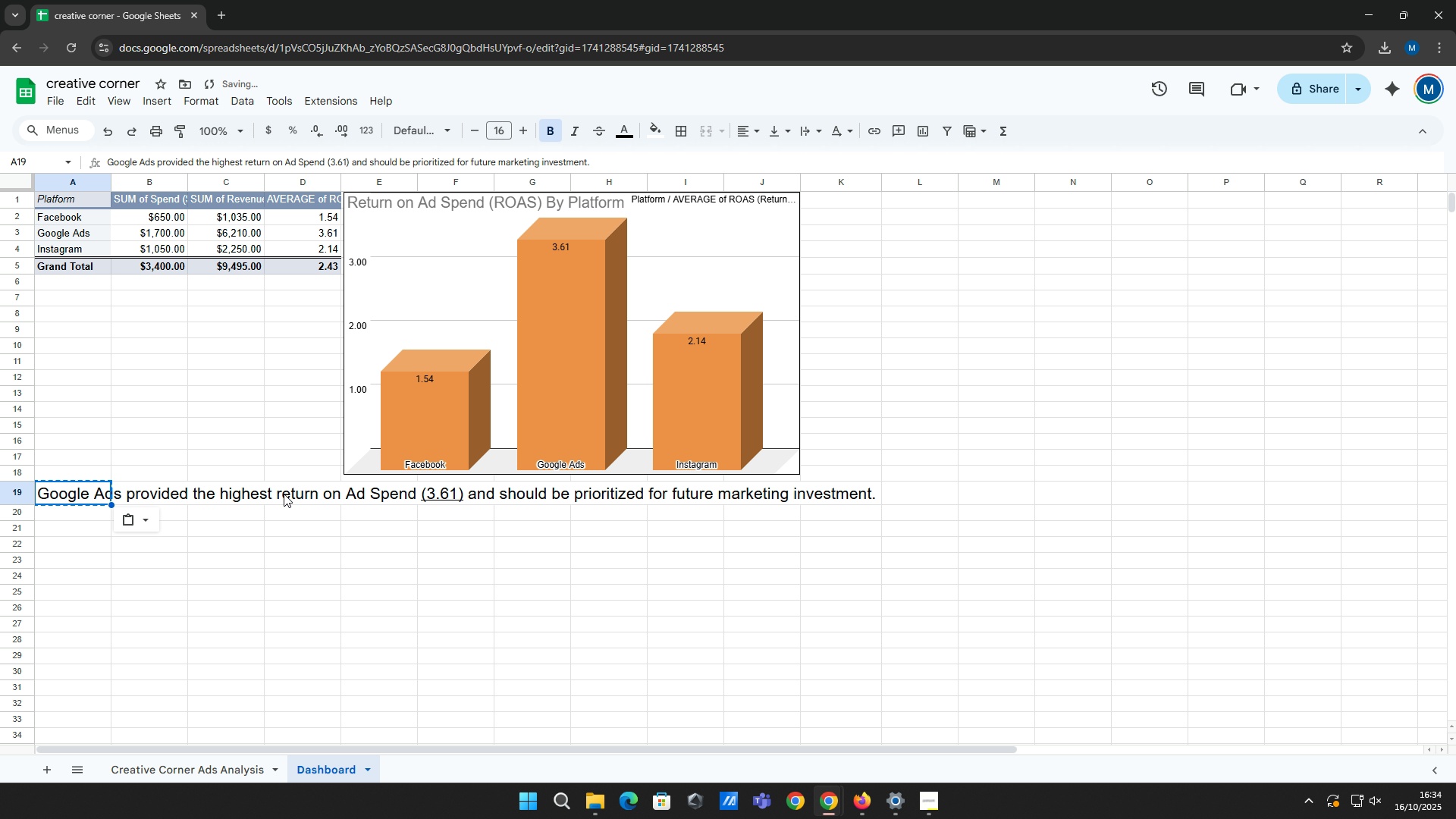 
left_click([286, 495])
 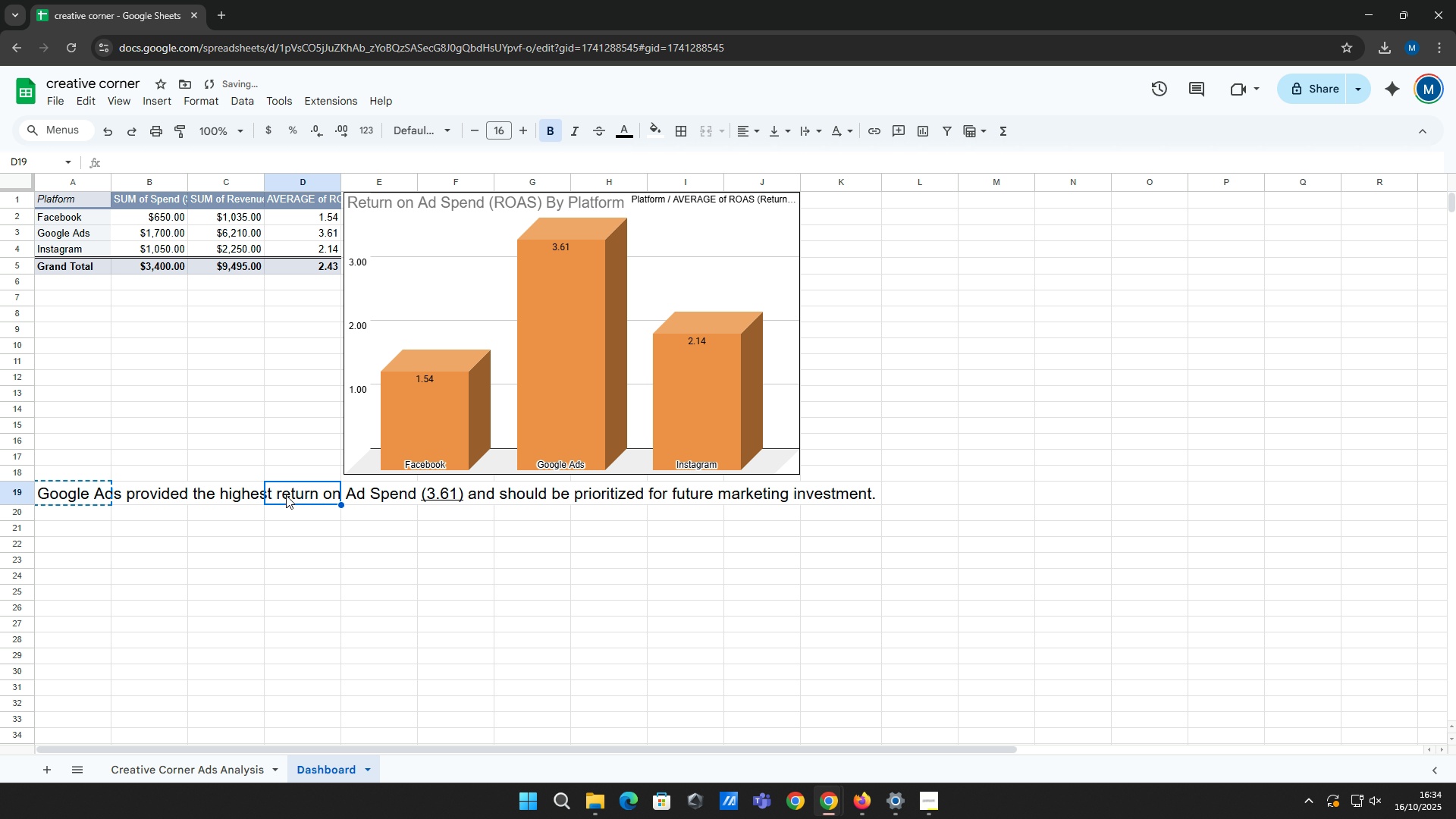 
key(Control+ControlLeft)
 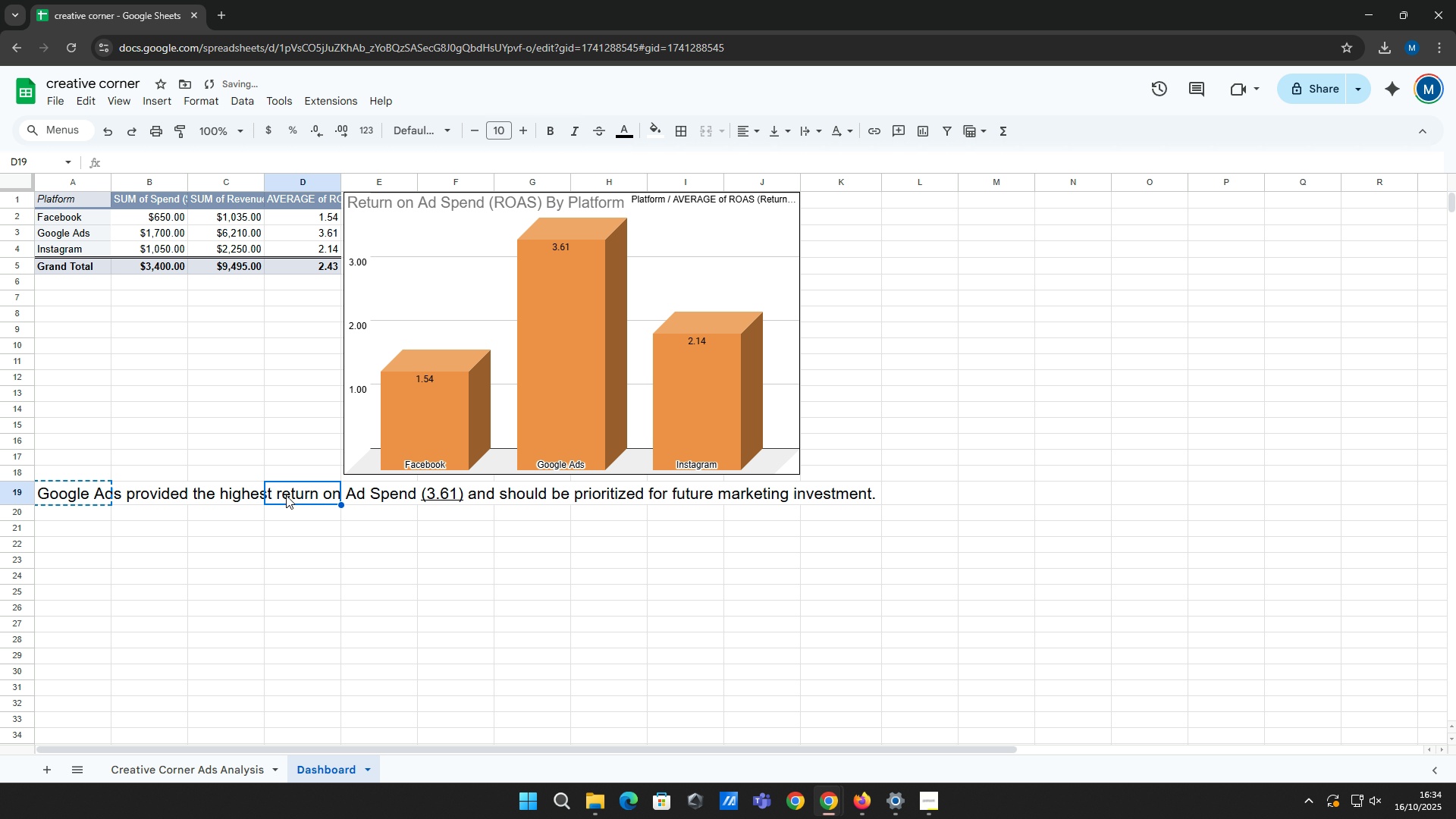 
key(Control+V)
 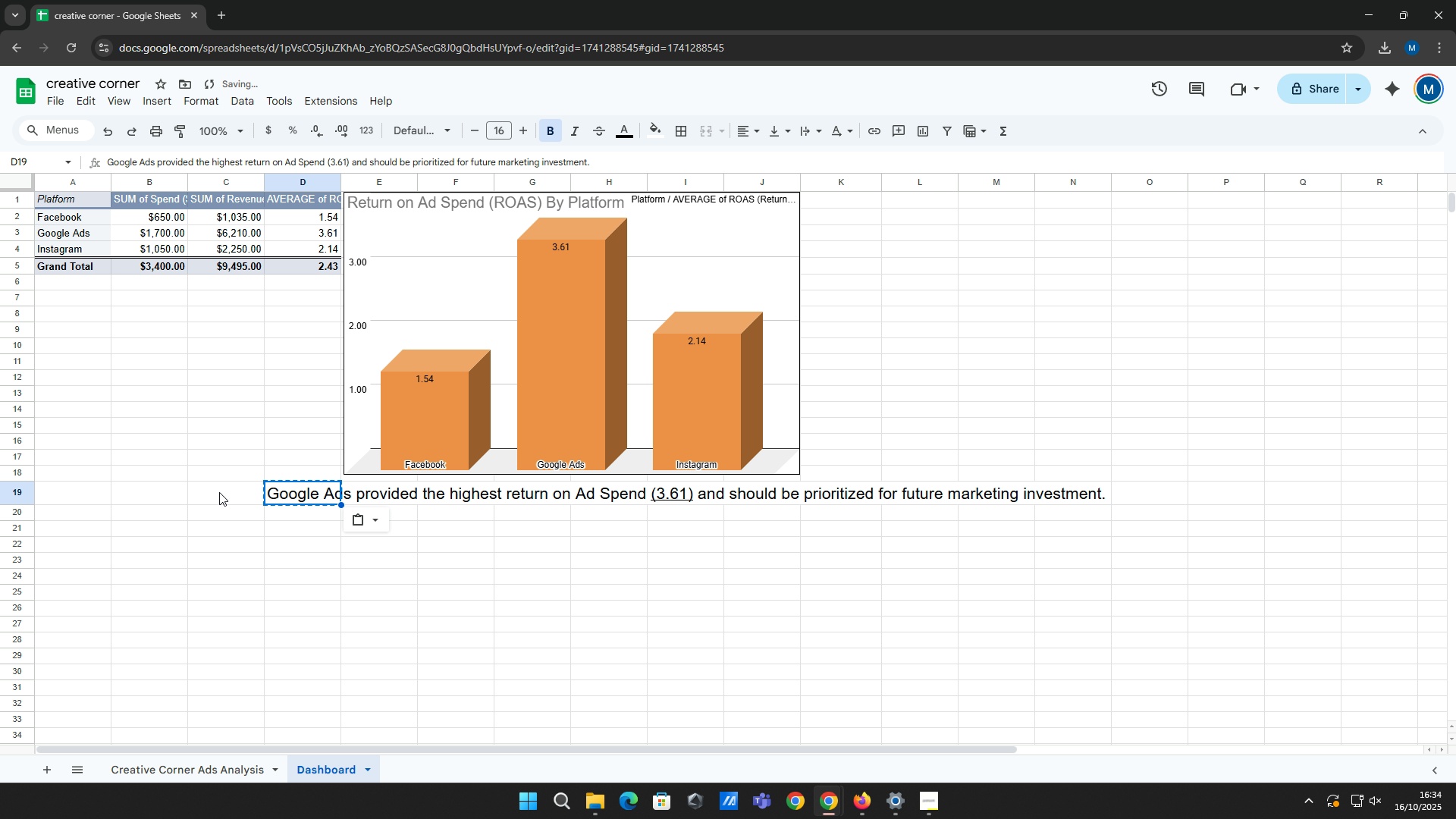 
key(Control+X)
 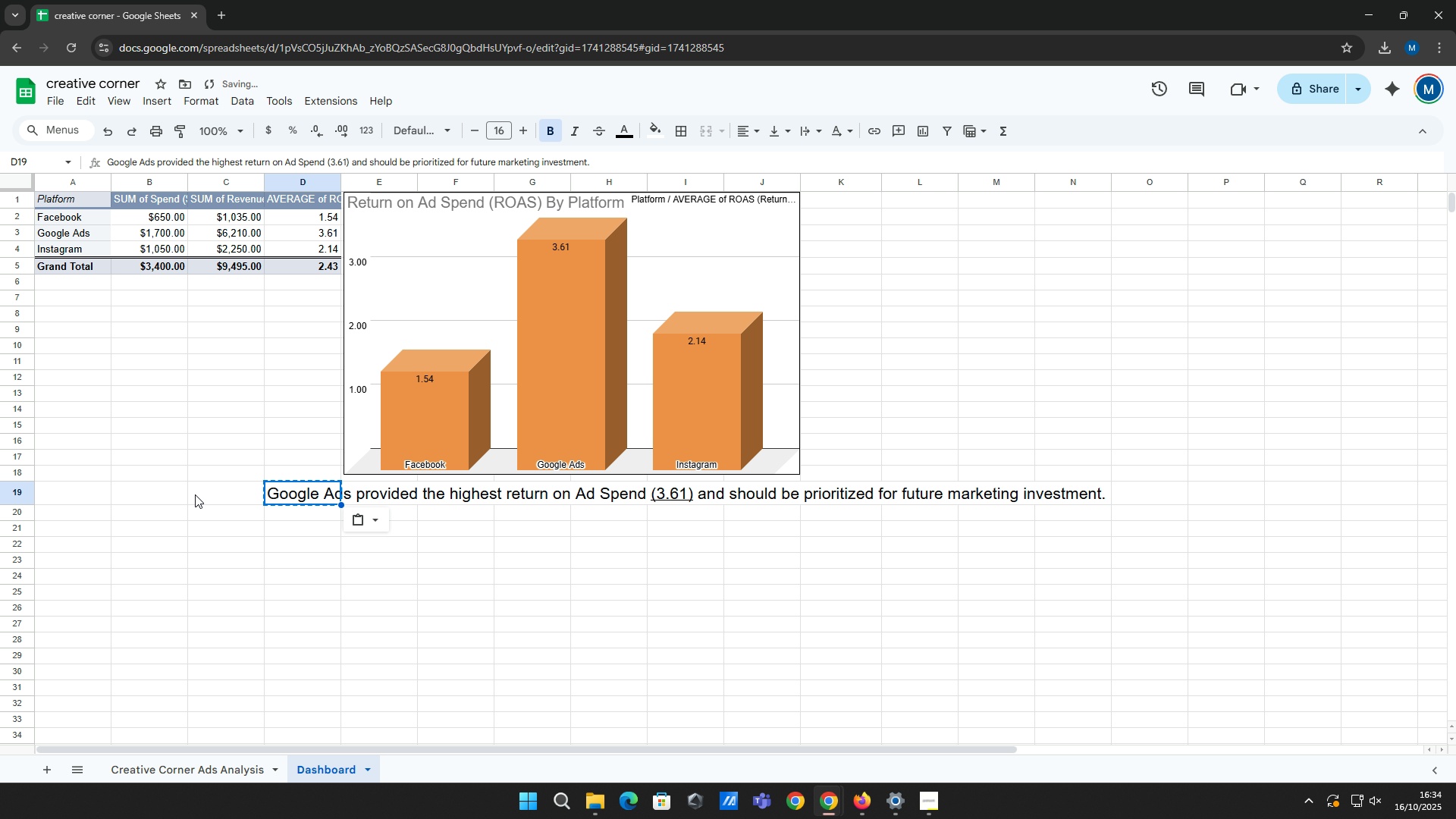 
left_click([199, 497])
 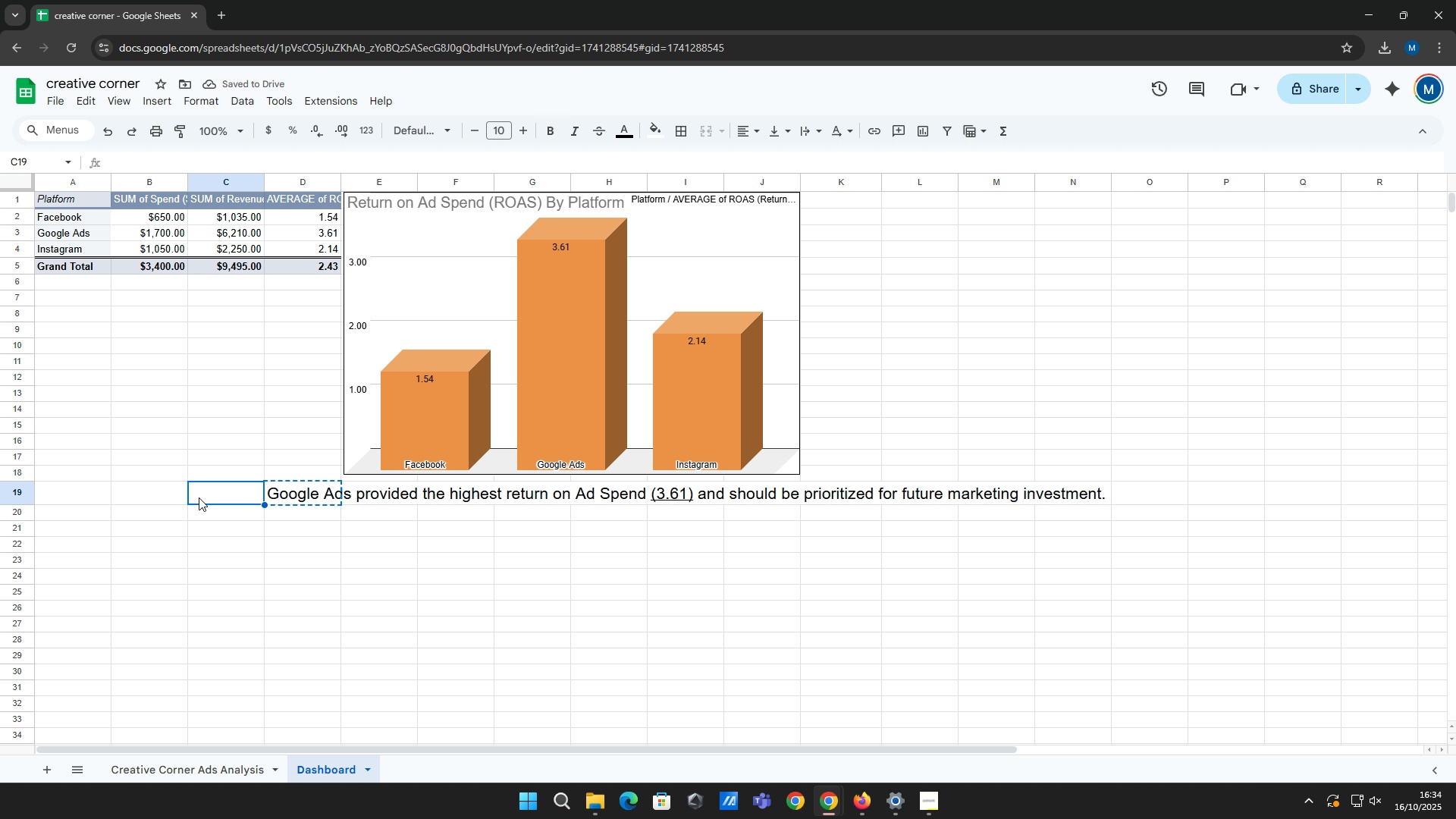 
key(Control+ControlLeft)
 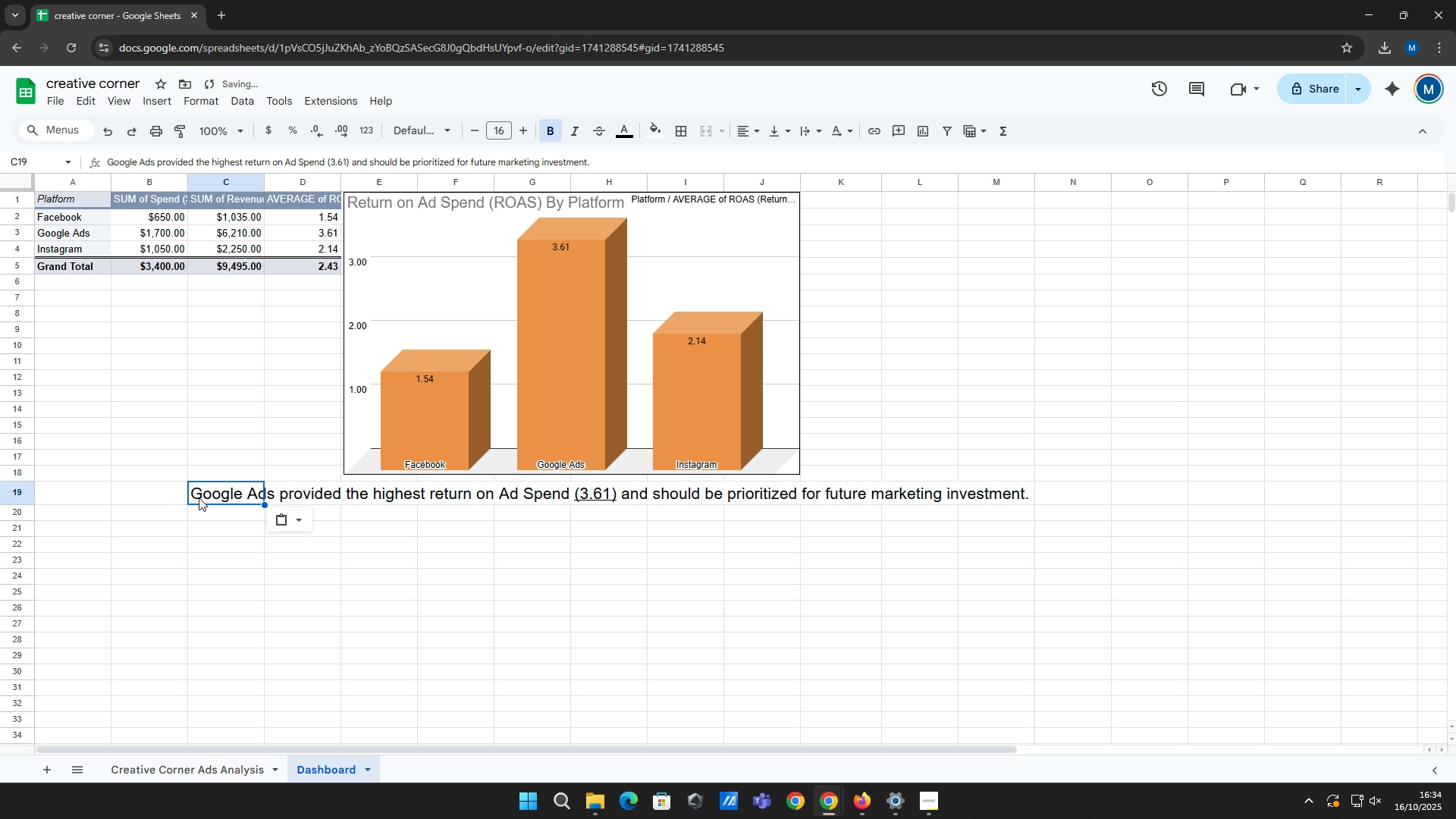 
key(Control+V)
 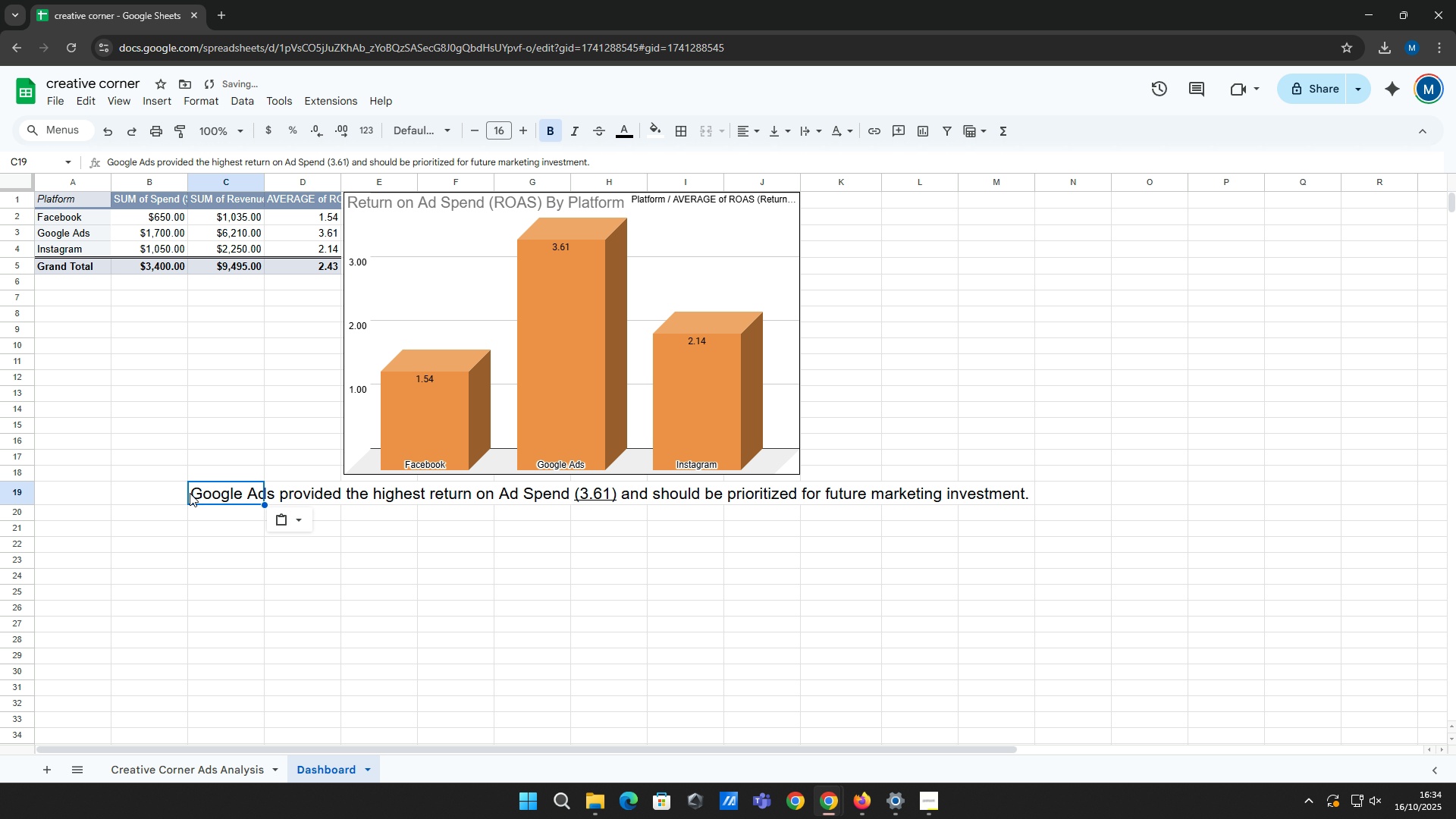 
key(Control+ControlLeft)
 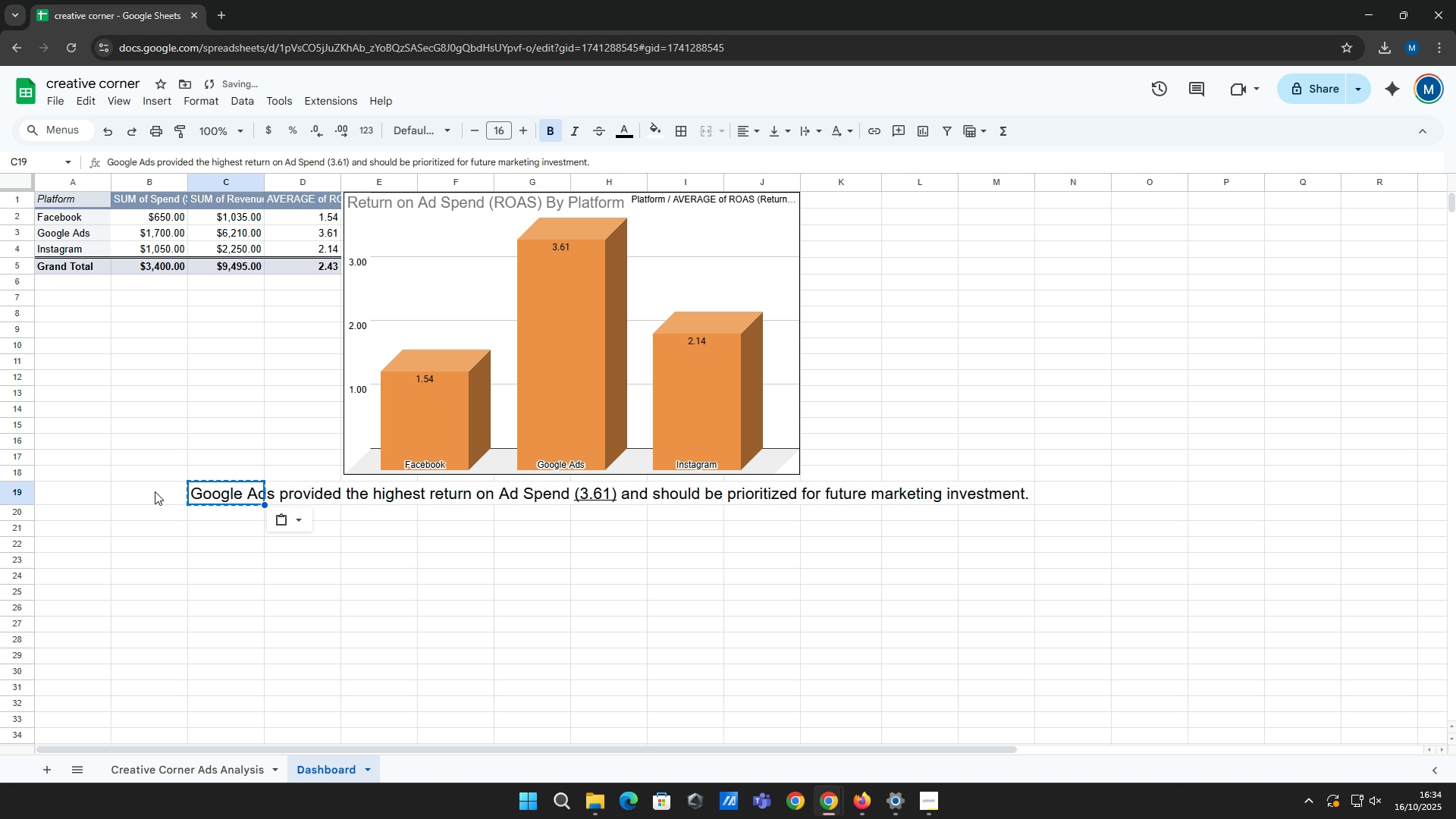 
key(Control+X)
 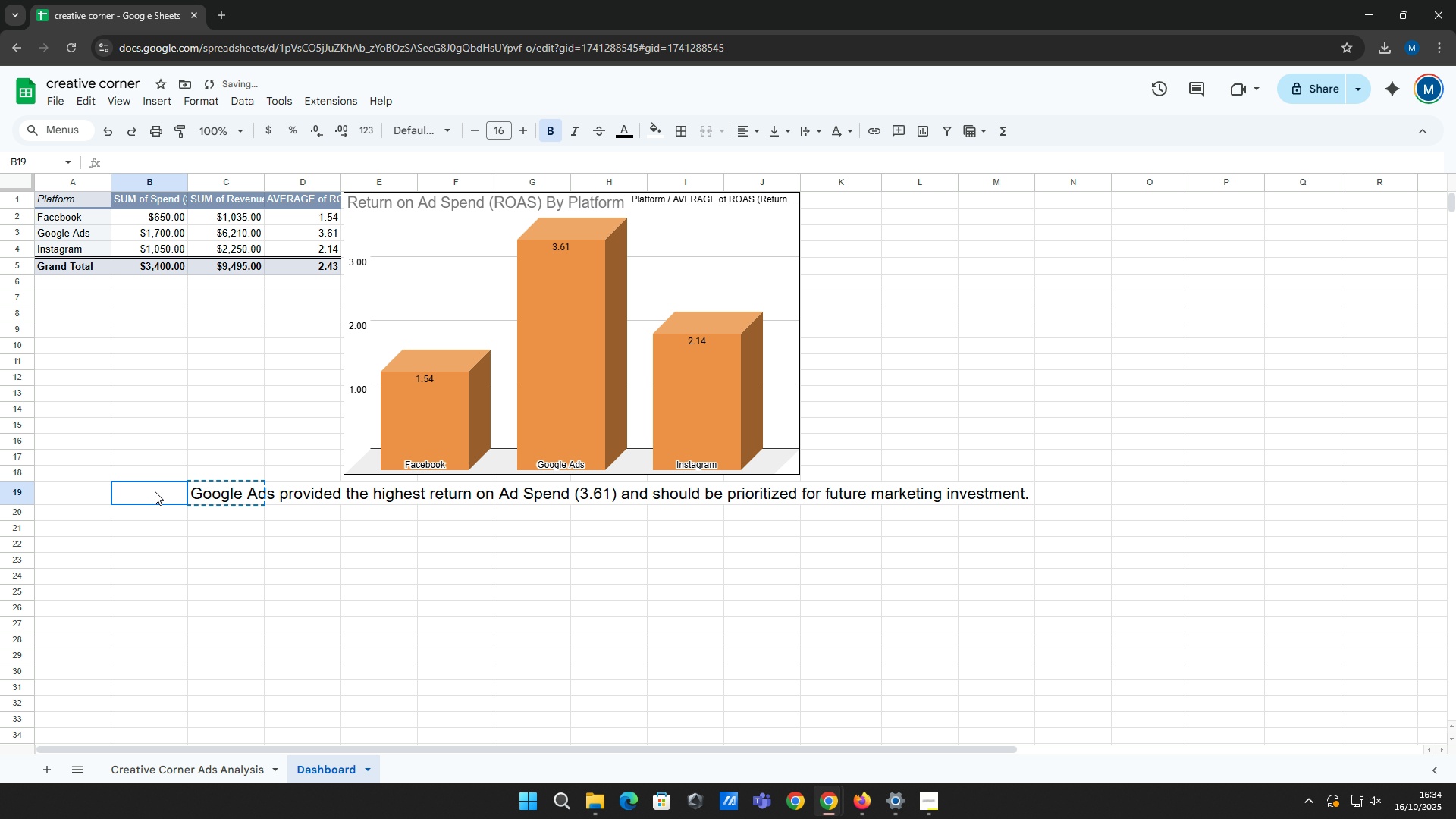 
left_click([155, 491])
 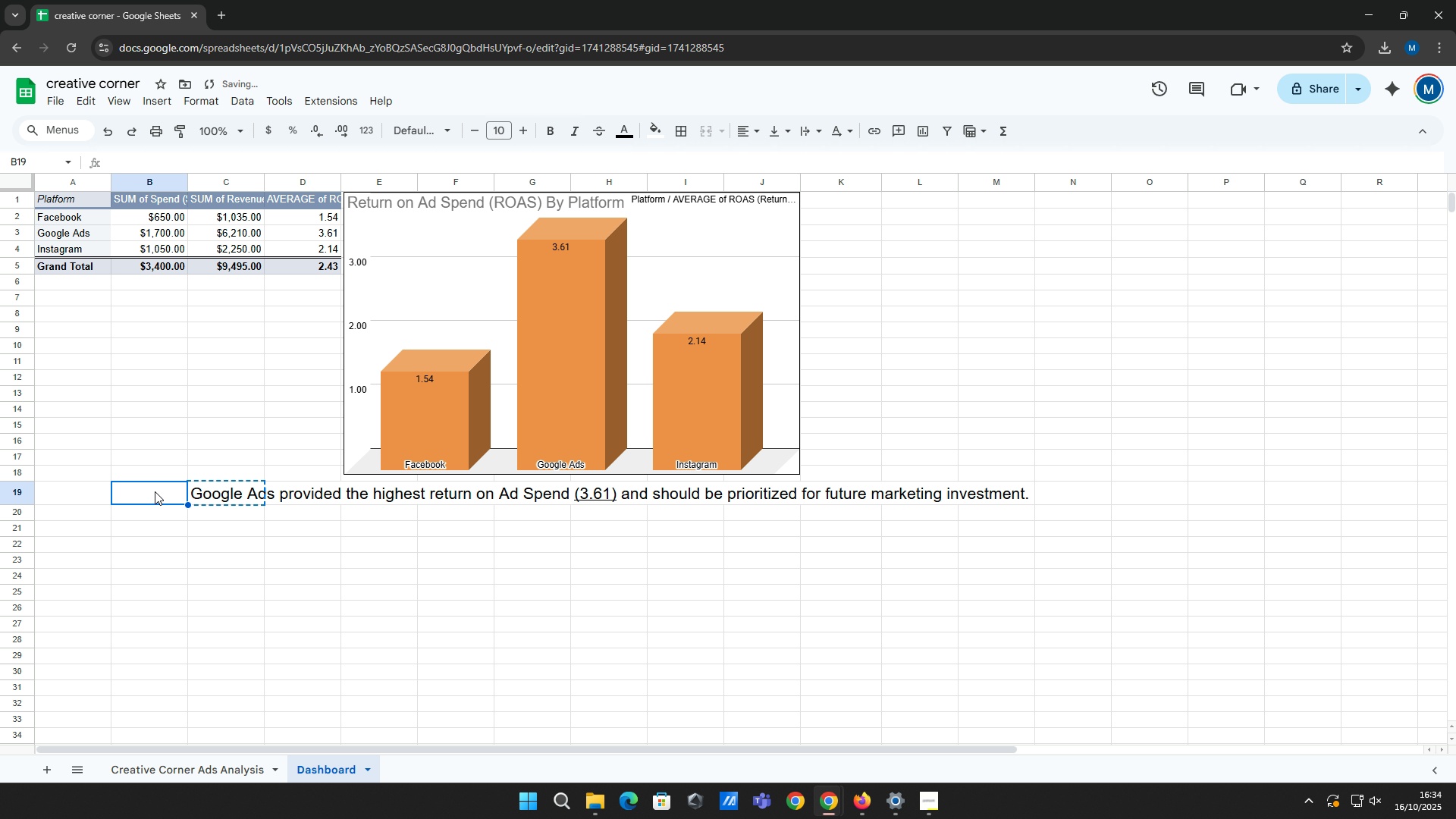 
key(Control+V)
 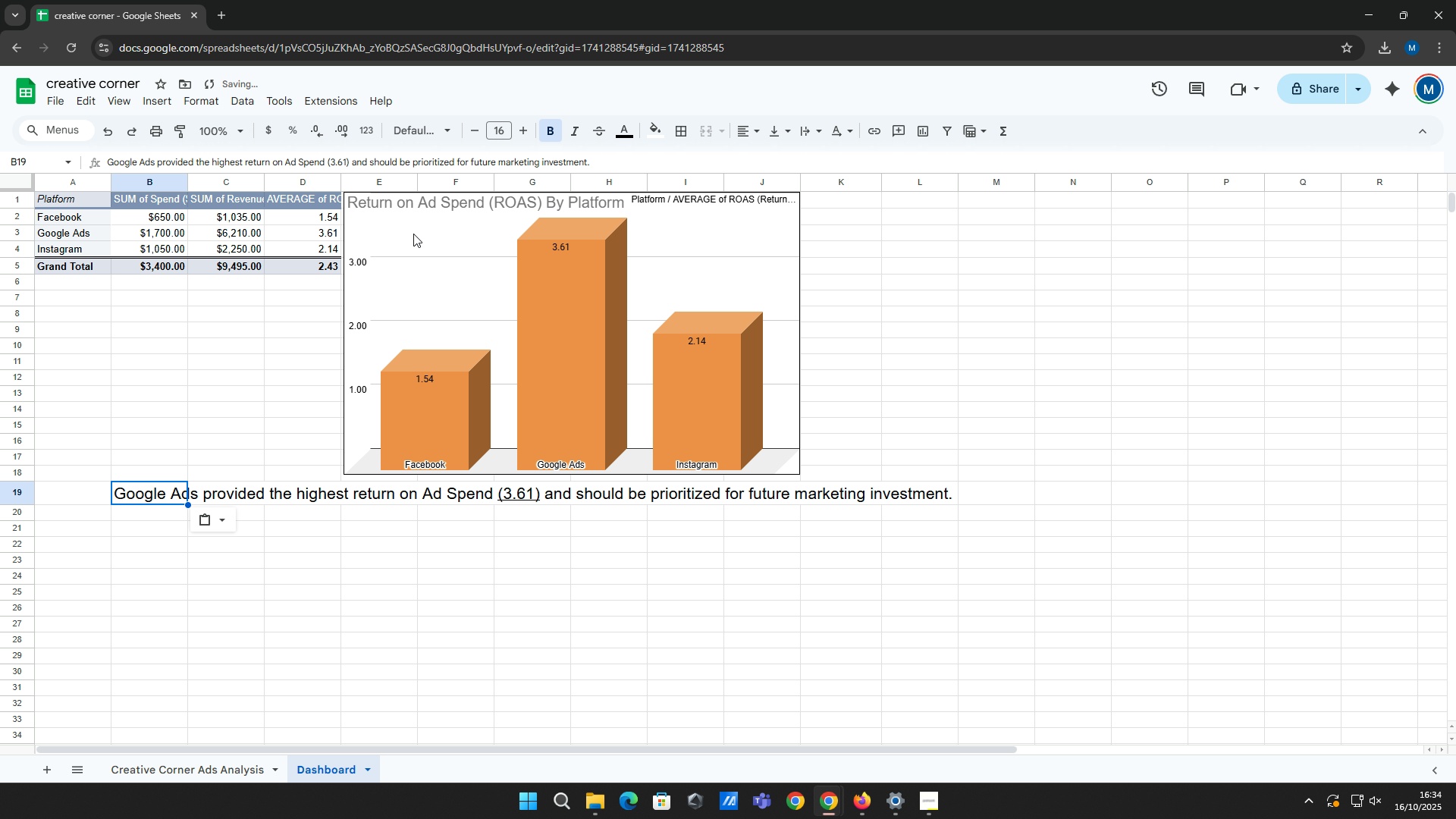 
left_click_drag(start_coordinate=[442, 248], to_coordinate=[453, 243])
 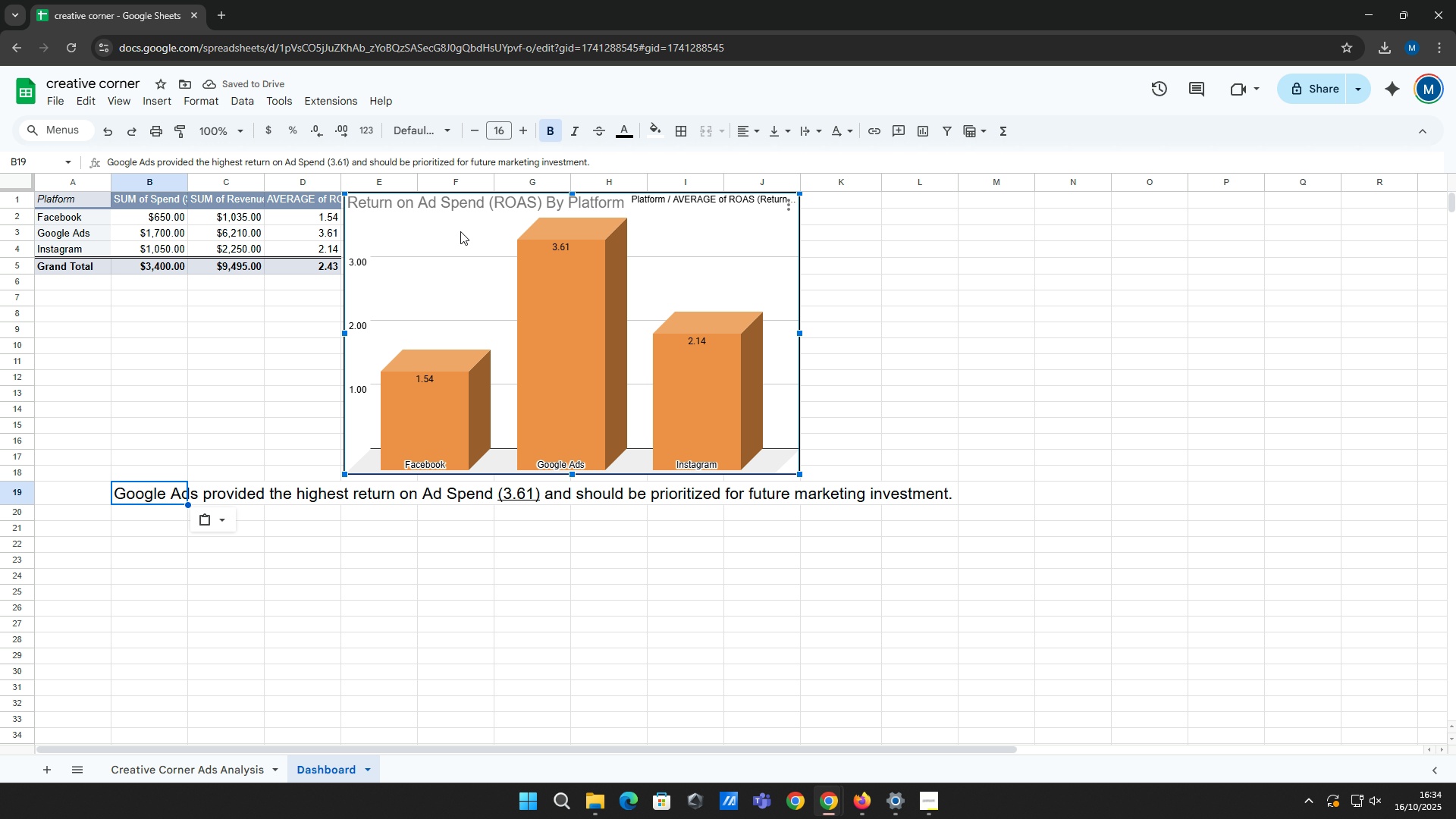 
left_click_drag(start_coordinate=[460, 231], to_coordinate=[607, 221])
 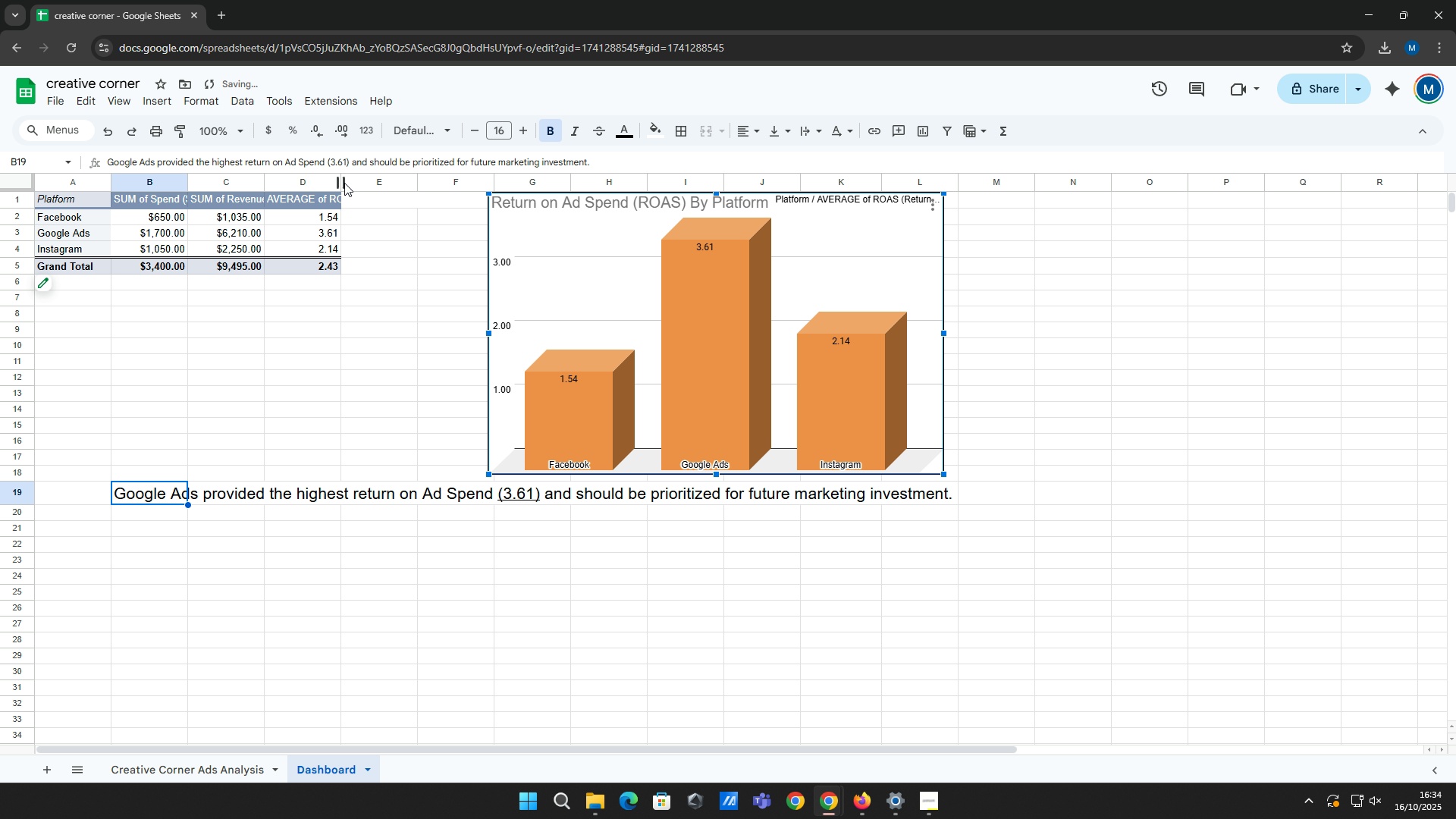 
left_click_drag(start_coordinate=[344, 183], to_coordinate=[399, 180])
 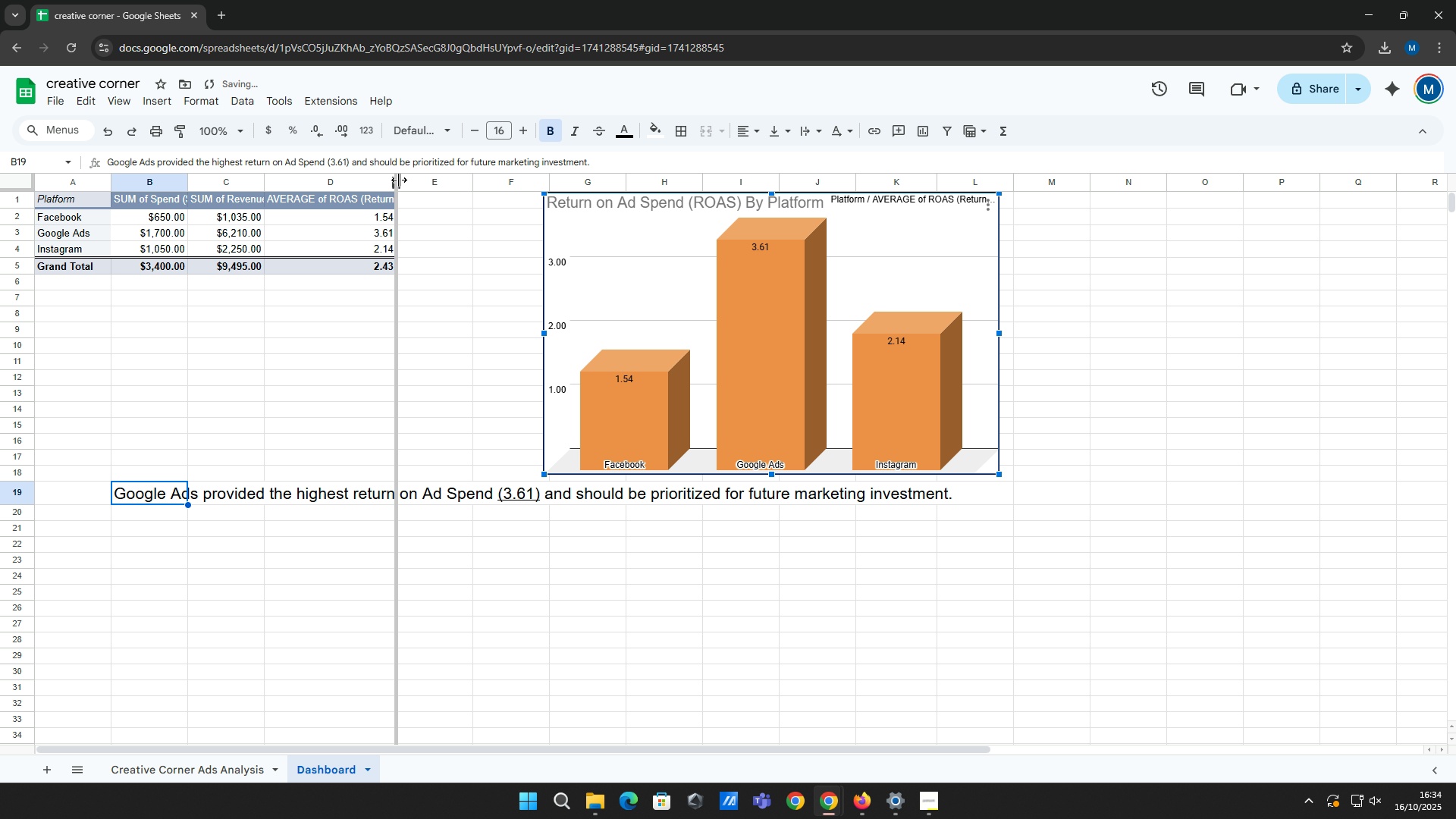 
left_click_drag(start_coordinate=[399, 180], to_coordinate=[465, 184])
 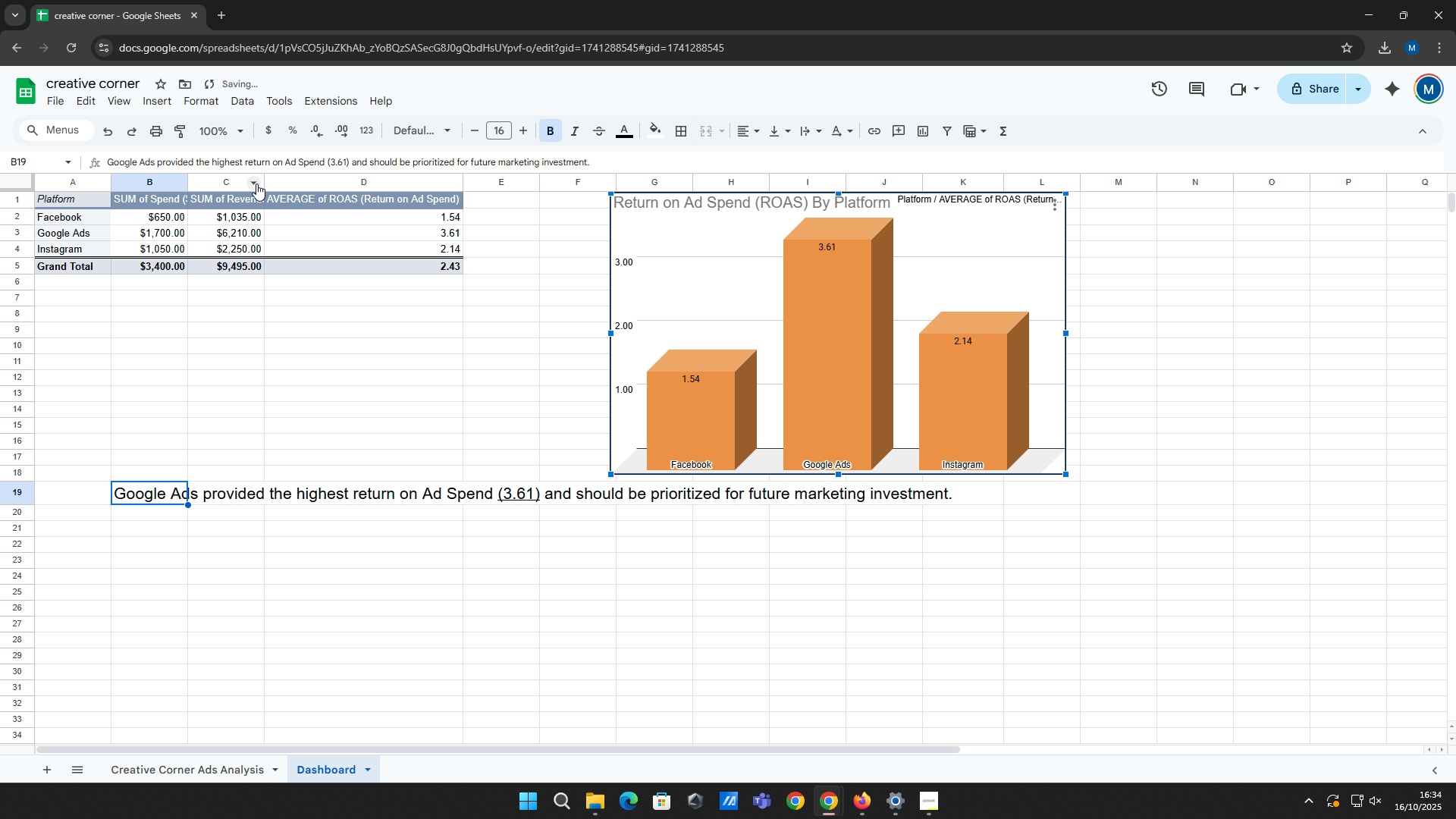 
left_click_drag(start_coordinate=[266, 184], to_coordinate=[360, 190])
 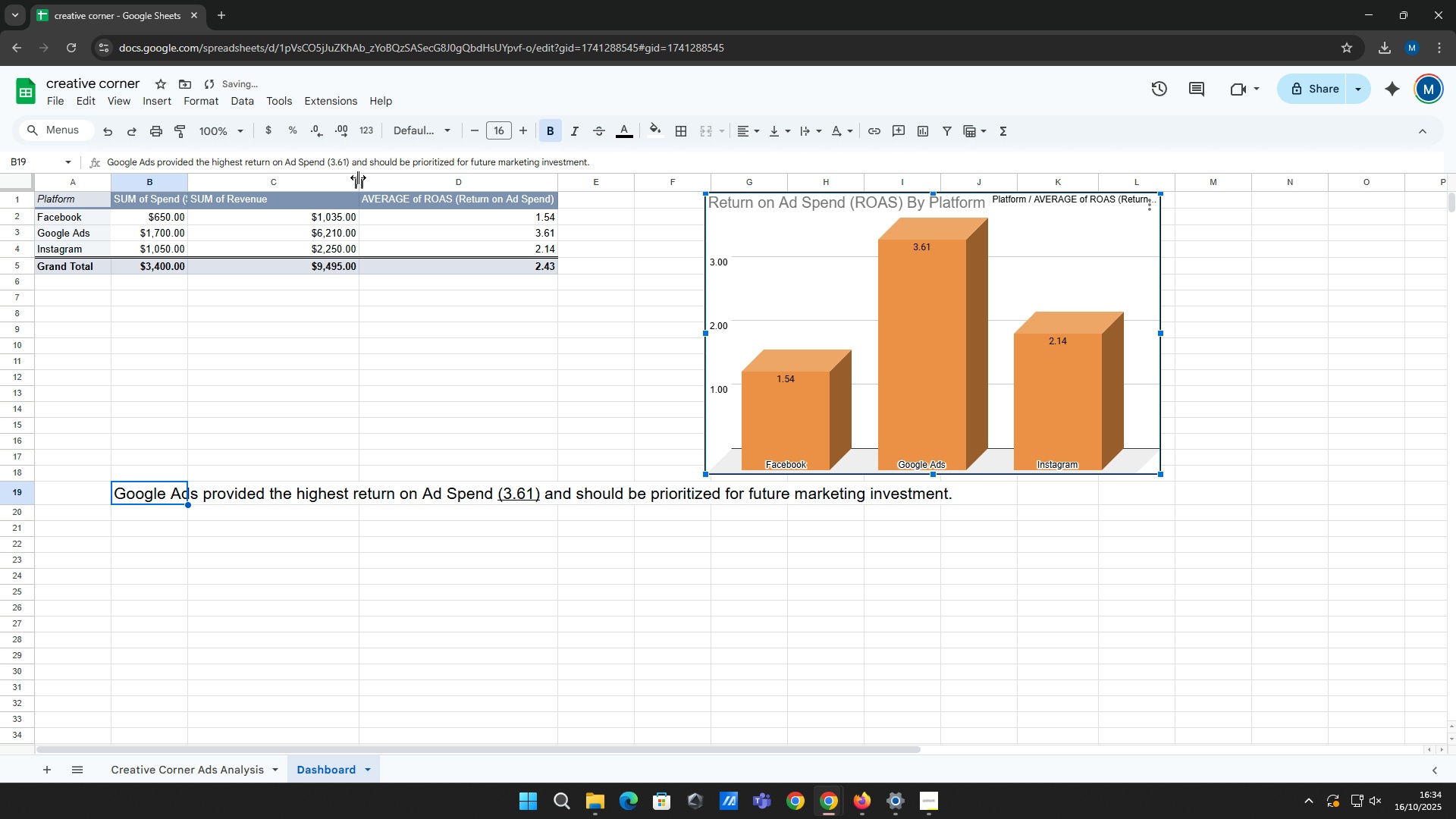 
left_click_drag(start_coordinate=[359, 181], to_coordinate=[290, 178])
 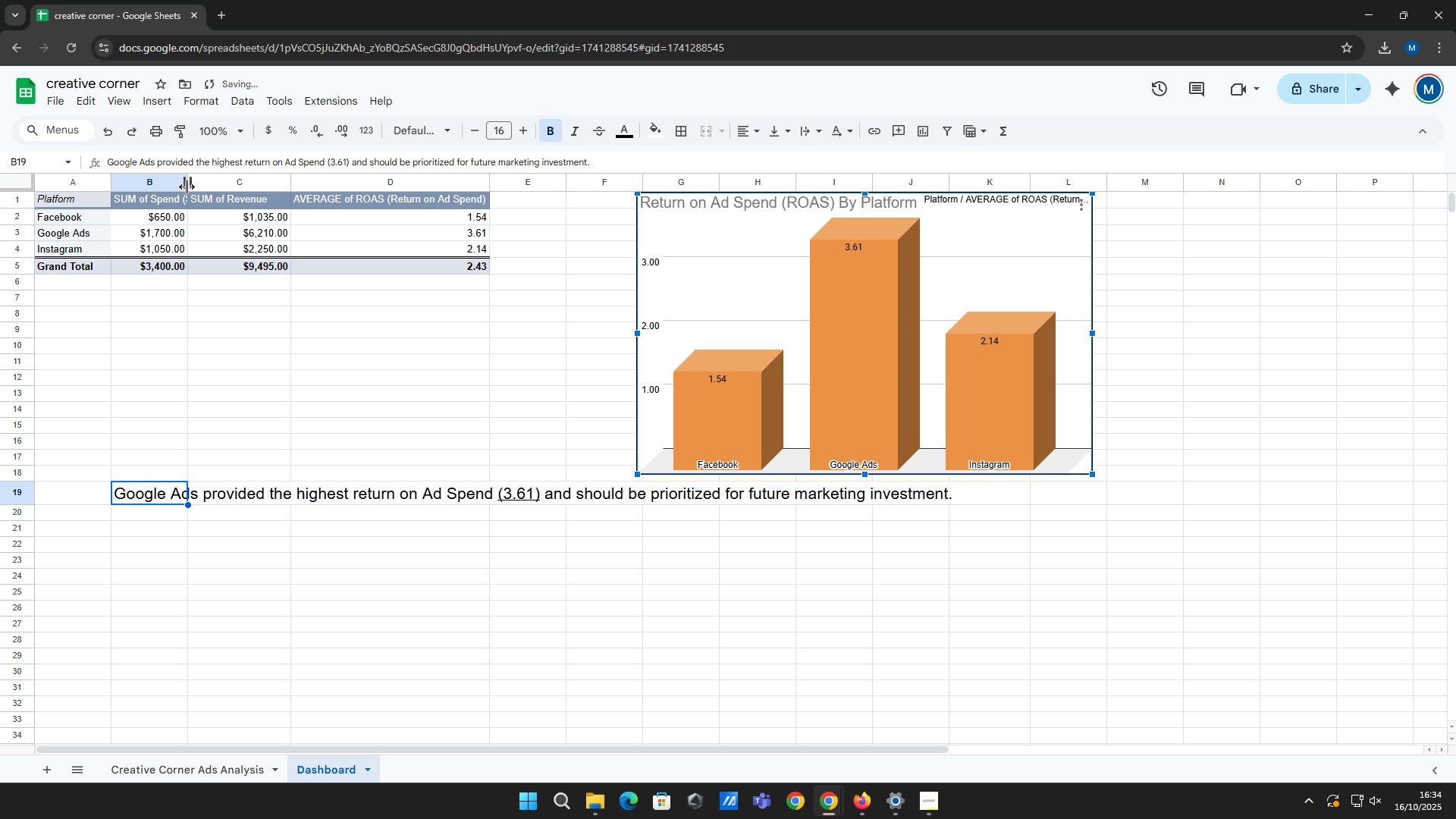 
left_click_drag(start_coordinate=[186, 183], to_coordinate=[231, 182])
 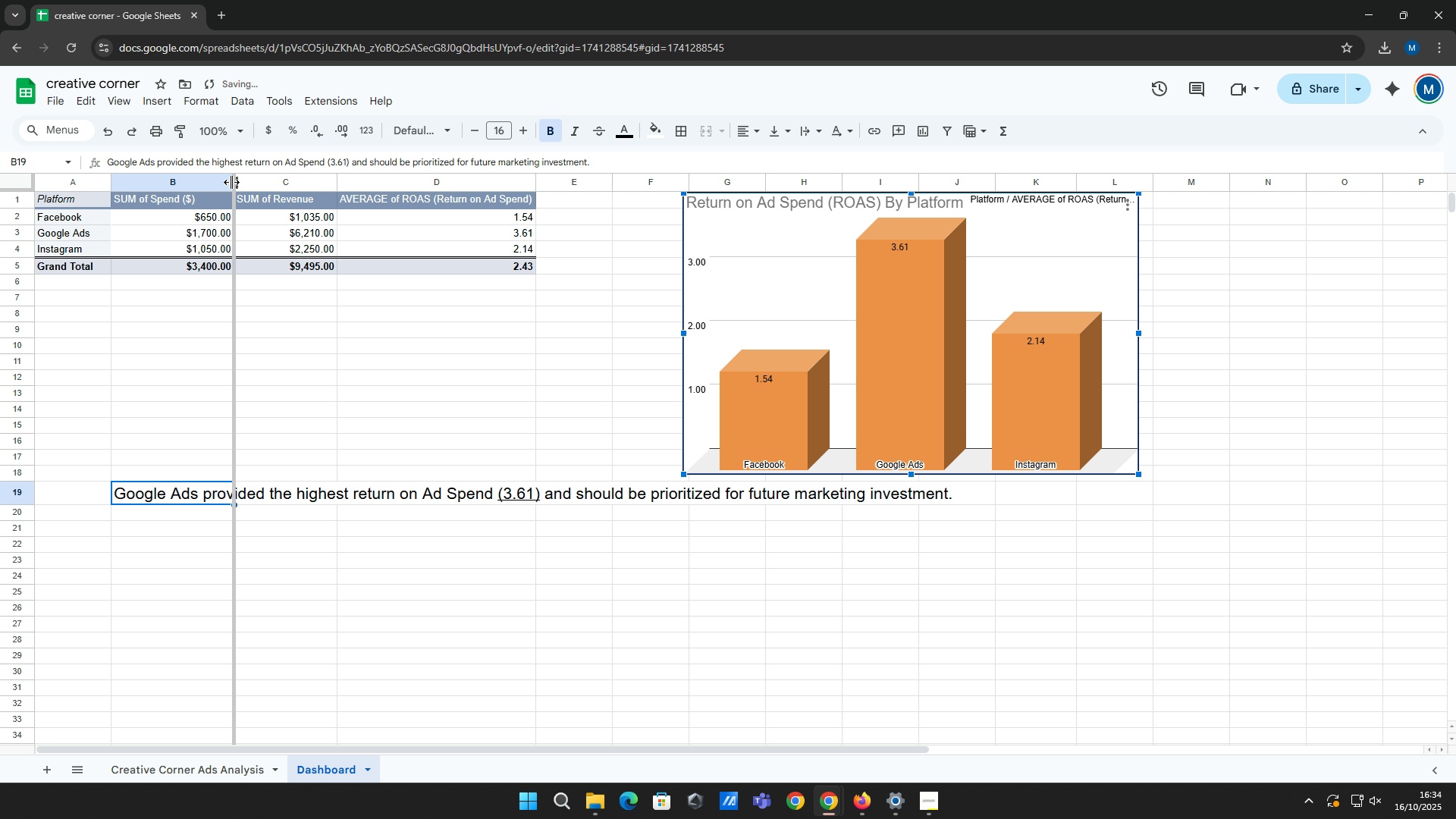 
left_click_drag(start_coordinate=[231, 182], to_coordinate=[199, 192])
 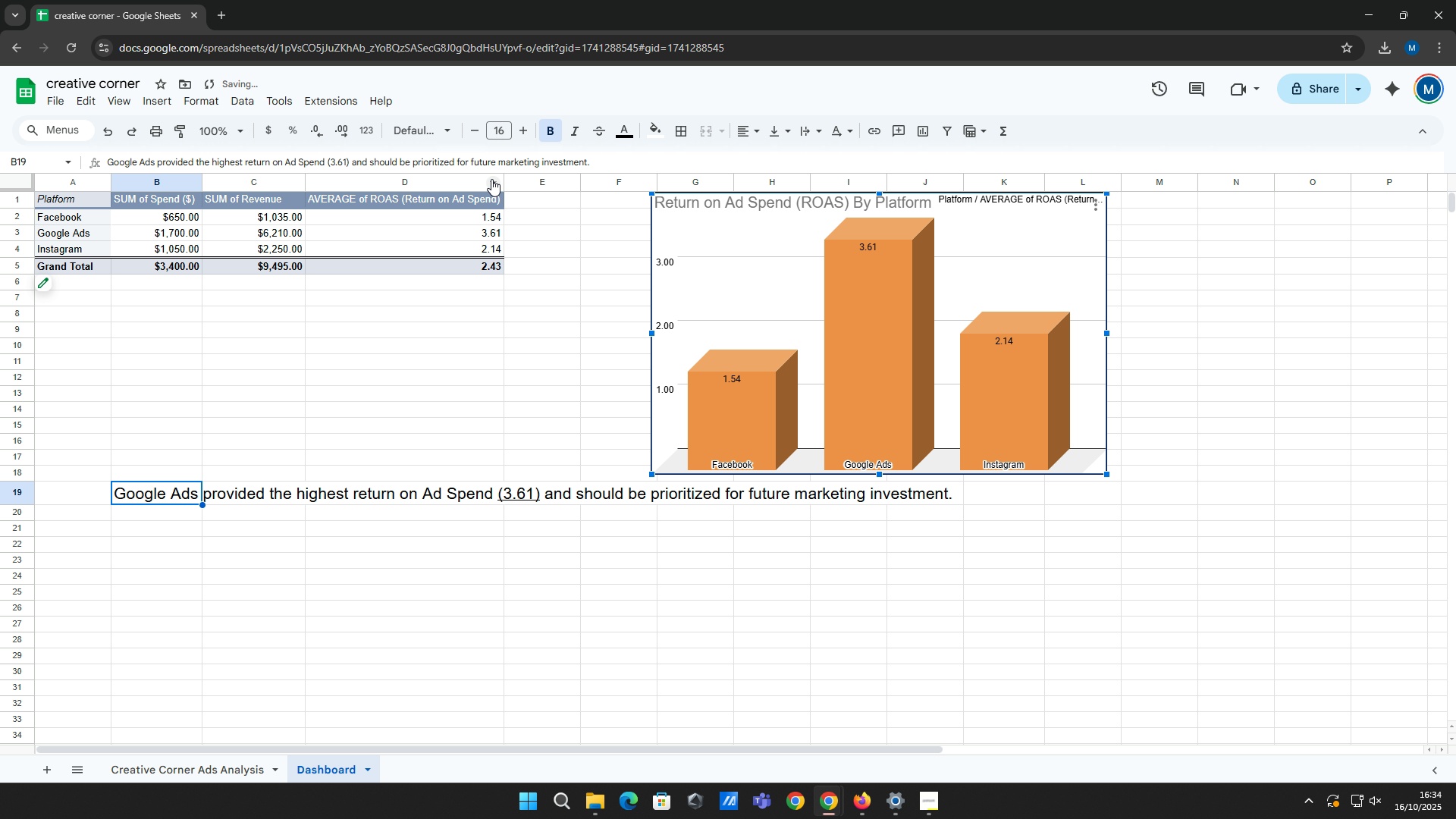 
left_click_drag(start_coordinate=[786, 254], to_coordinate=[632, 252])
 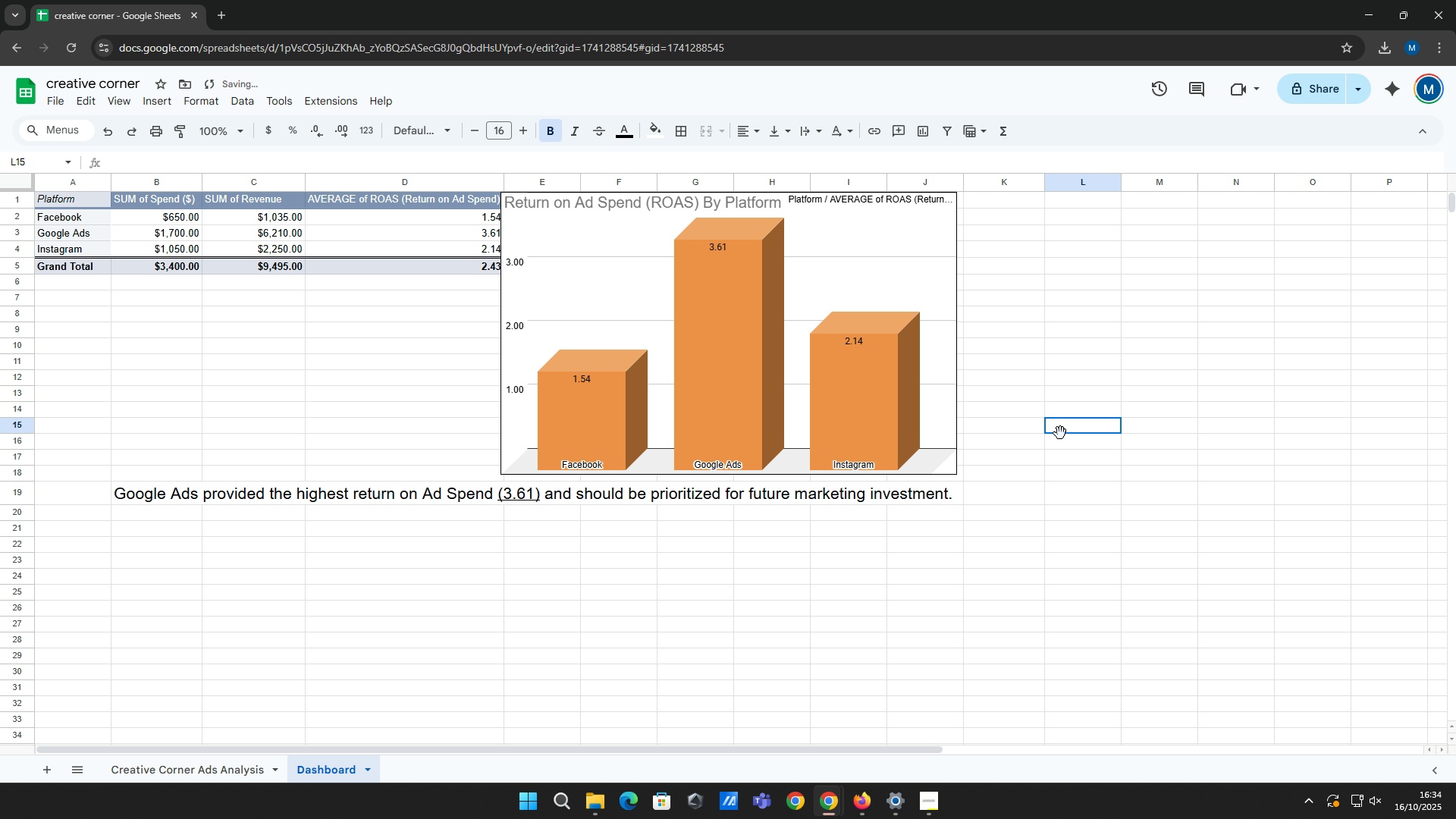 
left_click([1060, 433])
 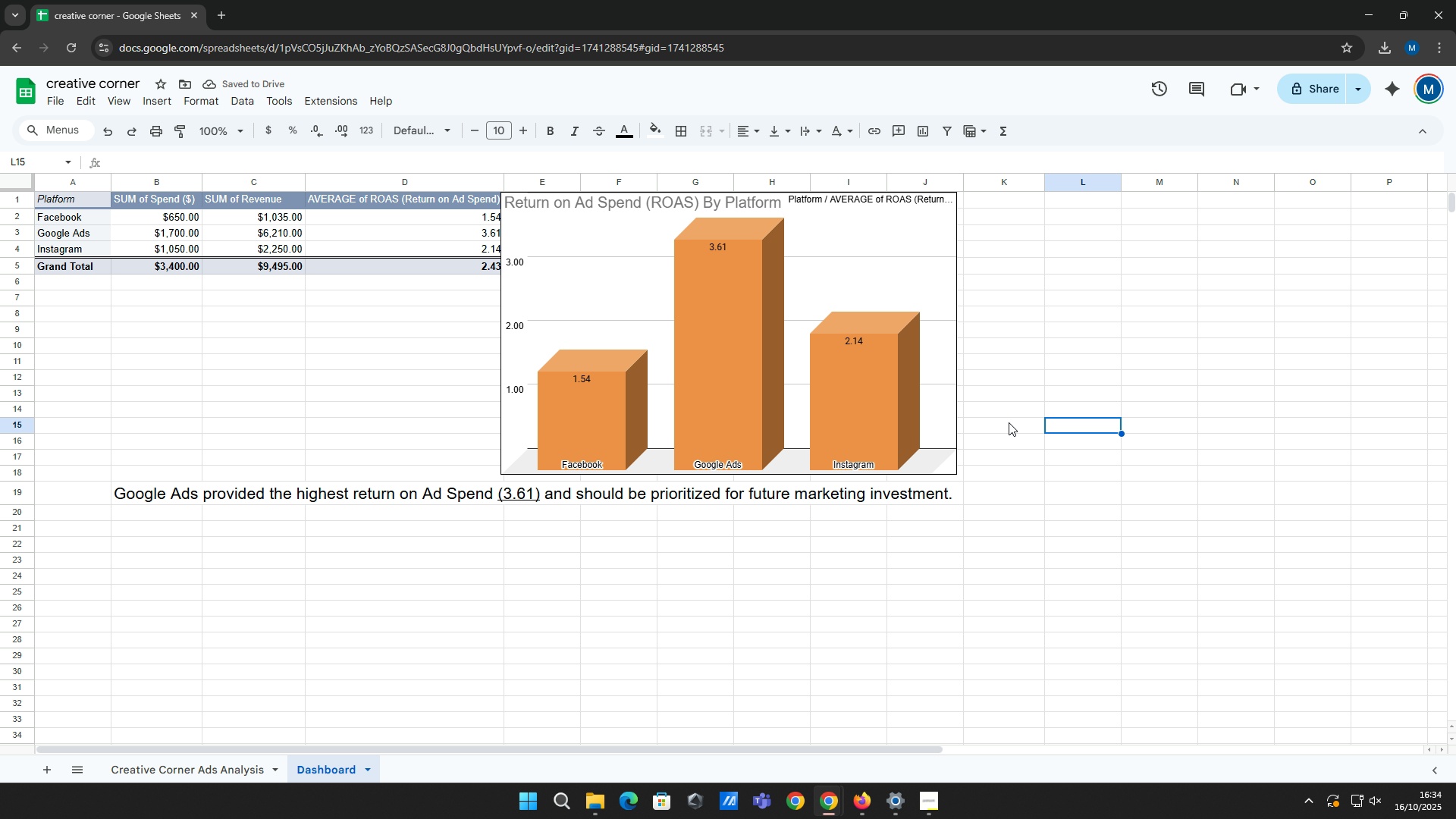 
left_click_drag(start_coordinate=[837, 359], to_coordinate=[858, 350])
 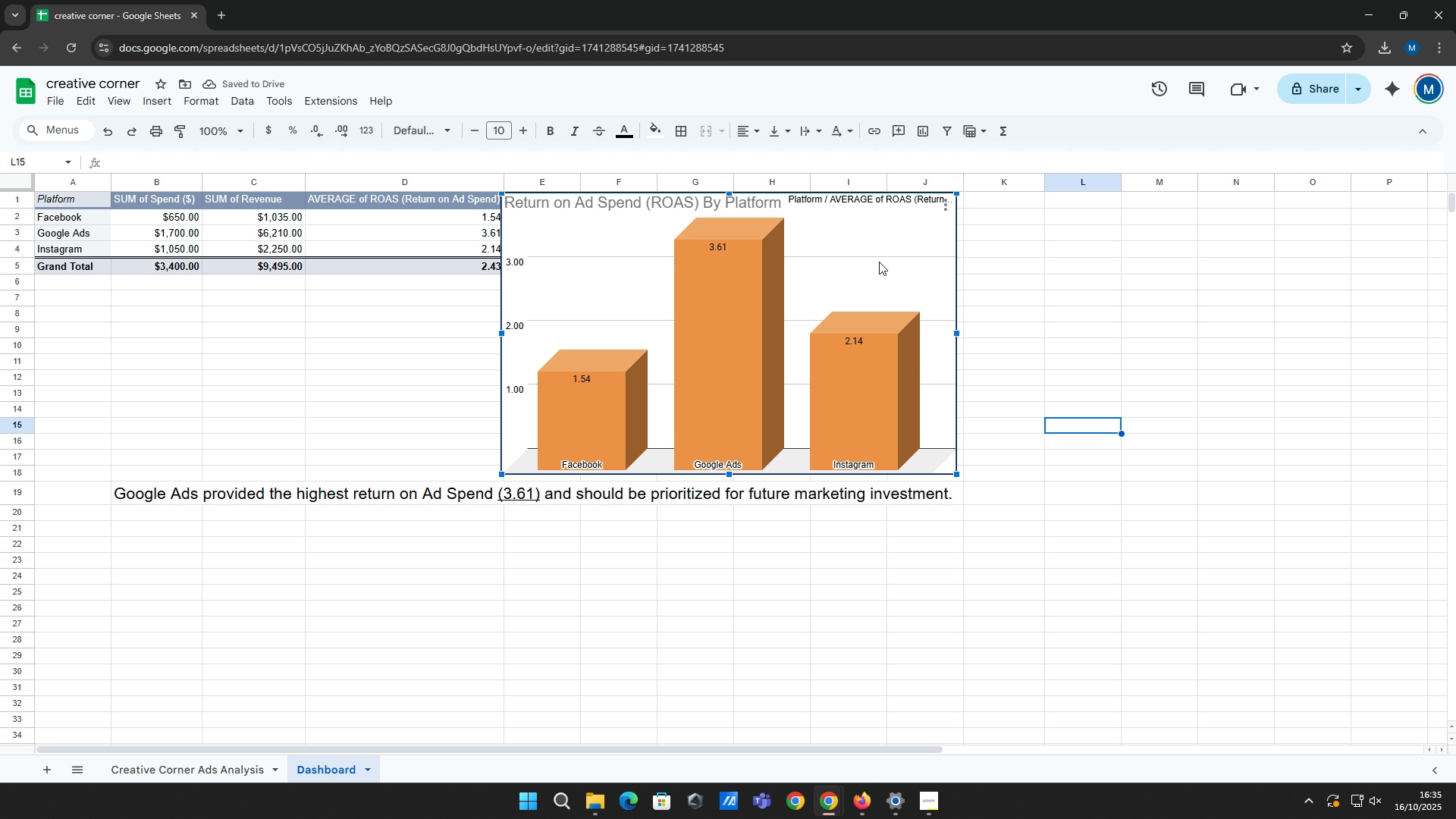 
left_click_drag(start_coordinate=[883, 247], to_coordinate=[897, 240])
 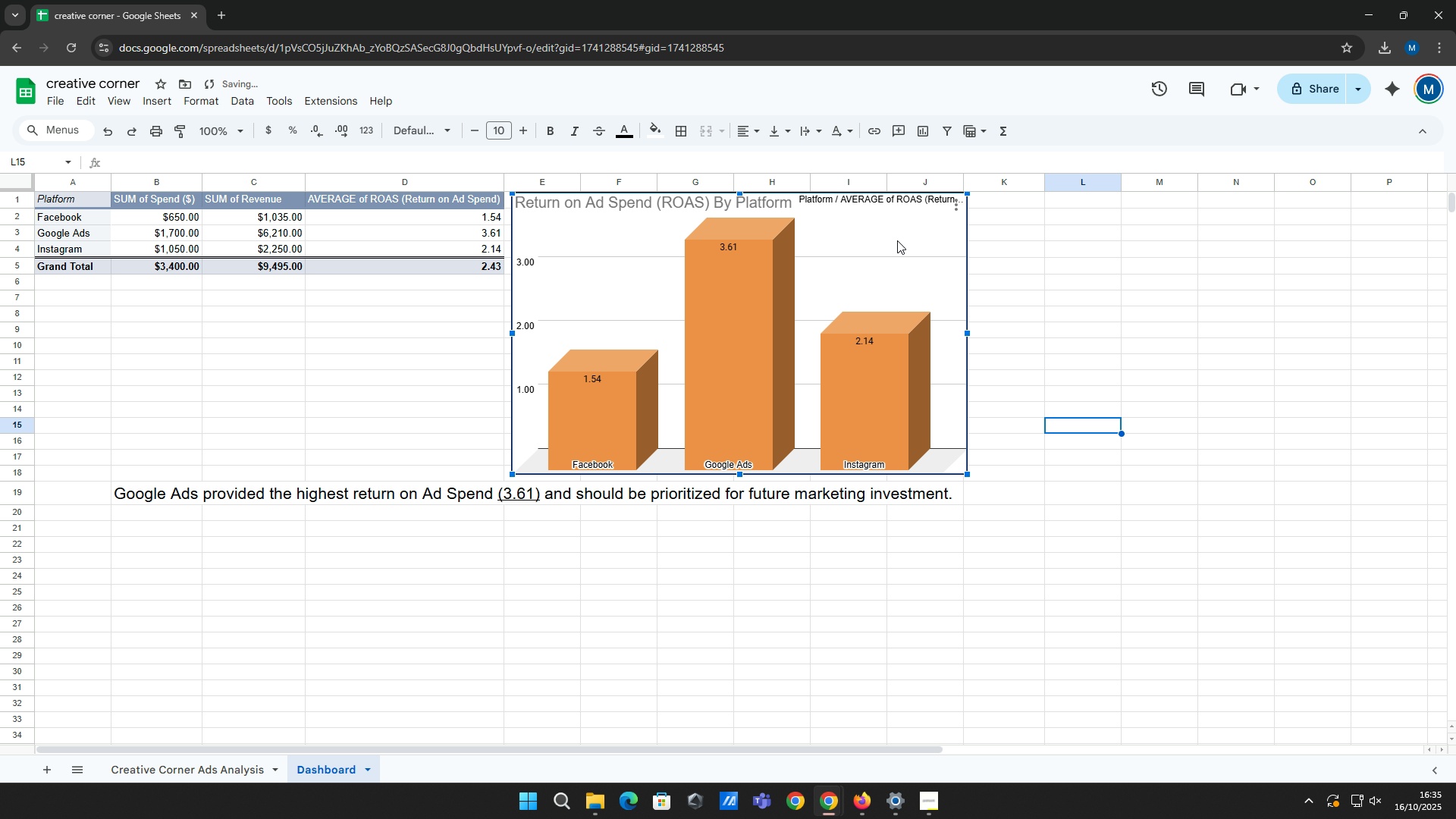 
left_click_drag(start_coordinate=[897, 240], to_coordinate=[888, 243])
 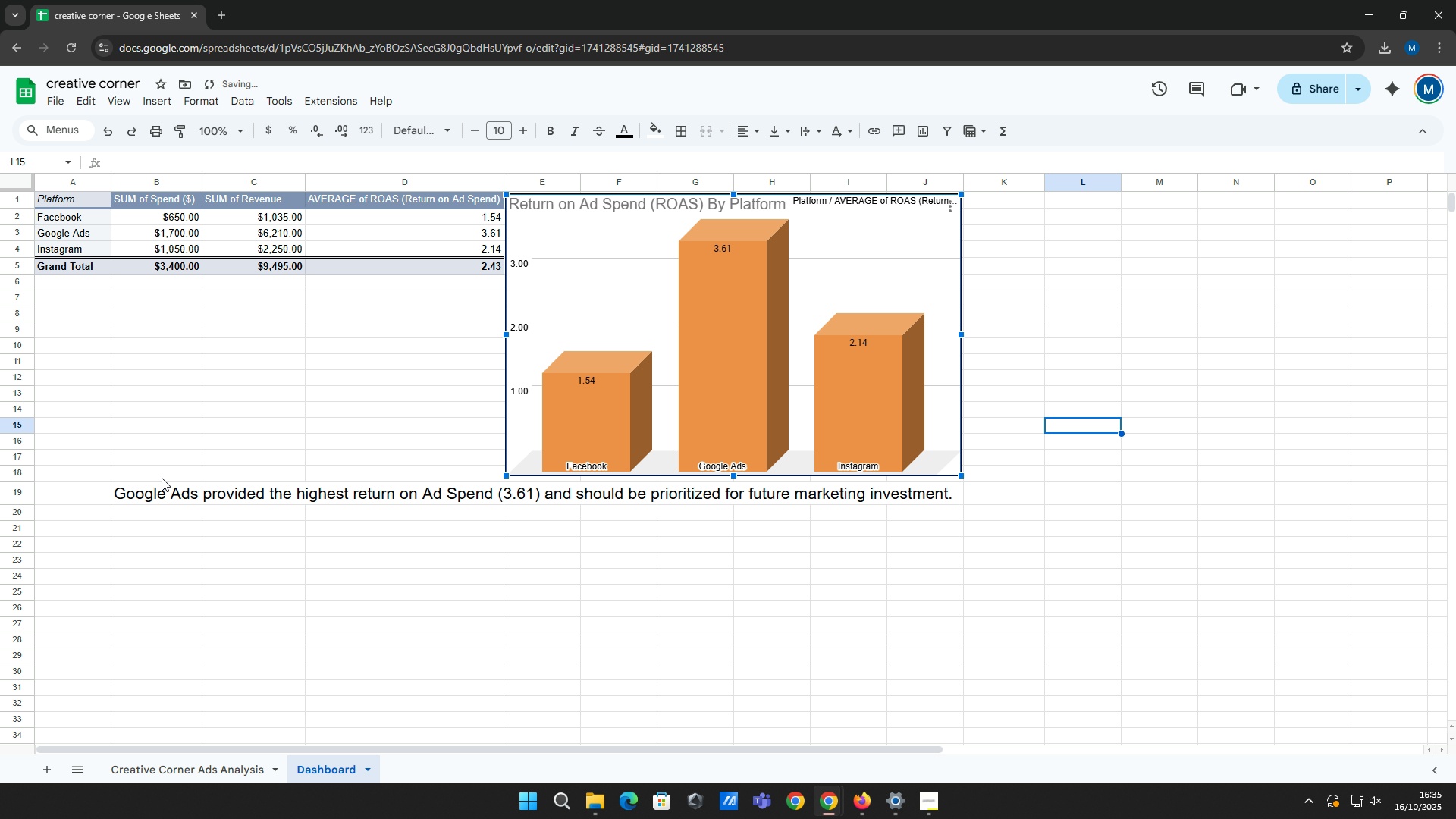 
left_click([167, 490])
 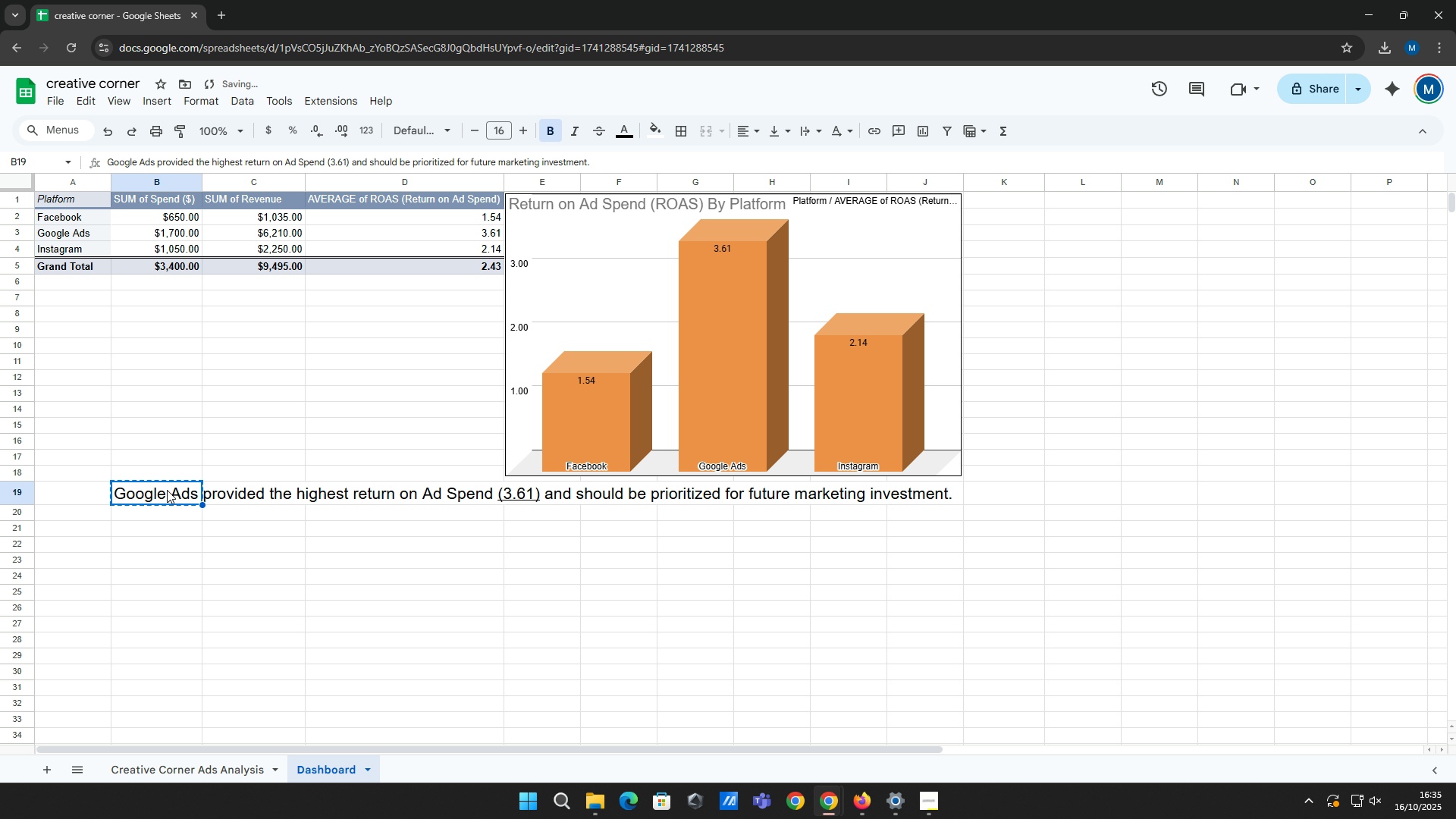 
key(Control+ControlLeft)
 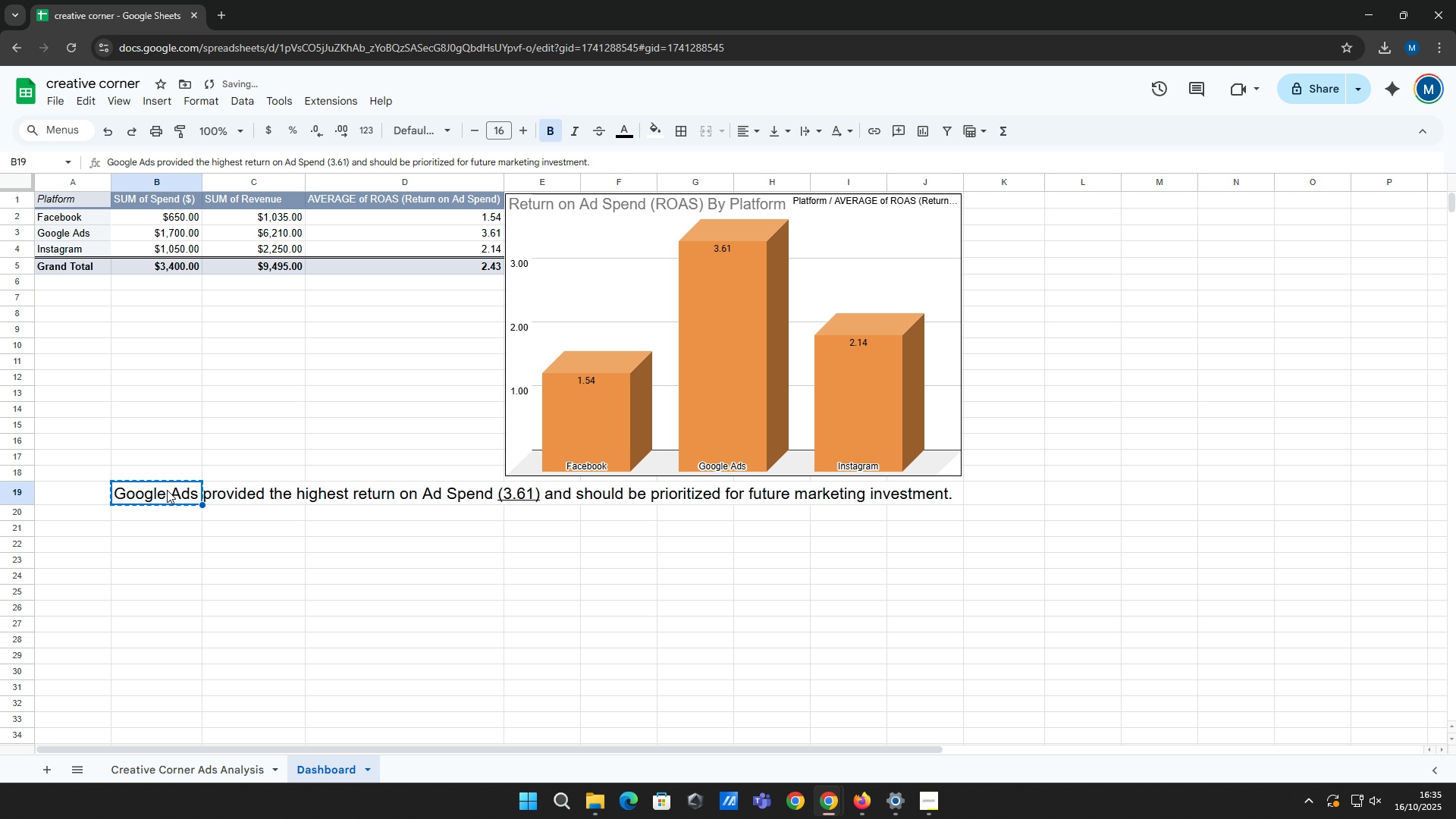 
key(Control+X)
 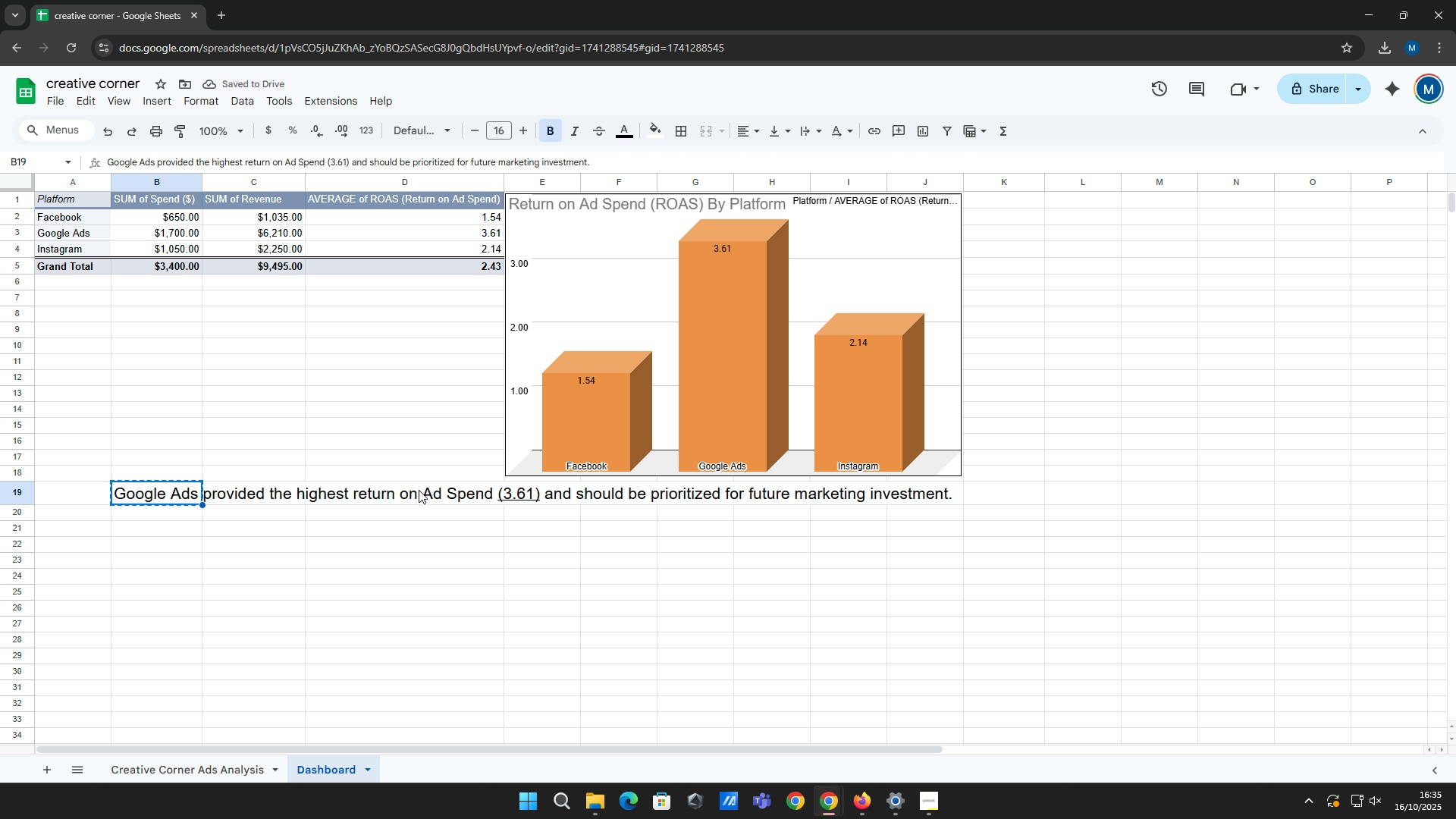 
left_click([419, 490])
 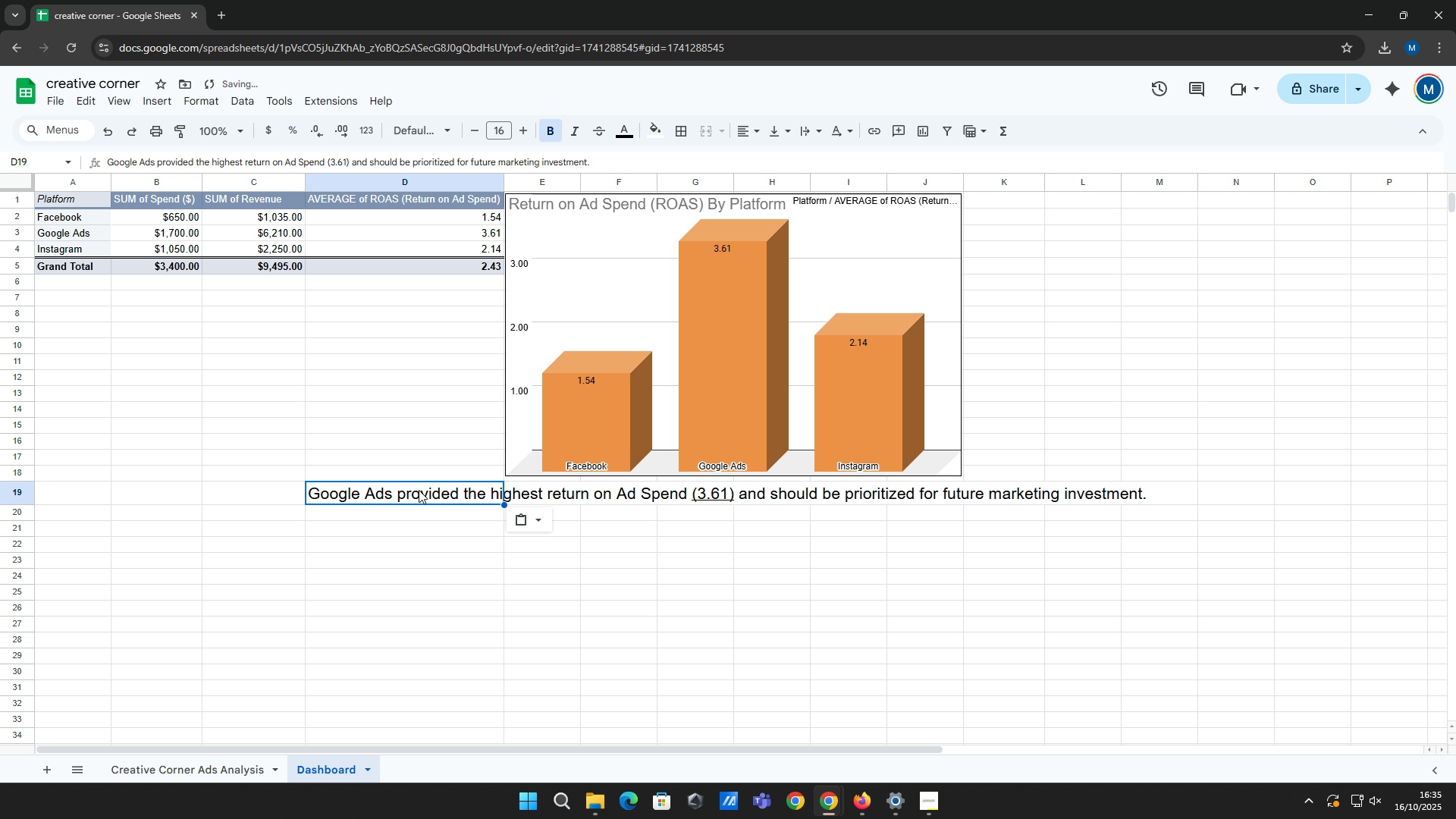 
key(Control+V)
 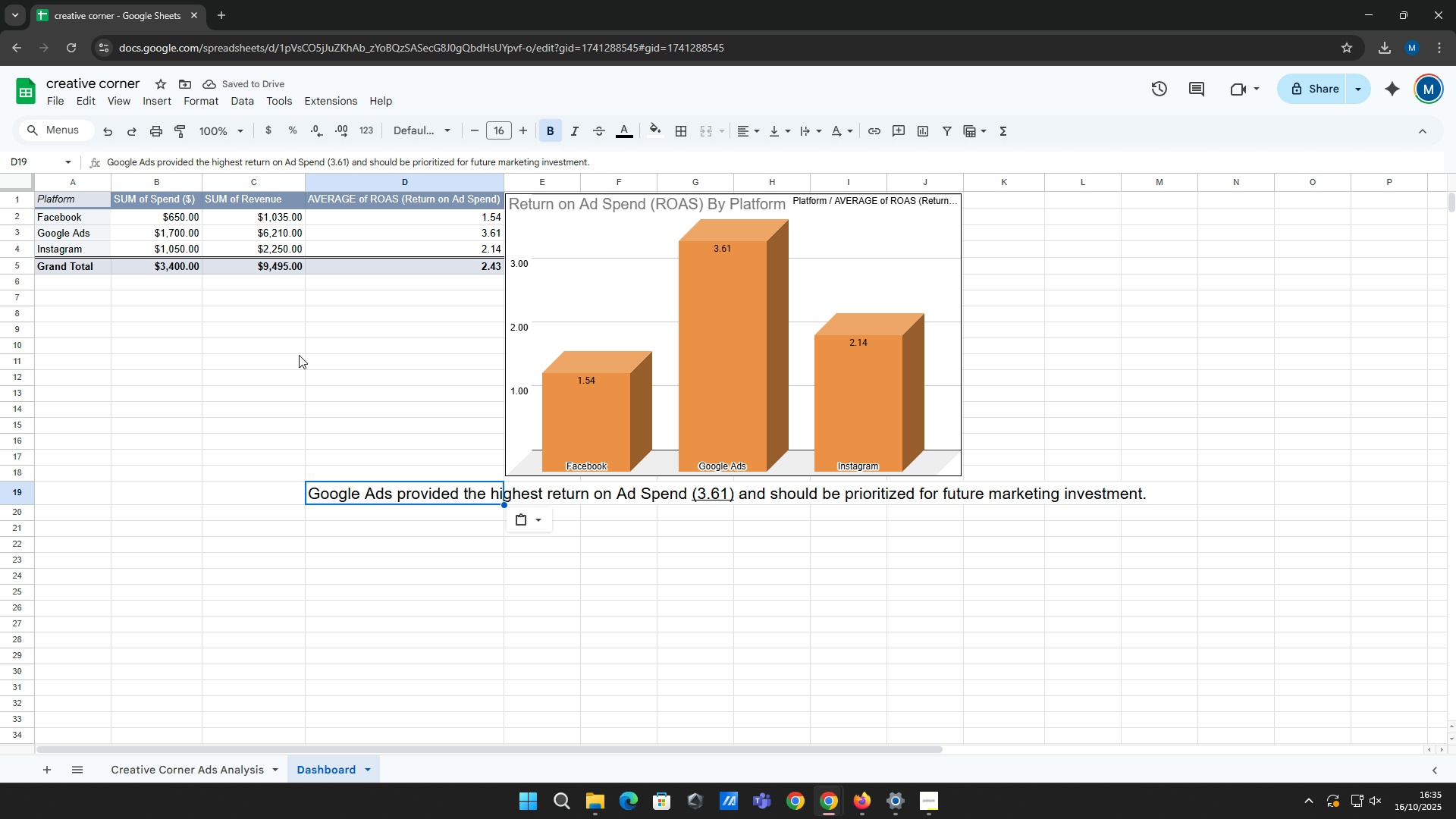 
left_click([299, 355])
 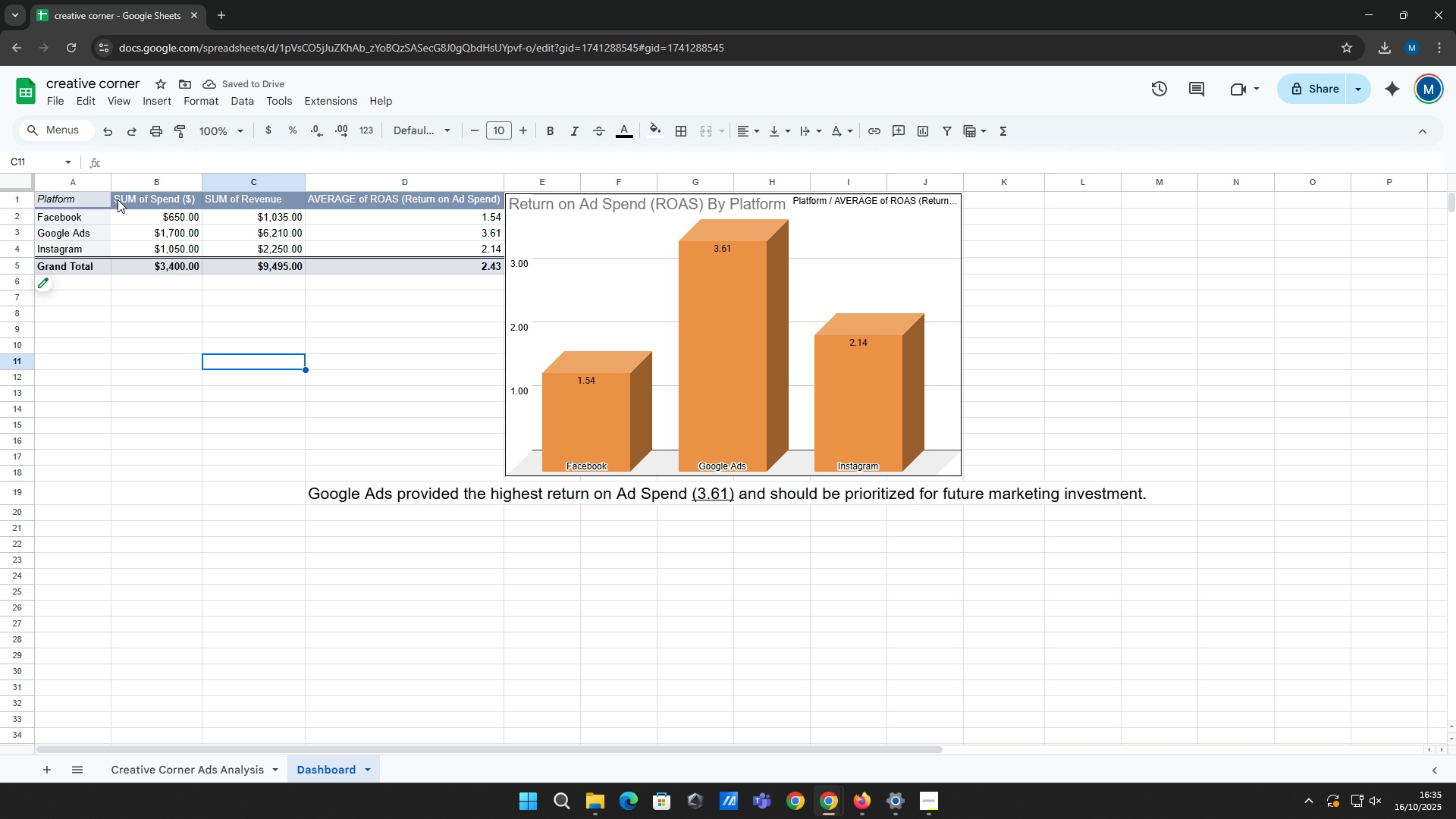 
left_click([57, 195])
 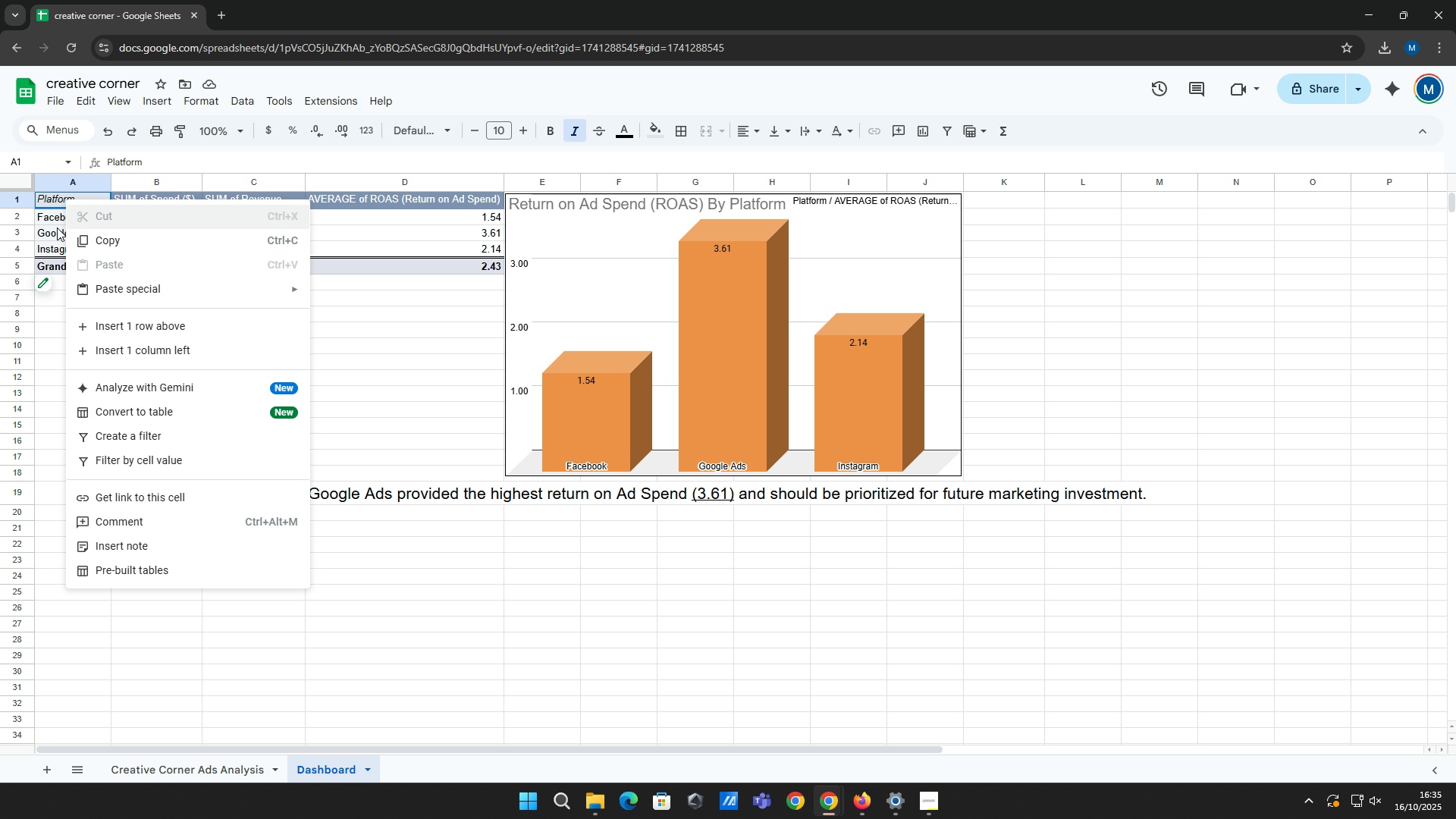 
left_click([58, 344])
 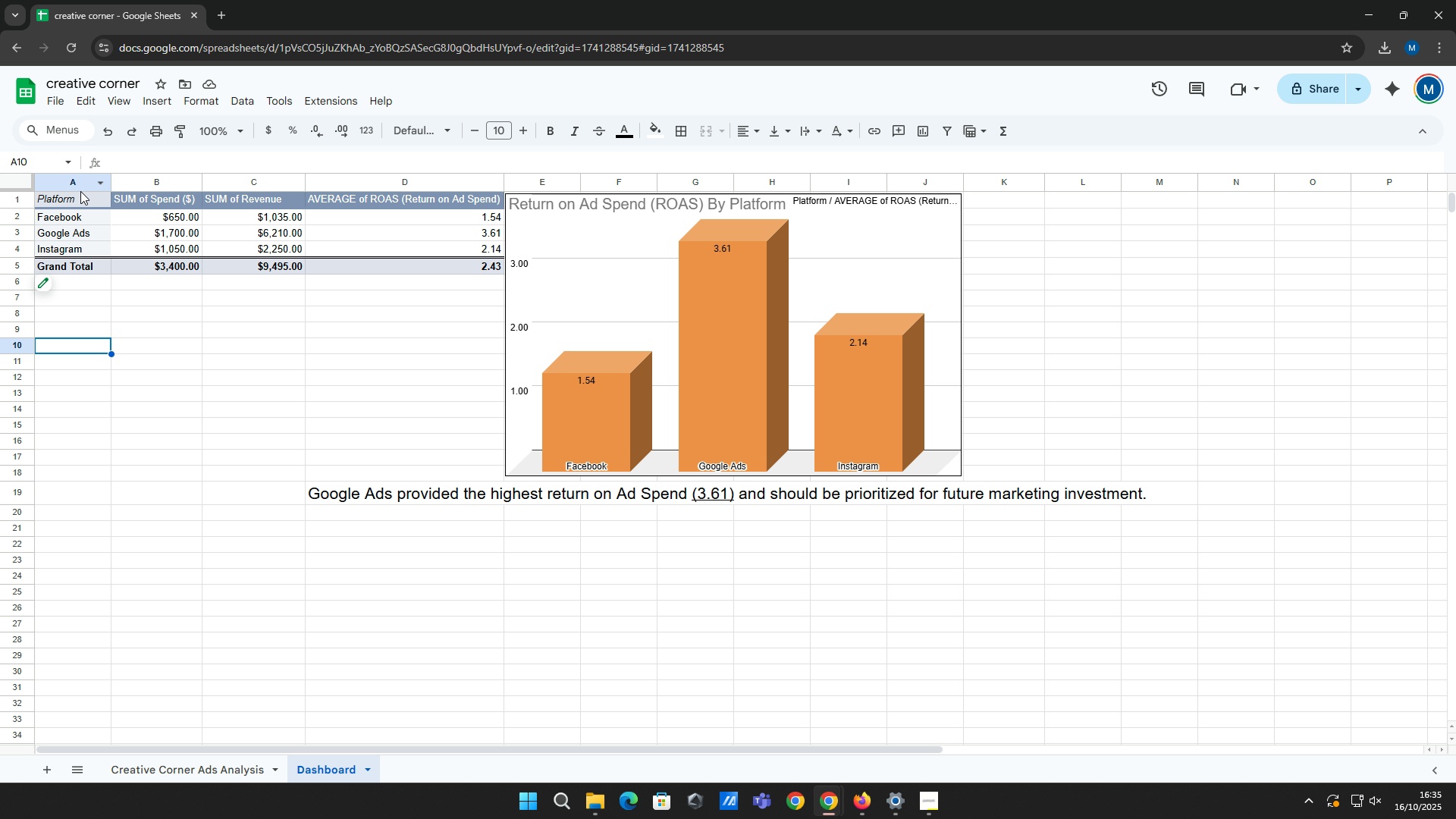 
left_click_drag(start_coordinate=[80, 191], to_coordinate=[93, 199])
 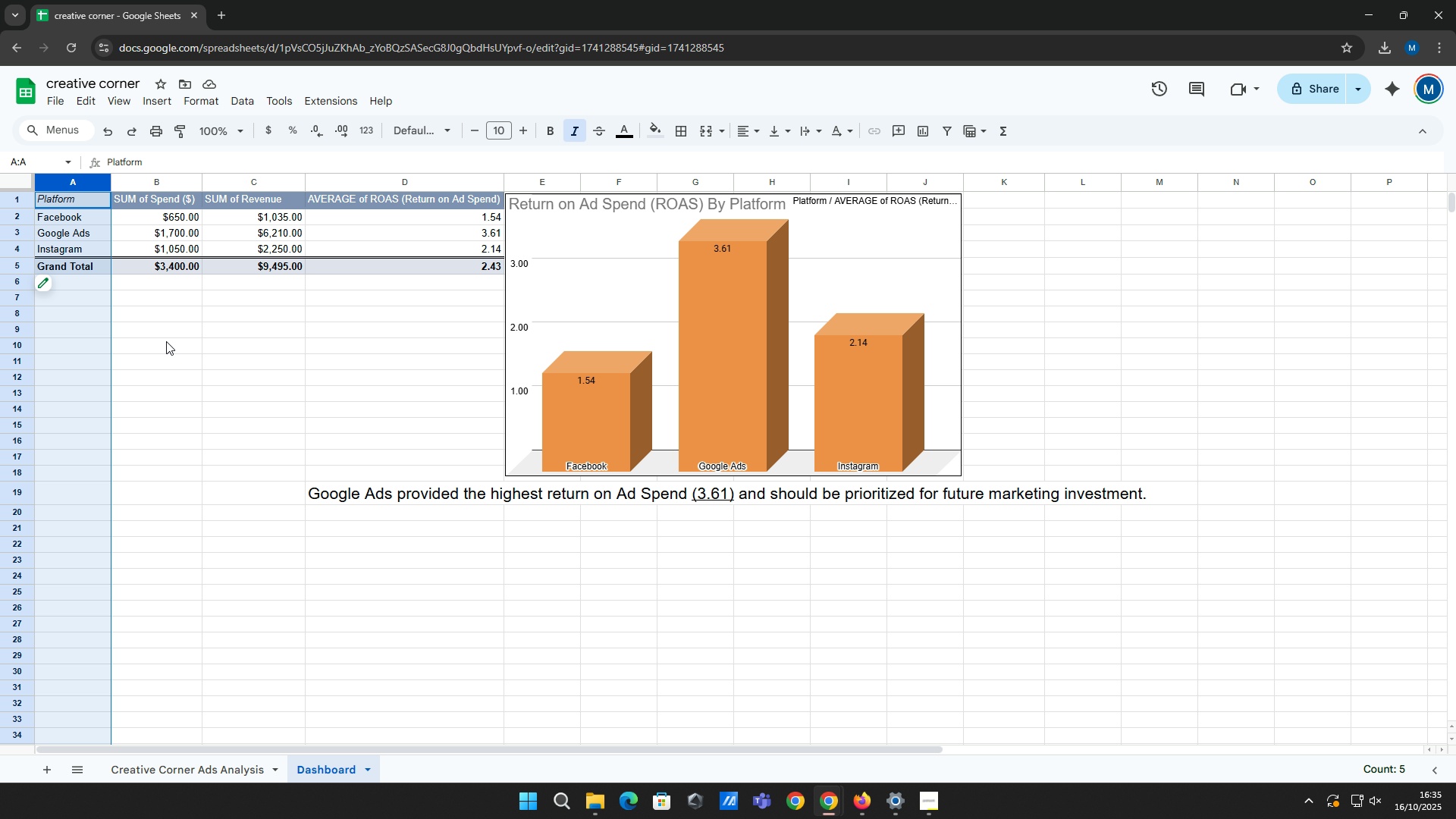 
left_click([166, 341])
 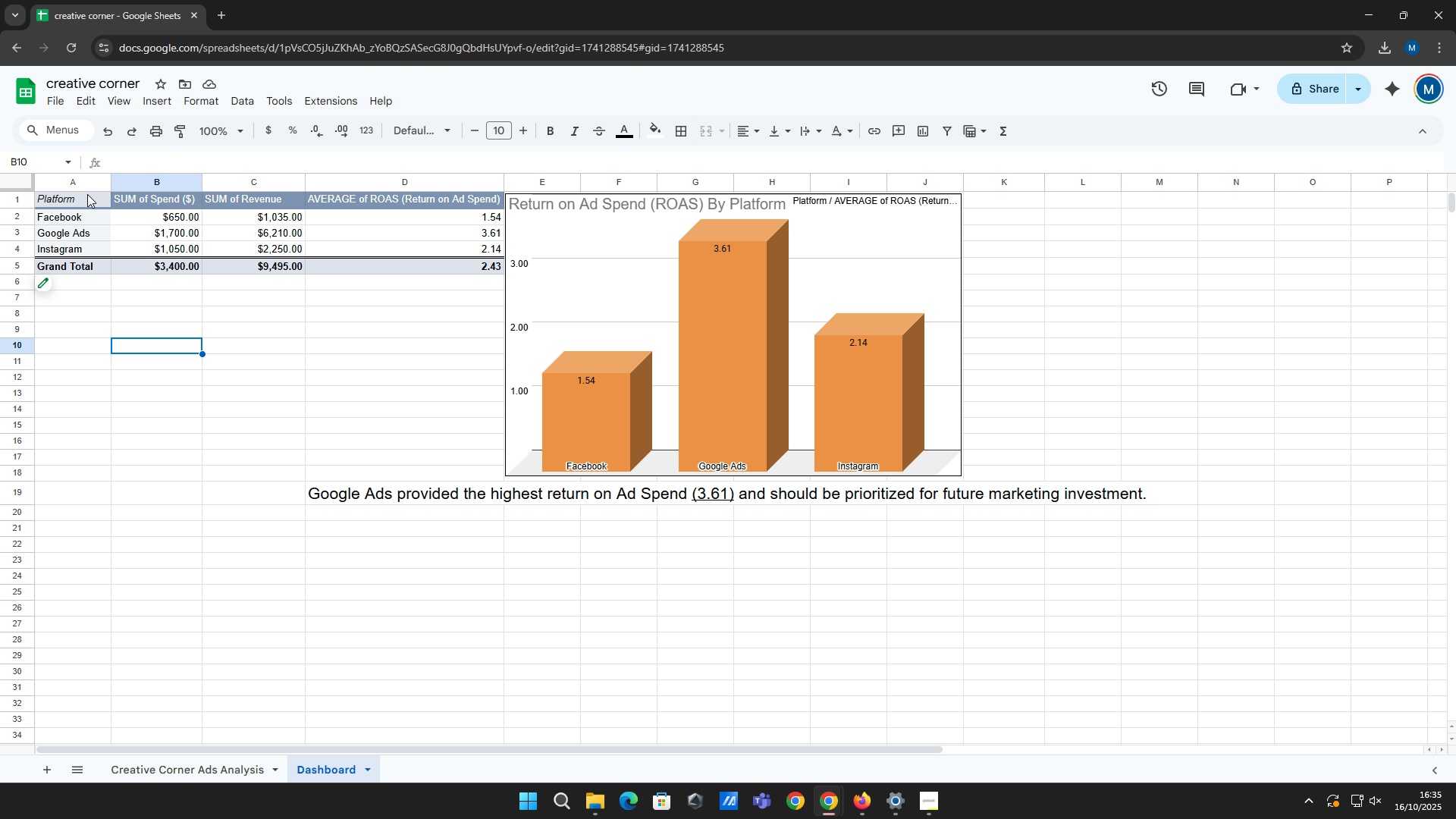 
left_click_drag(start_coordinate=[87, 194], to_coordinate=[453, 262])
 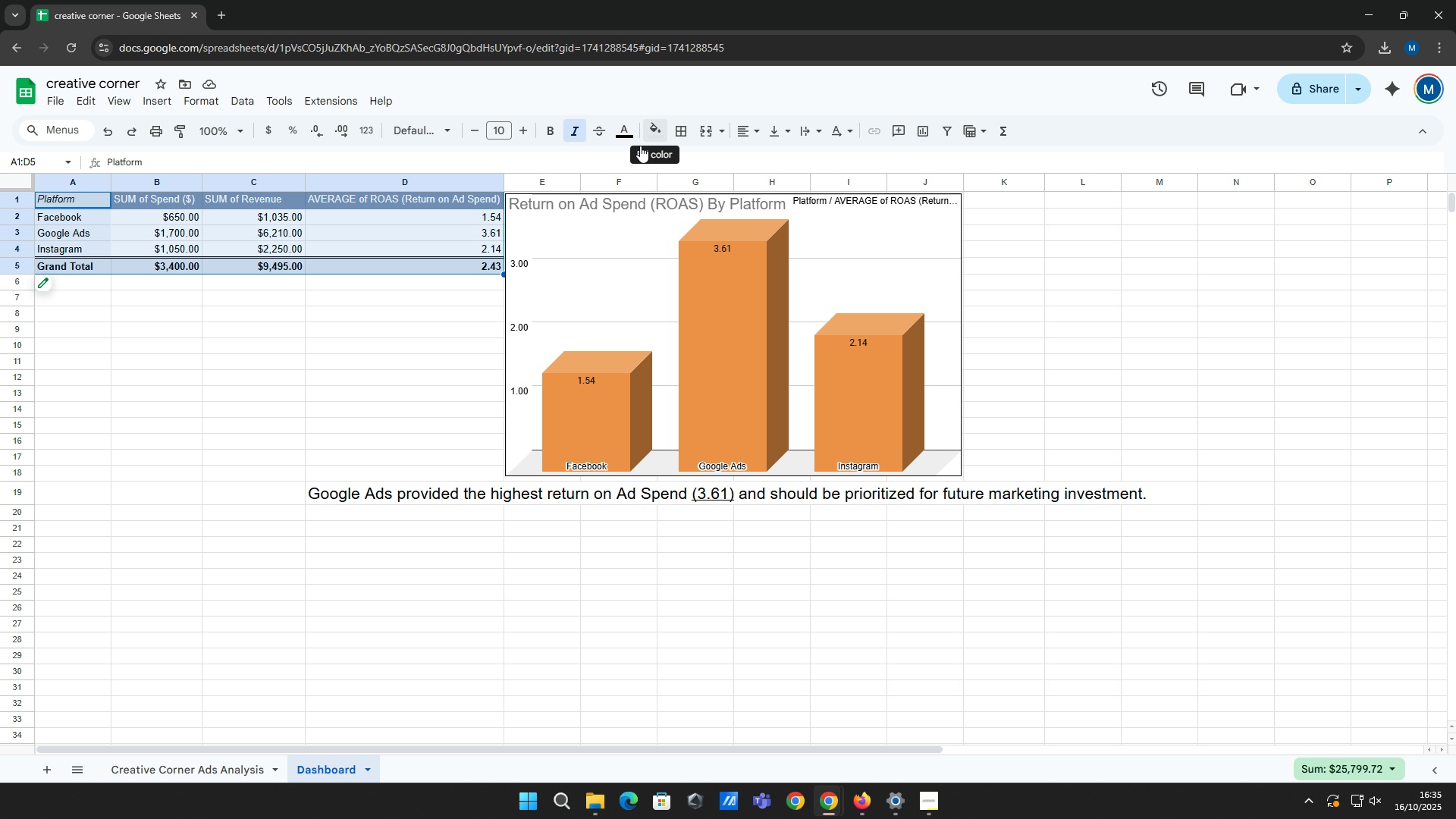 
right_click([451, 191])
 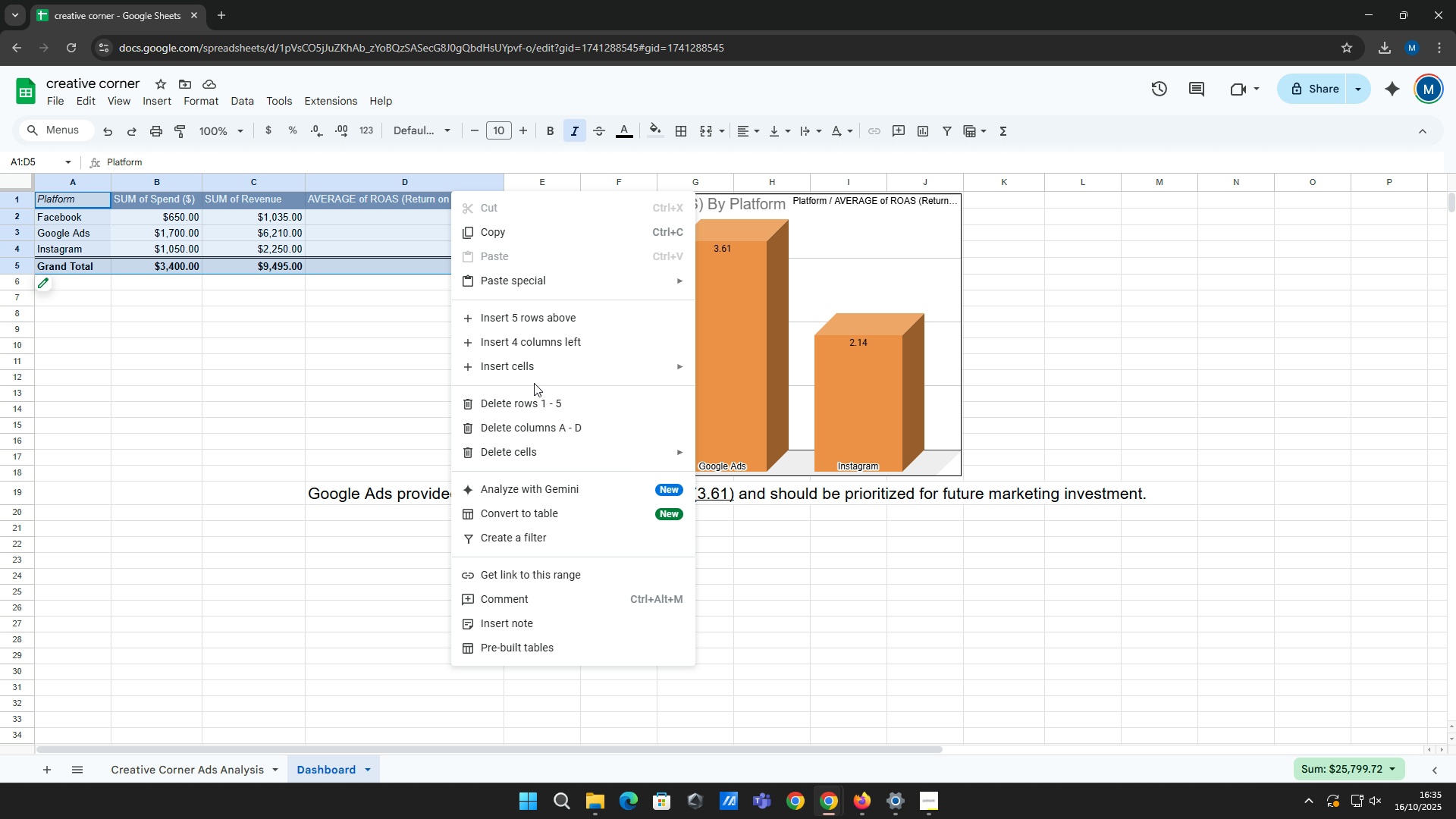 
right_click([371, 212])
 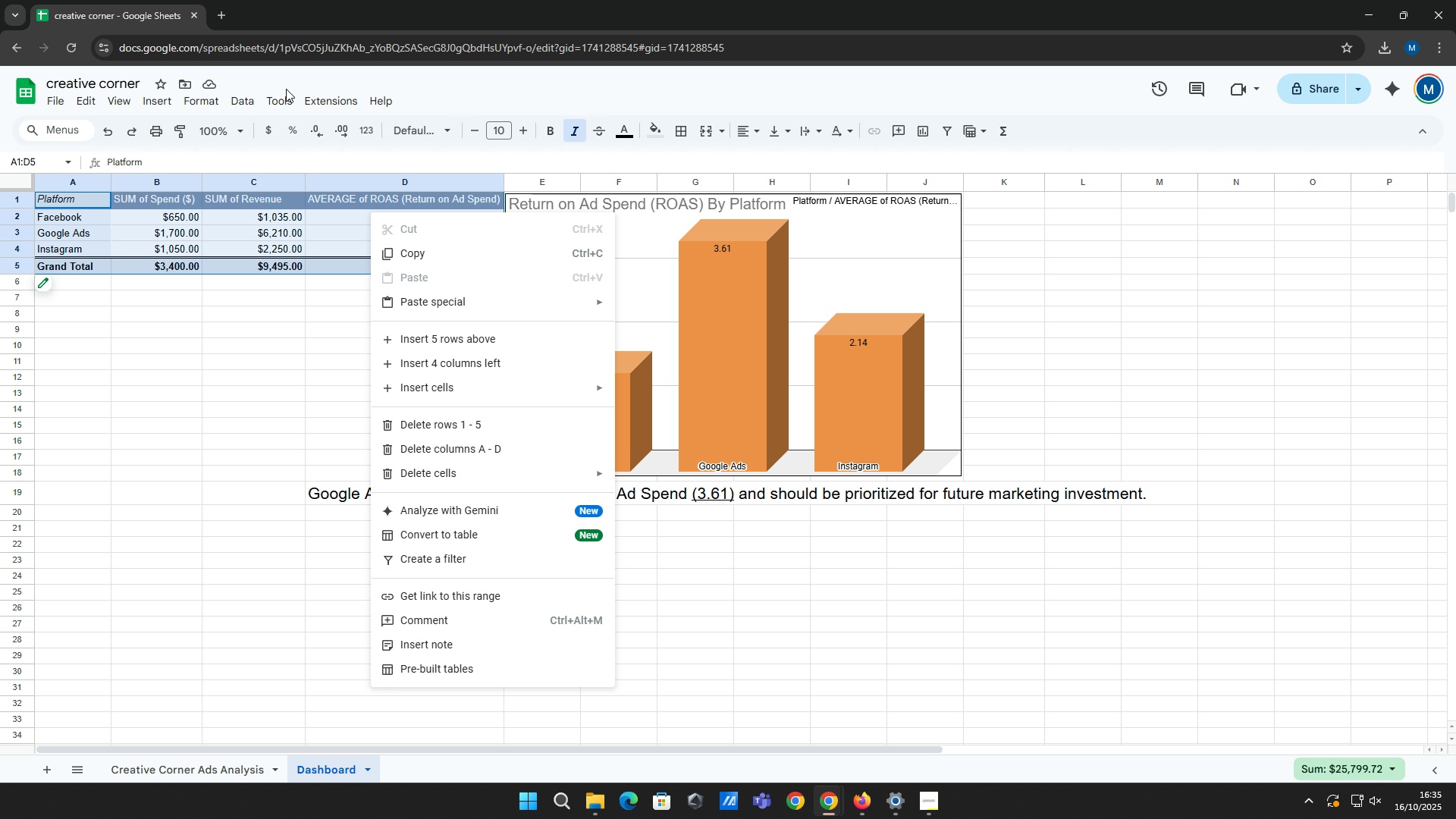 
left_click([311, 99])
 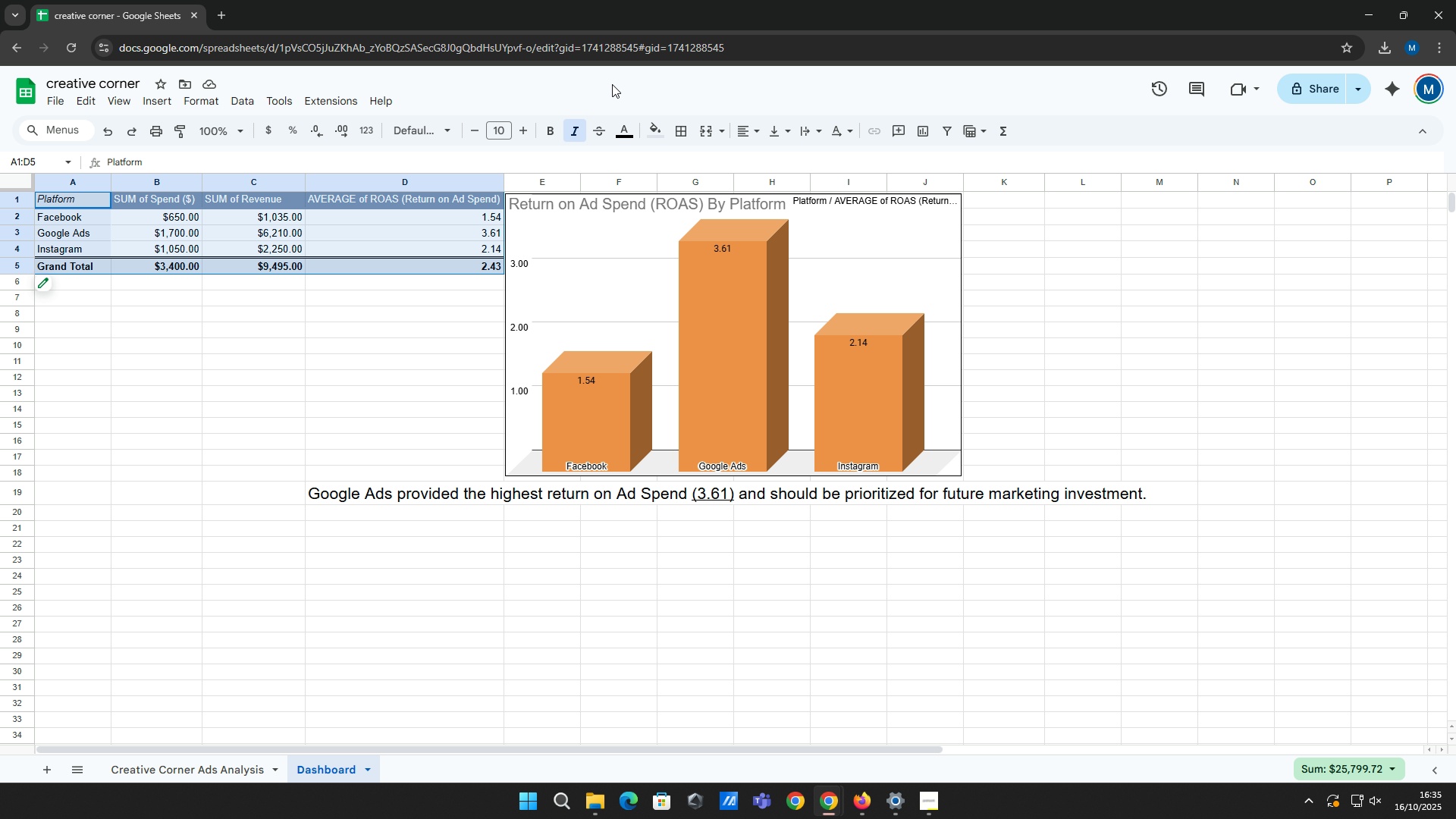 
left_click([612, 84])
 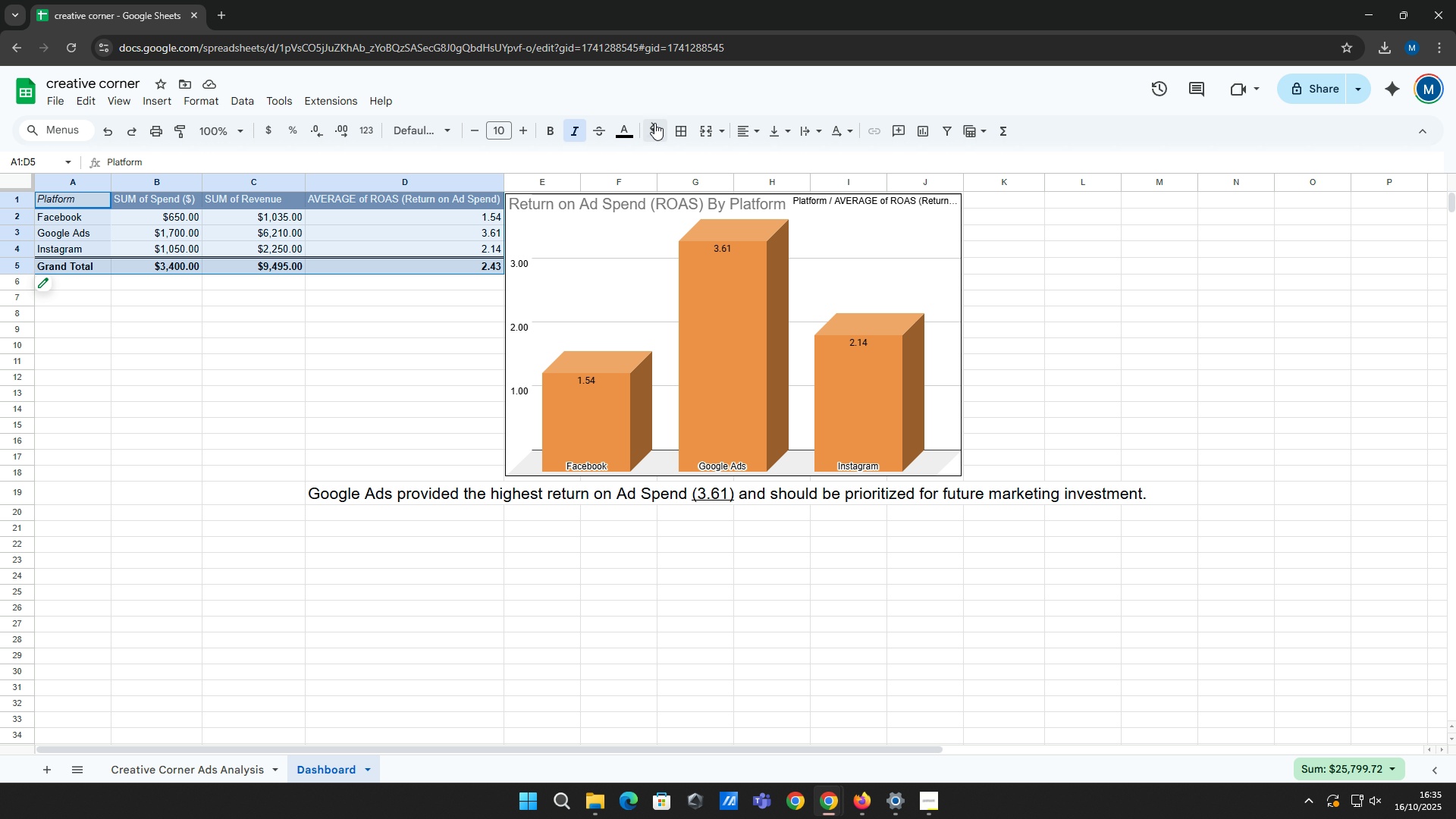 
left_click([654, 123])
 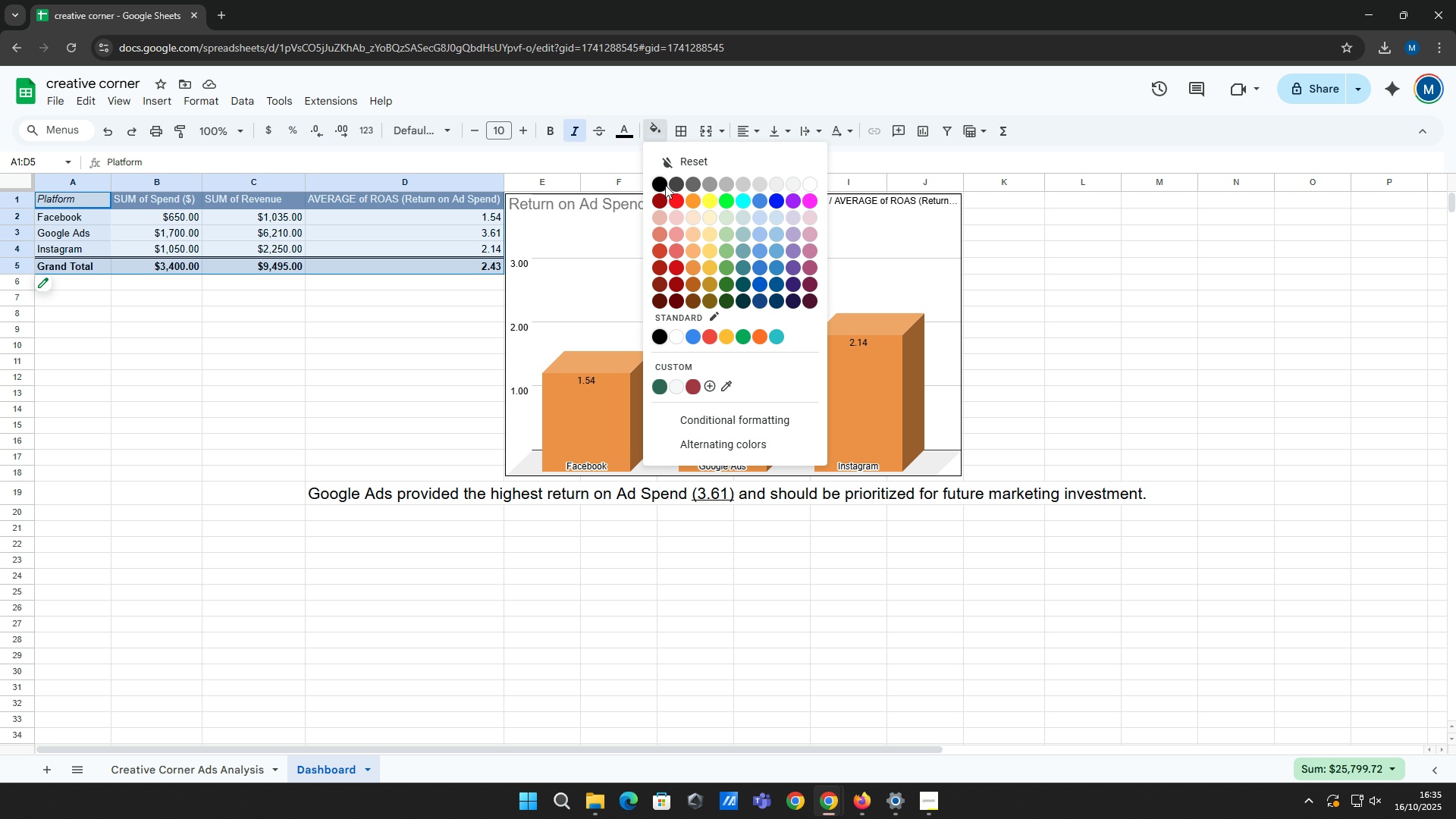 
left_click([665, 185])
 